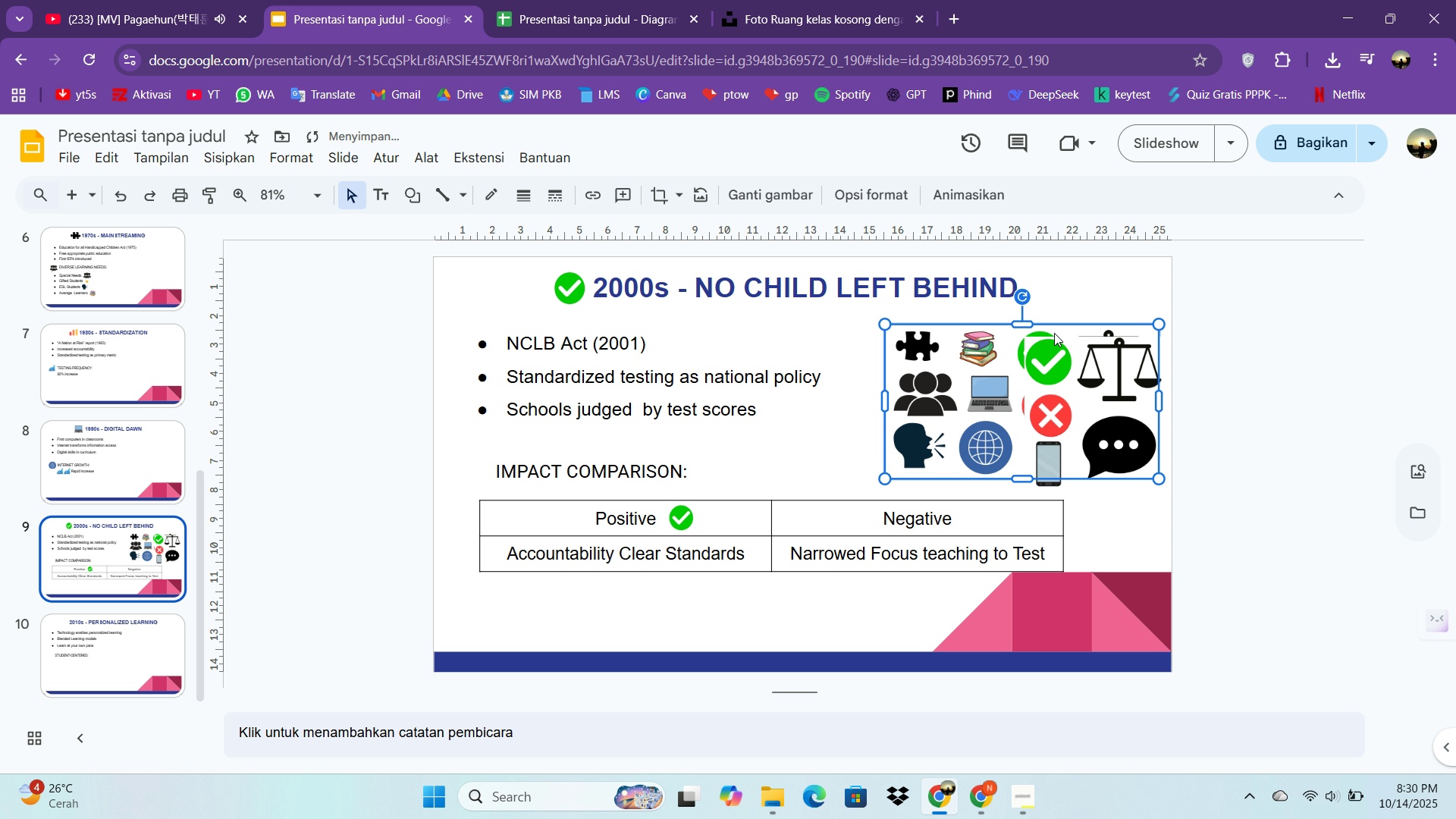 
left_click_drag(start_coordinate=[1034, 339], to_coordinate=[1054, 333])
 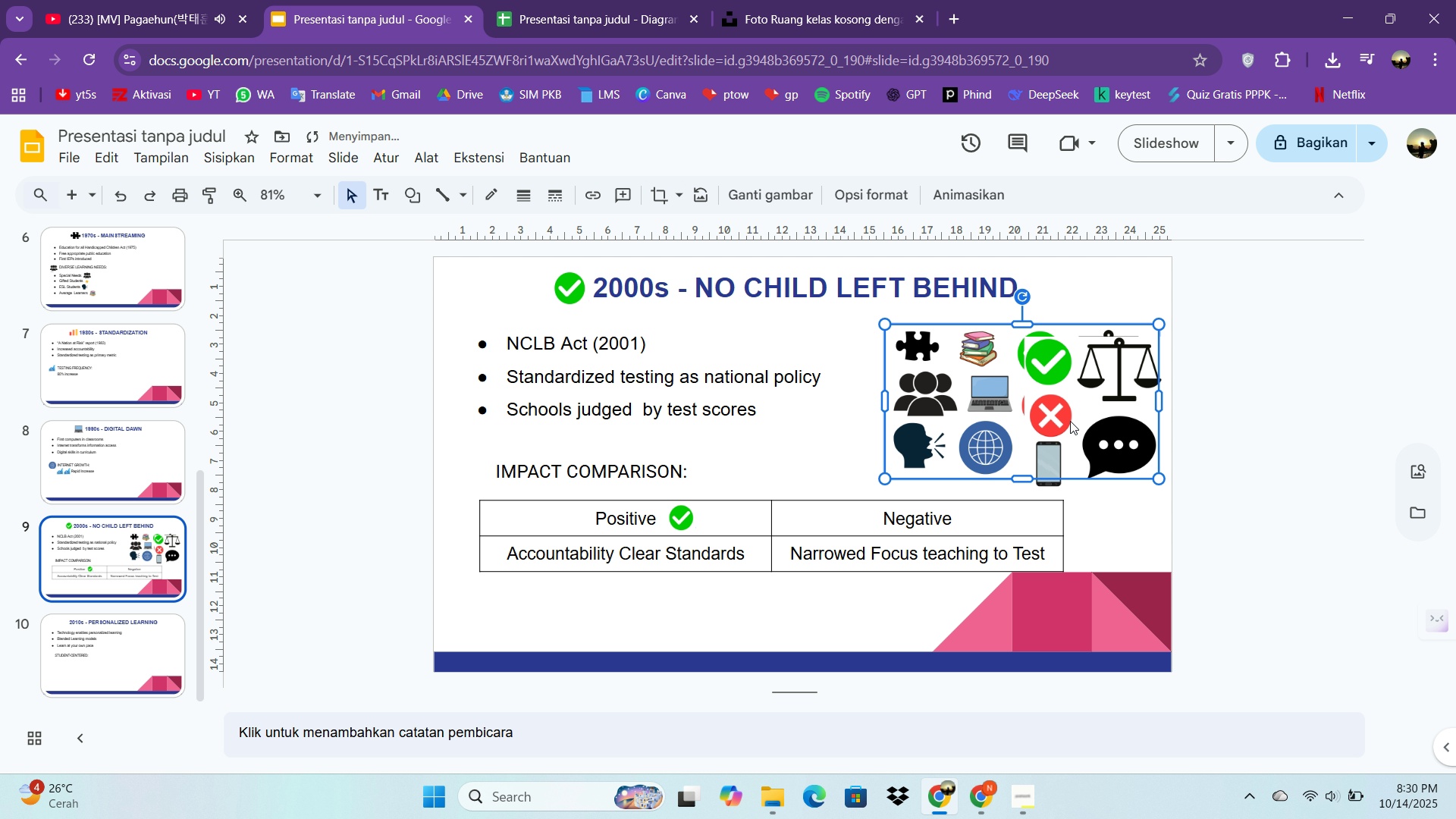 
triple_click([1054, 333])
 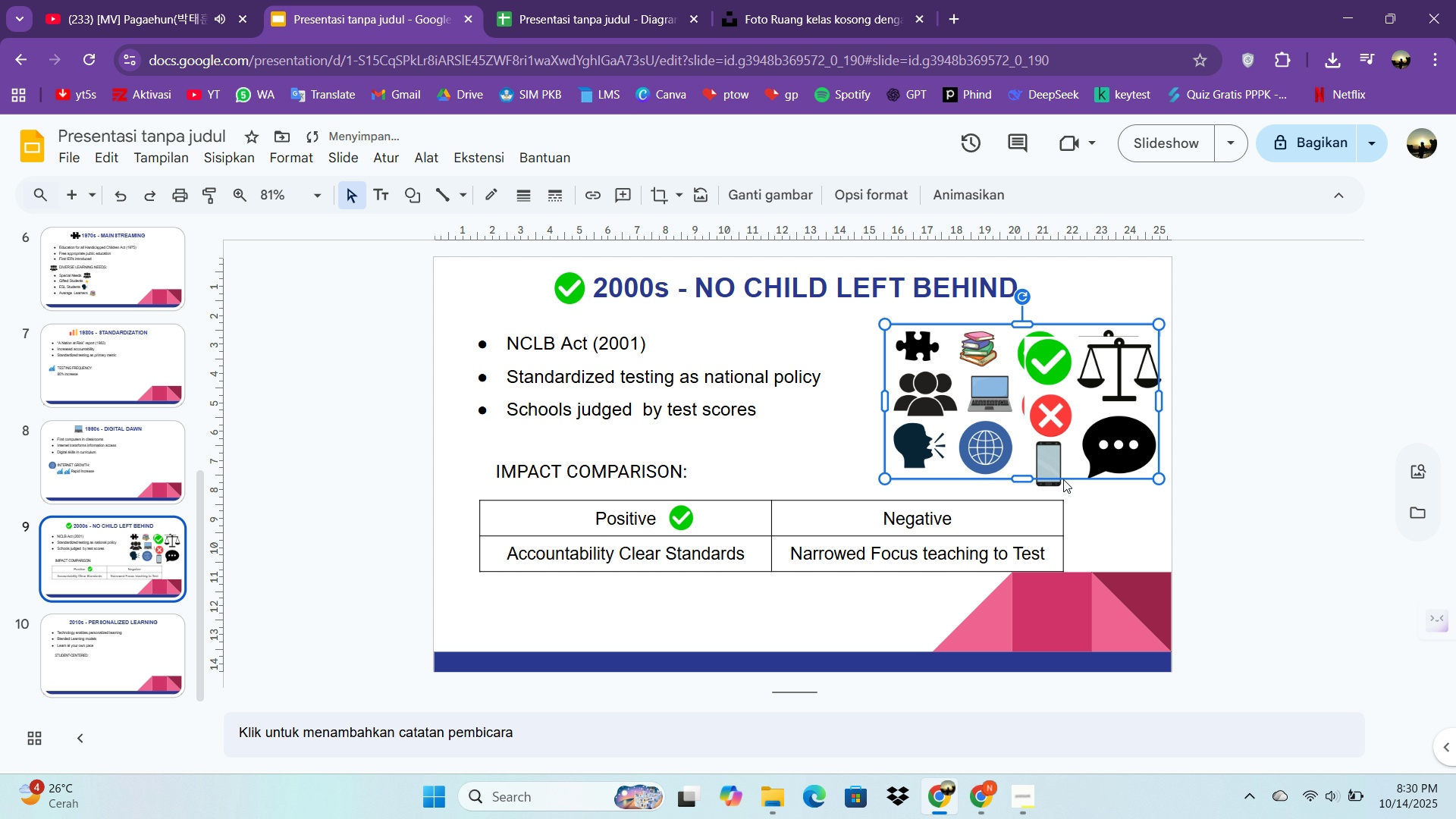 
left_click([1072, 450])
 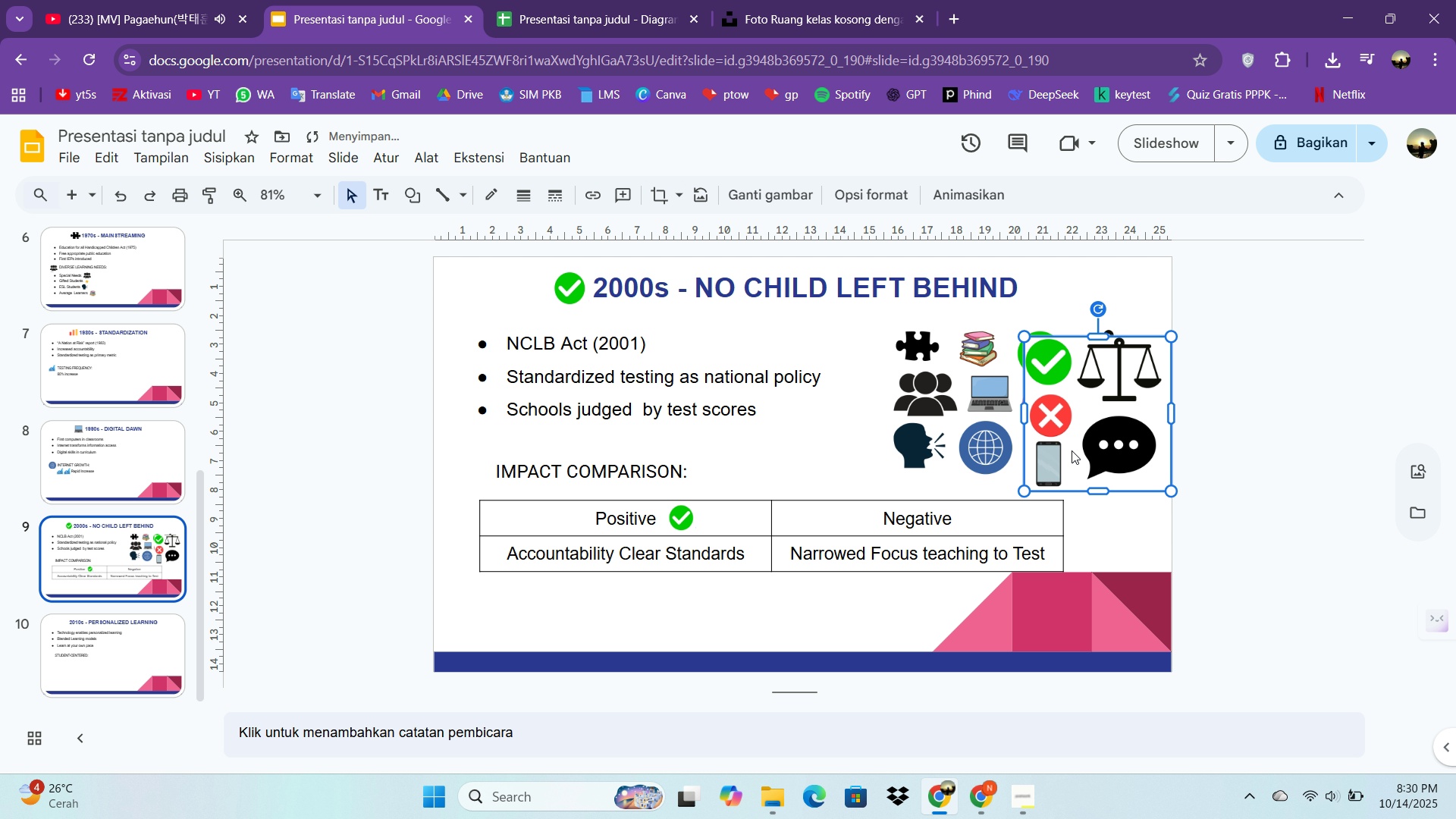 
triple_click([1072, 450])
 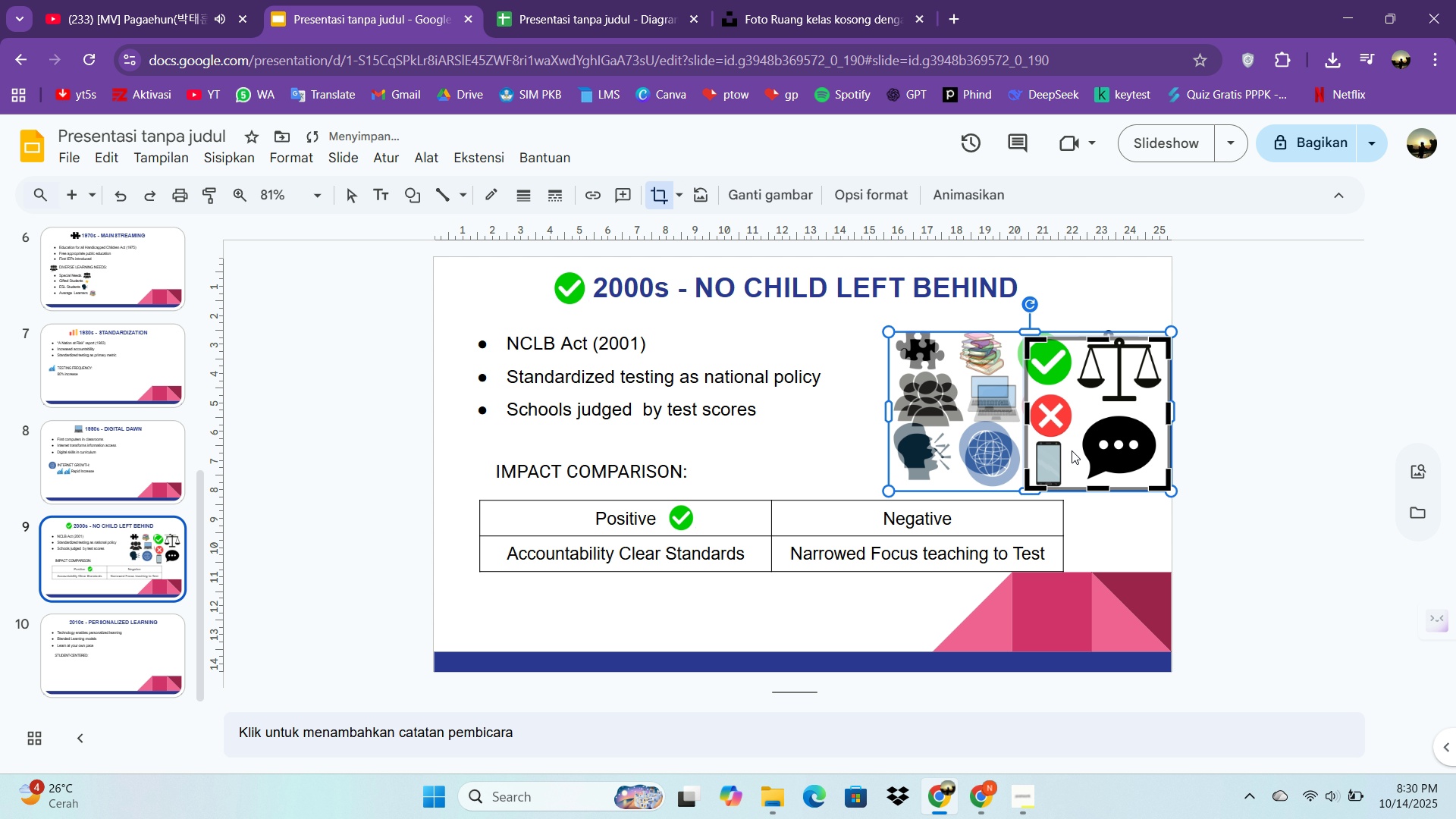 
double_click([1072, 450])
 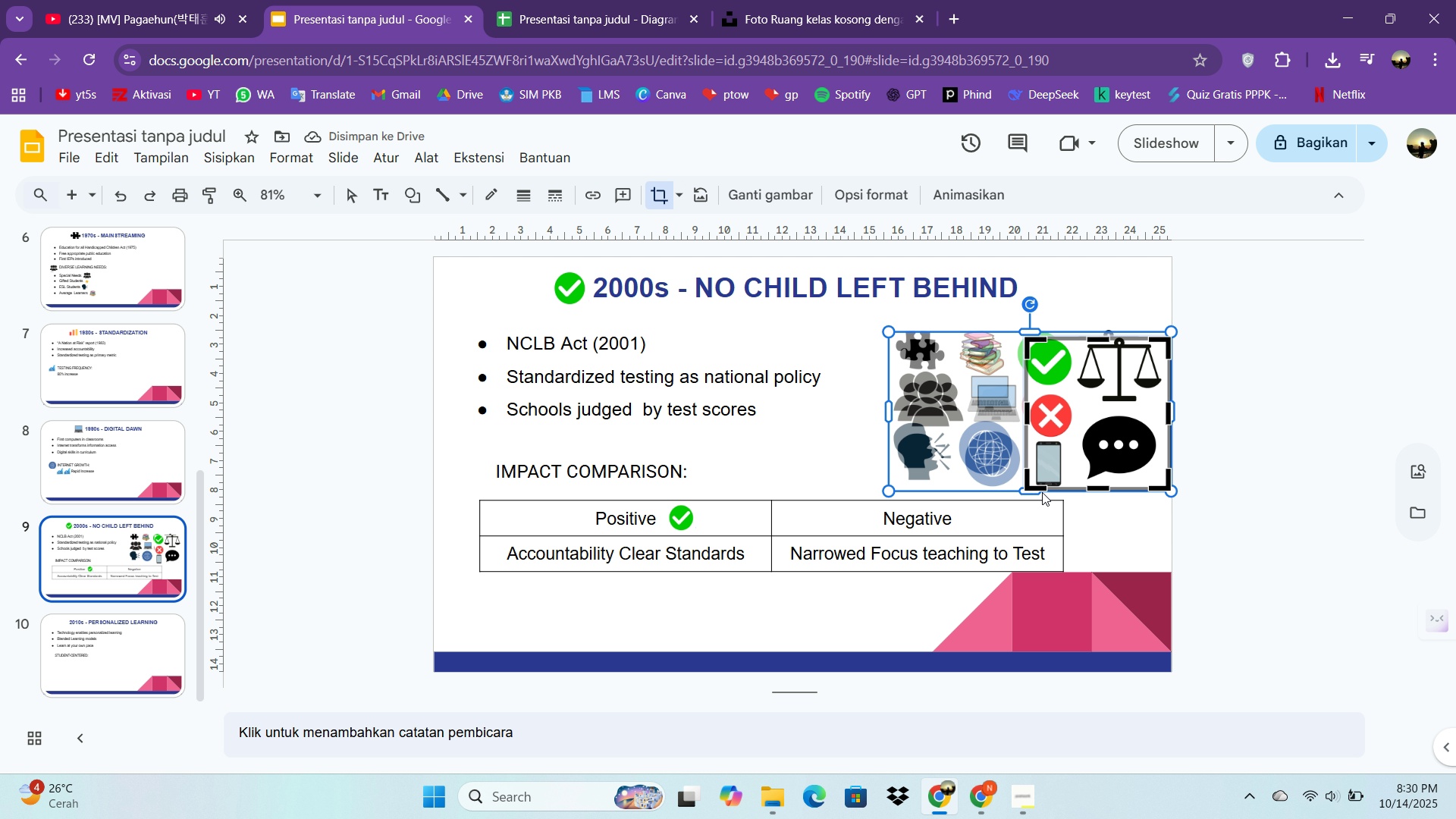 
triple_click([1072, 450])
 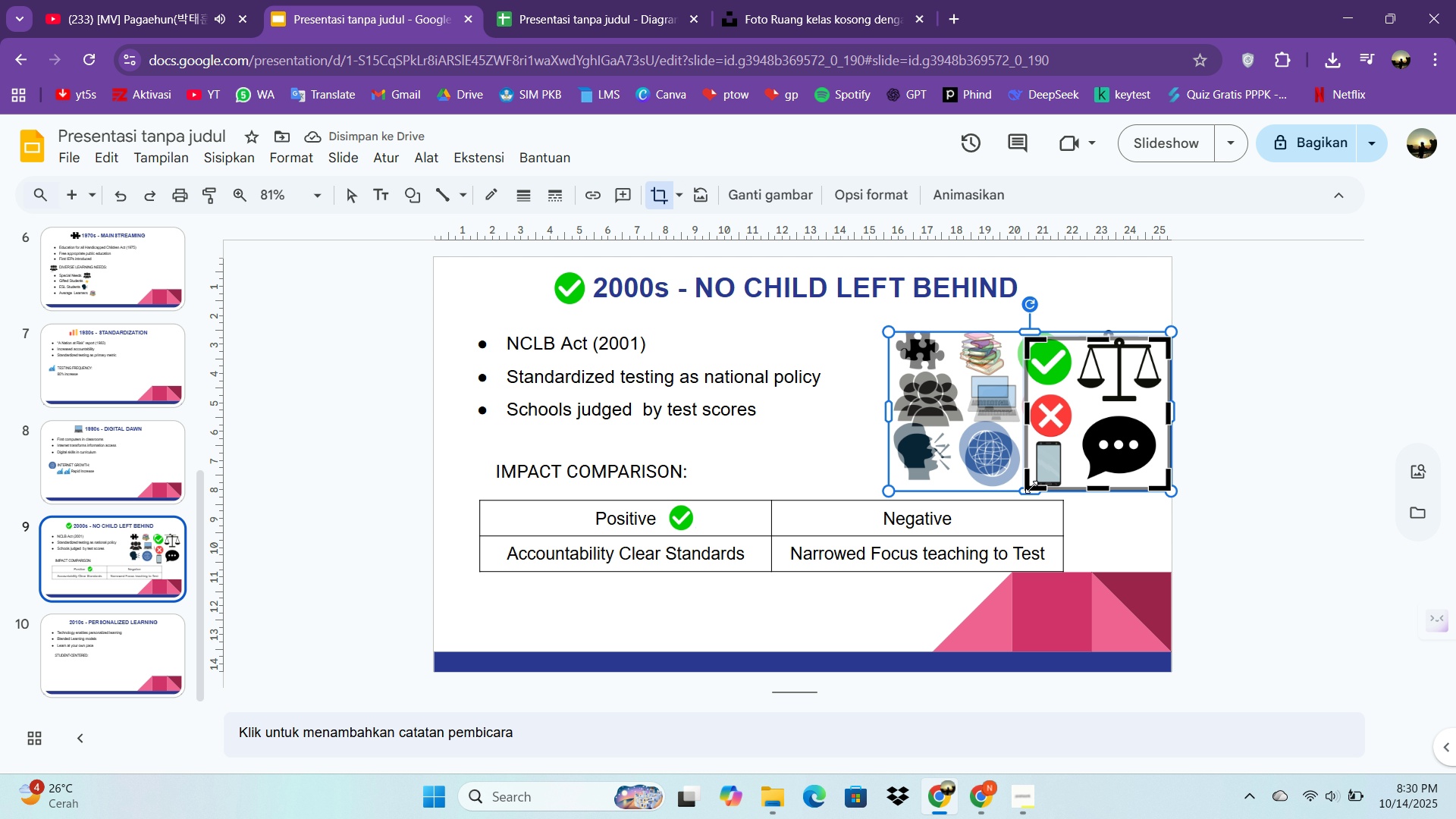 
left_click_drag(start_coordinate=[1031, 486], to_coordinate=[1040, 477])
 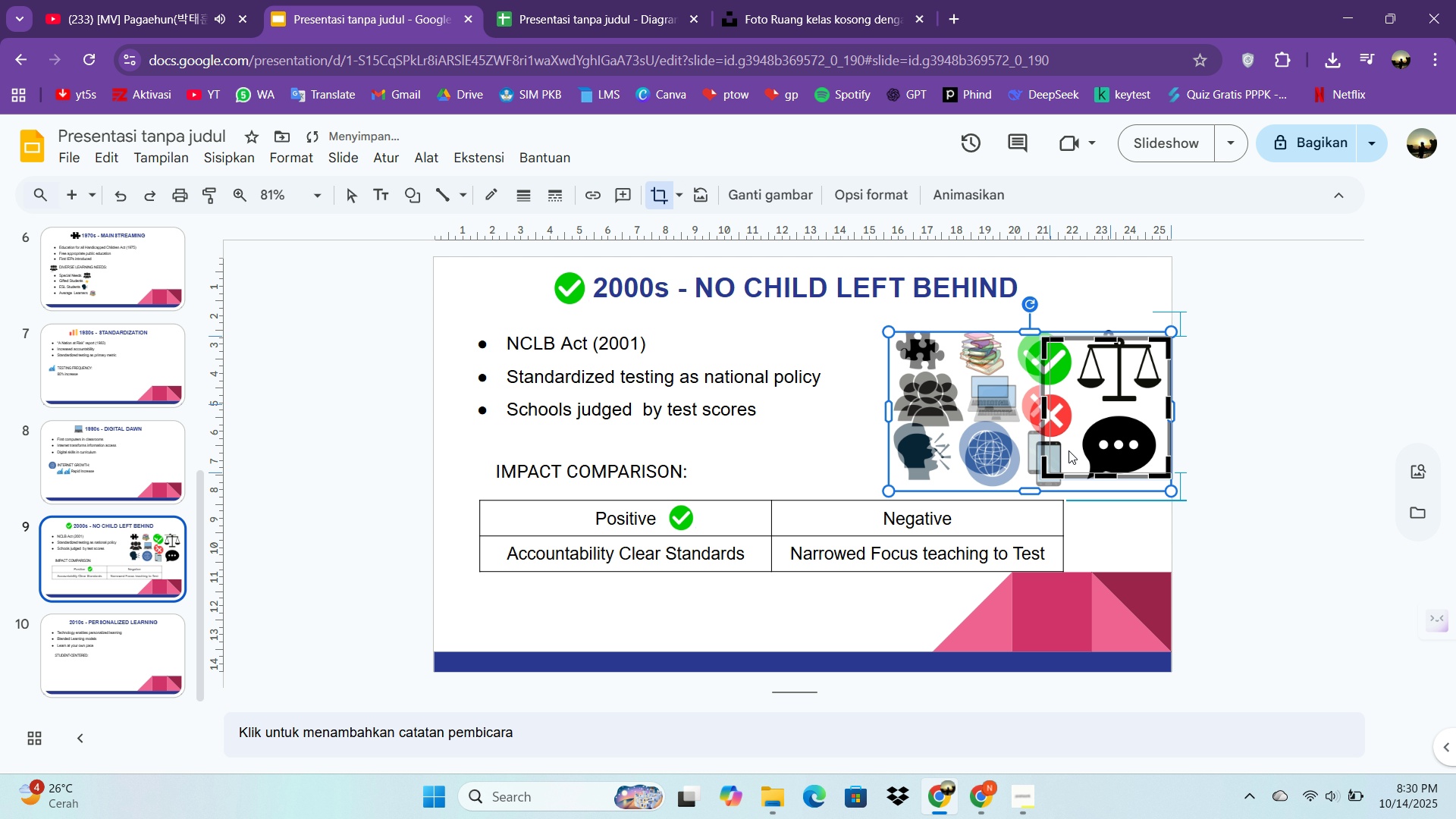 
left_click_drag(start_coordinate=[1068, 451], to_coordinate=[1074, 444])
 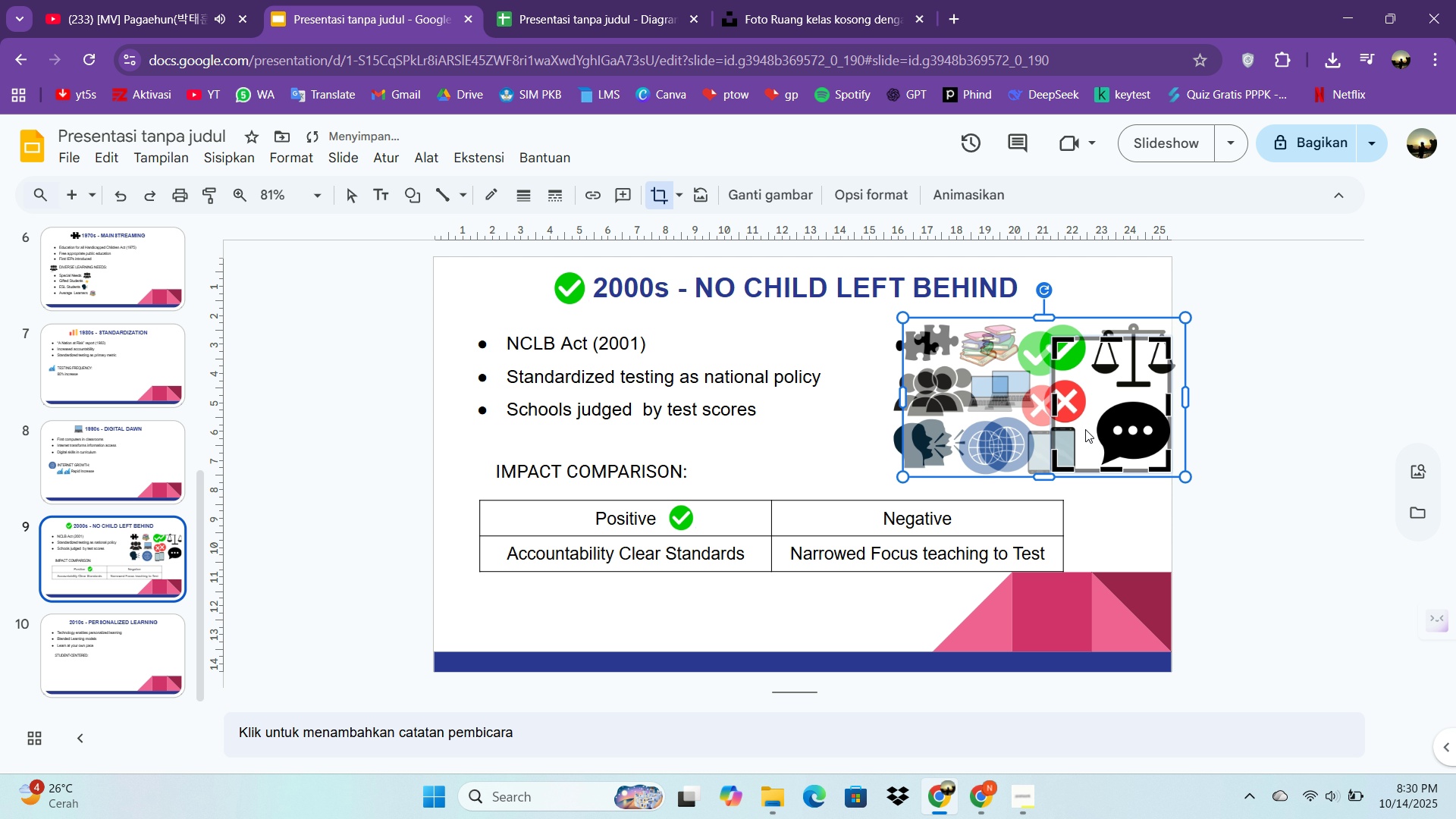 
left_click_drag(start_coordinate=[1084, 433], to_coordinate=[1088, 425])
 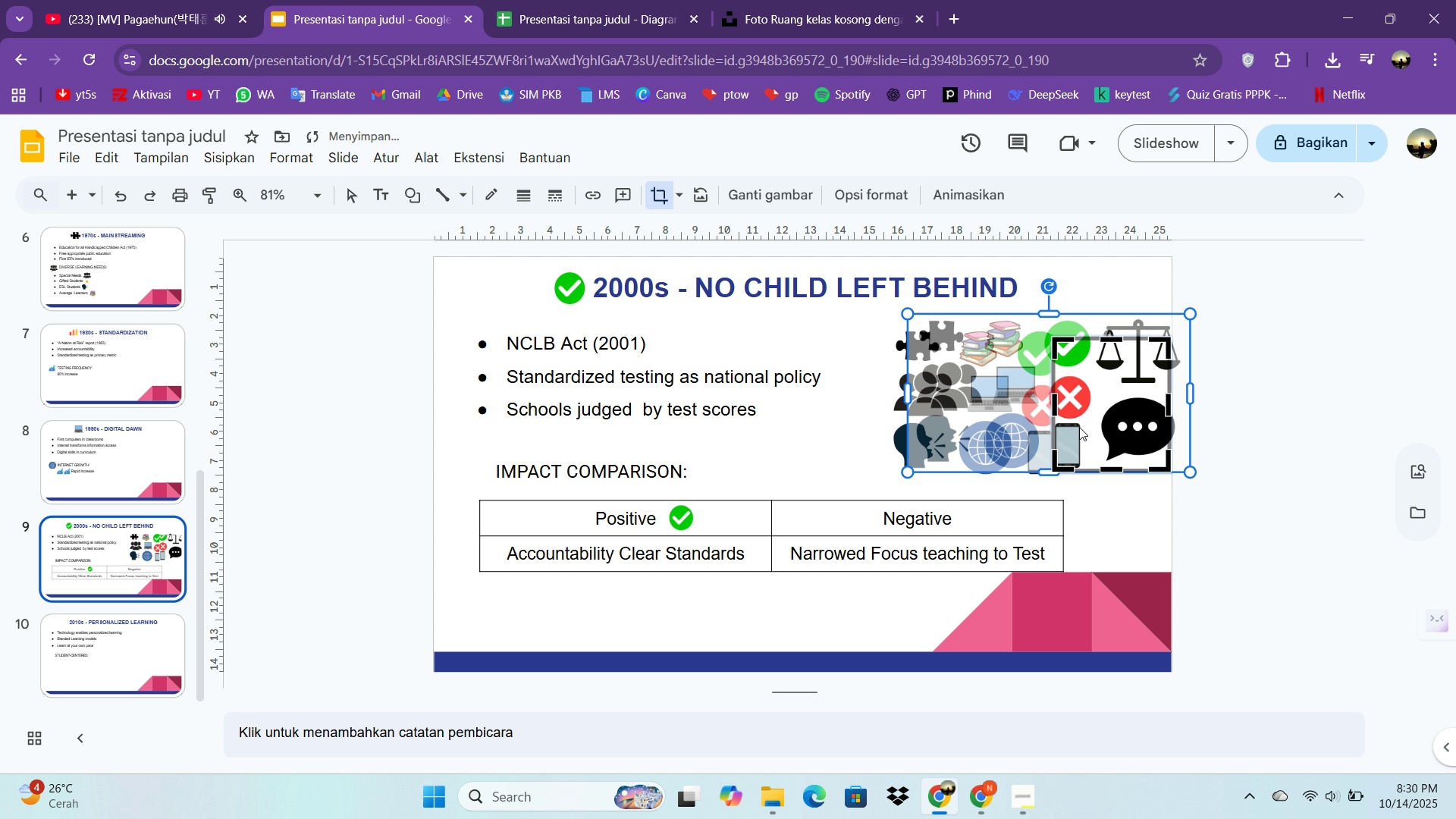 
key(Control+Z)
 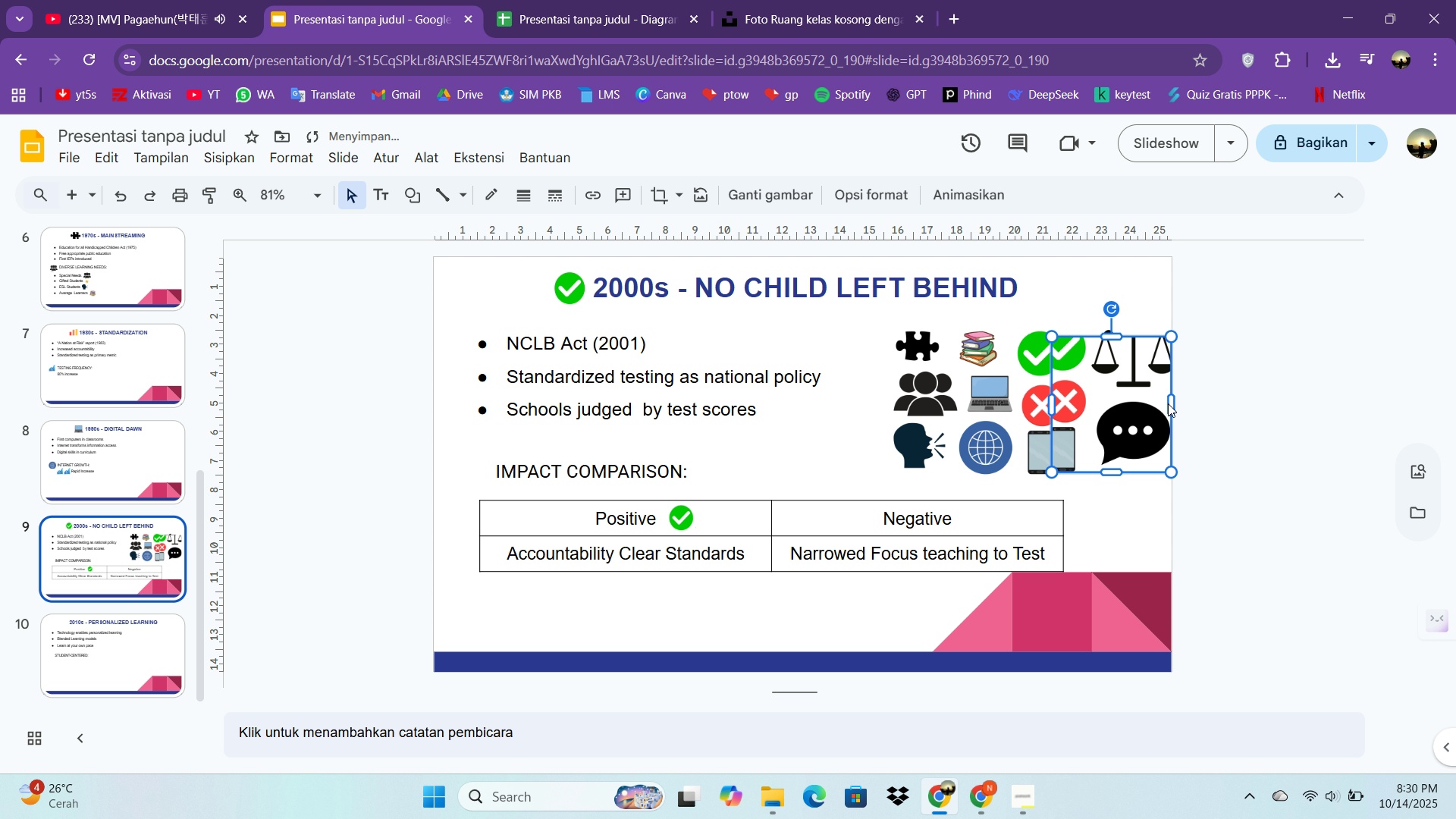 
left_click_drag(start_coordinate=[1129, 405], to_coordinate=[1119, 418])
 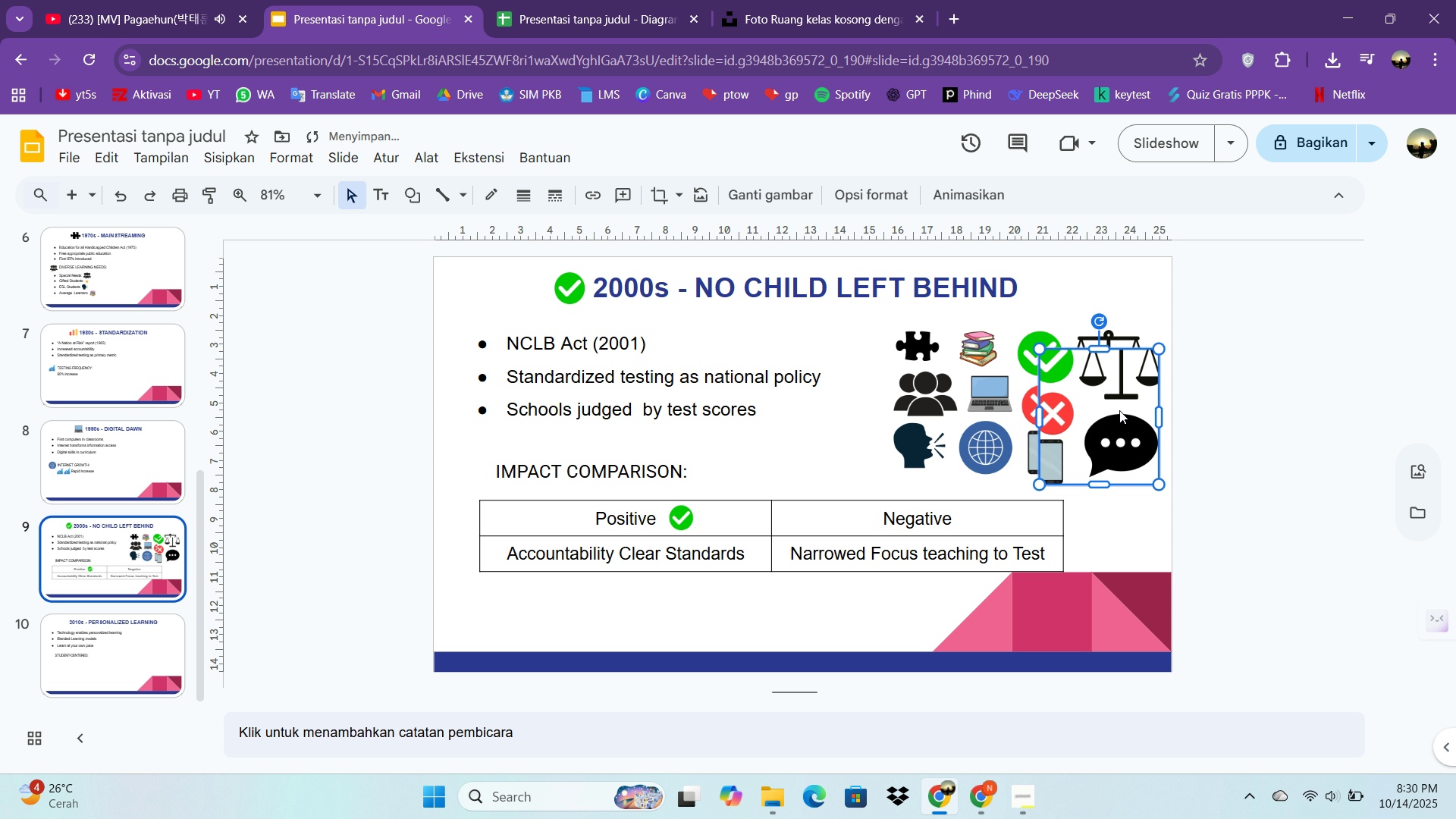 
double_click([1119, 410])
 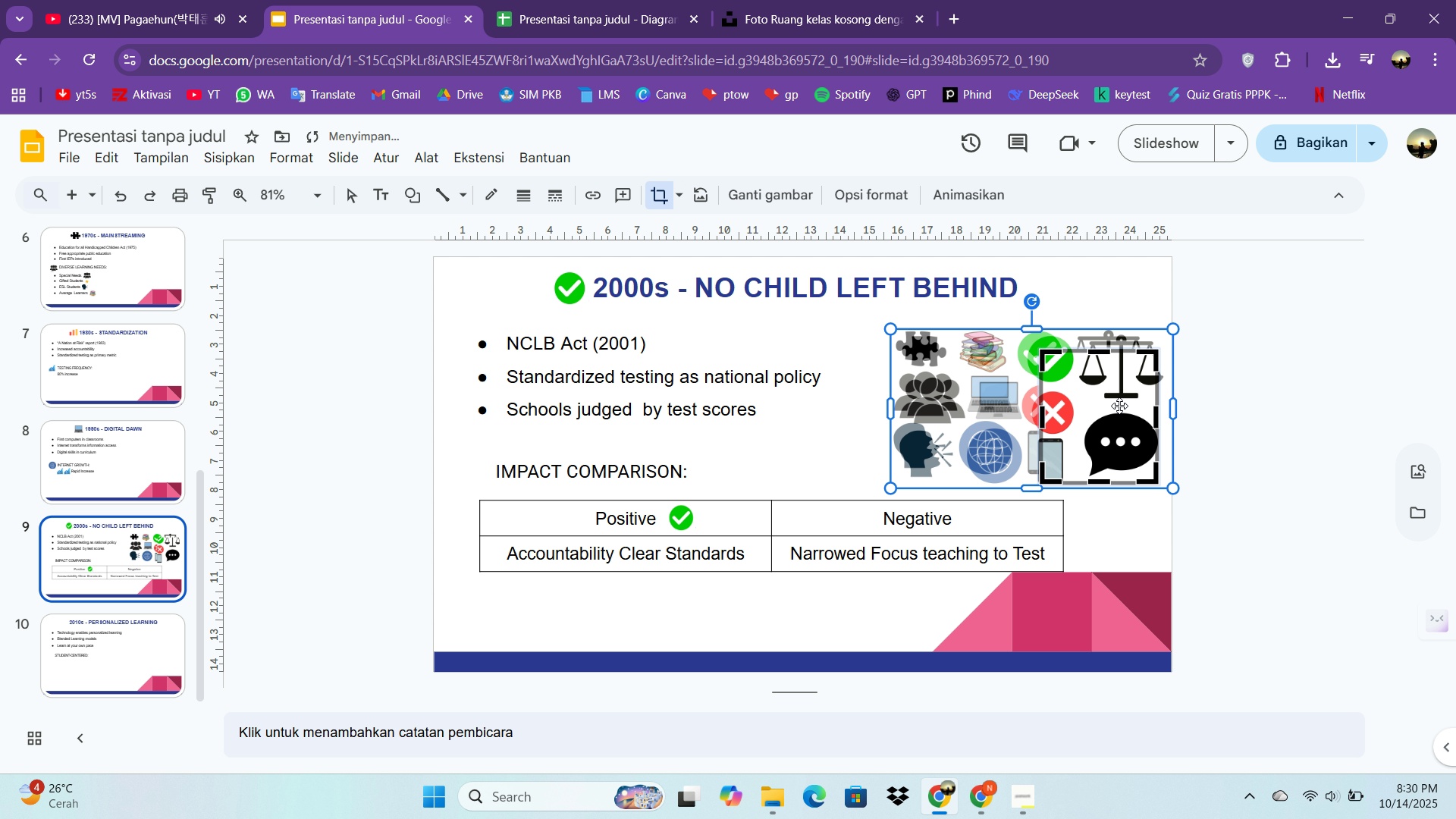 
hold_key(key=ArrowUp, duration=1.03)
 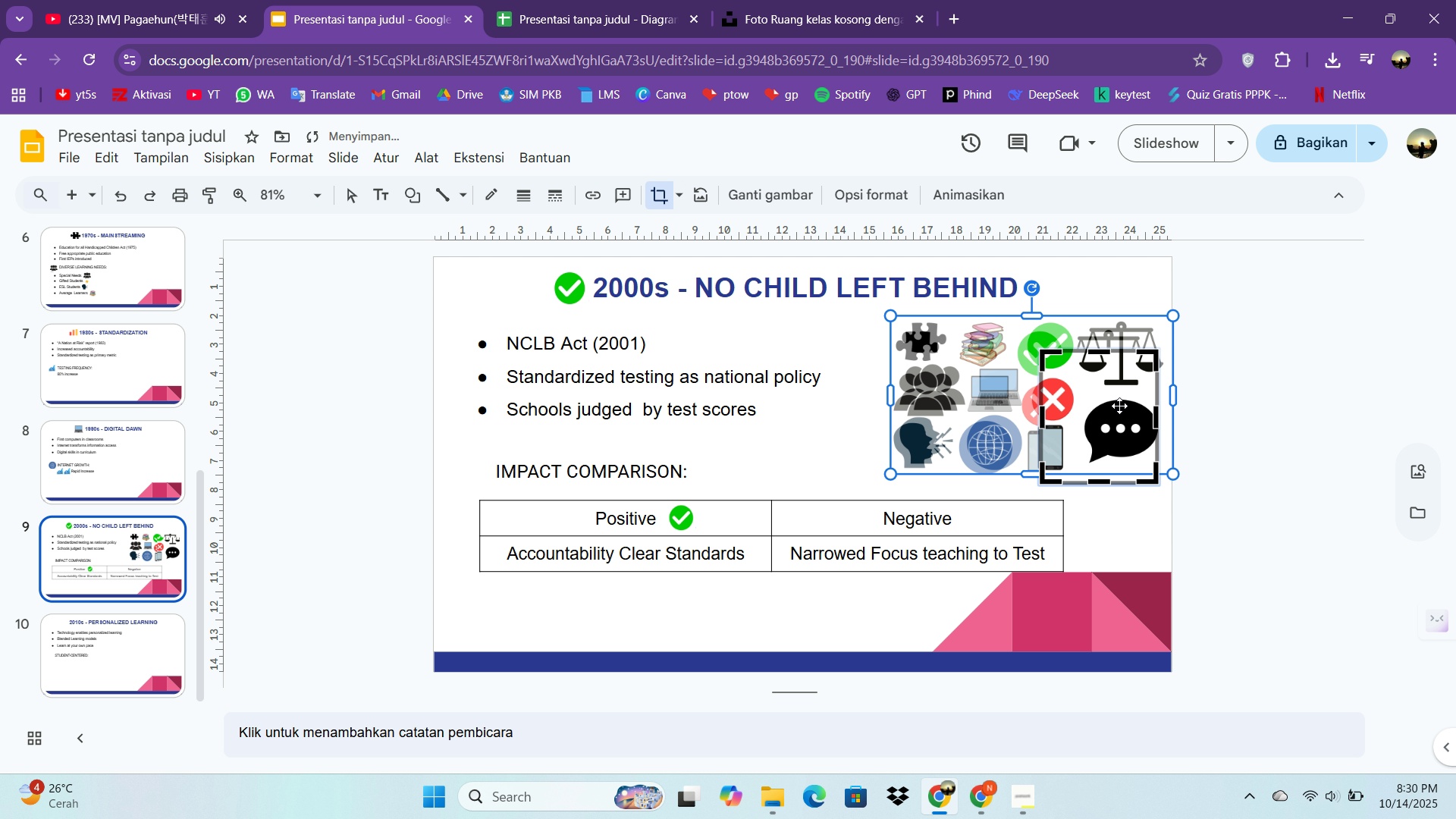 
hold_key(key=ArrowDown, duration=1.51)
 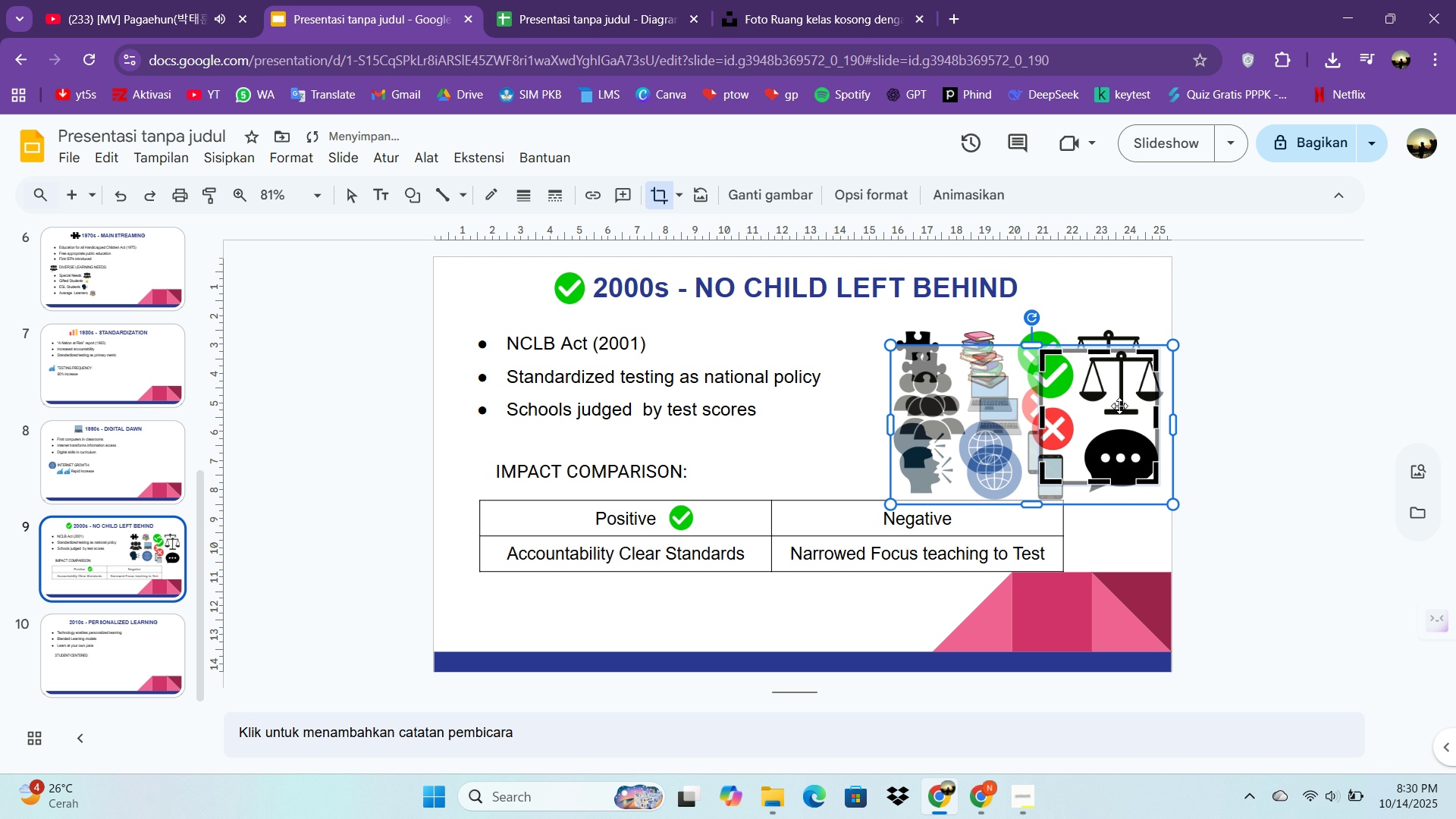 
key(ArrowDown)
 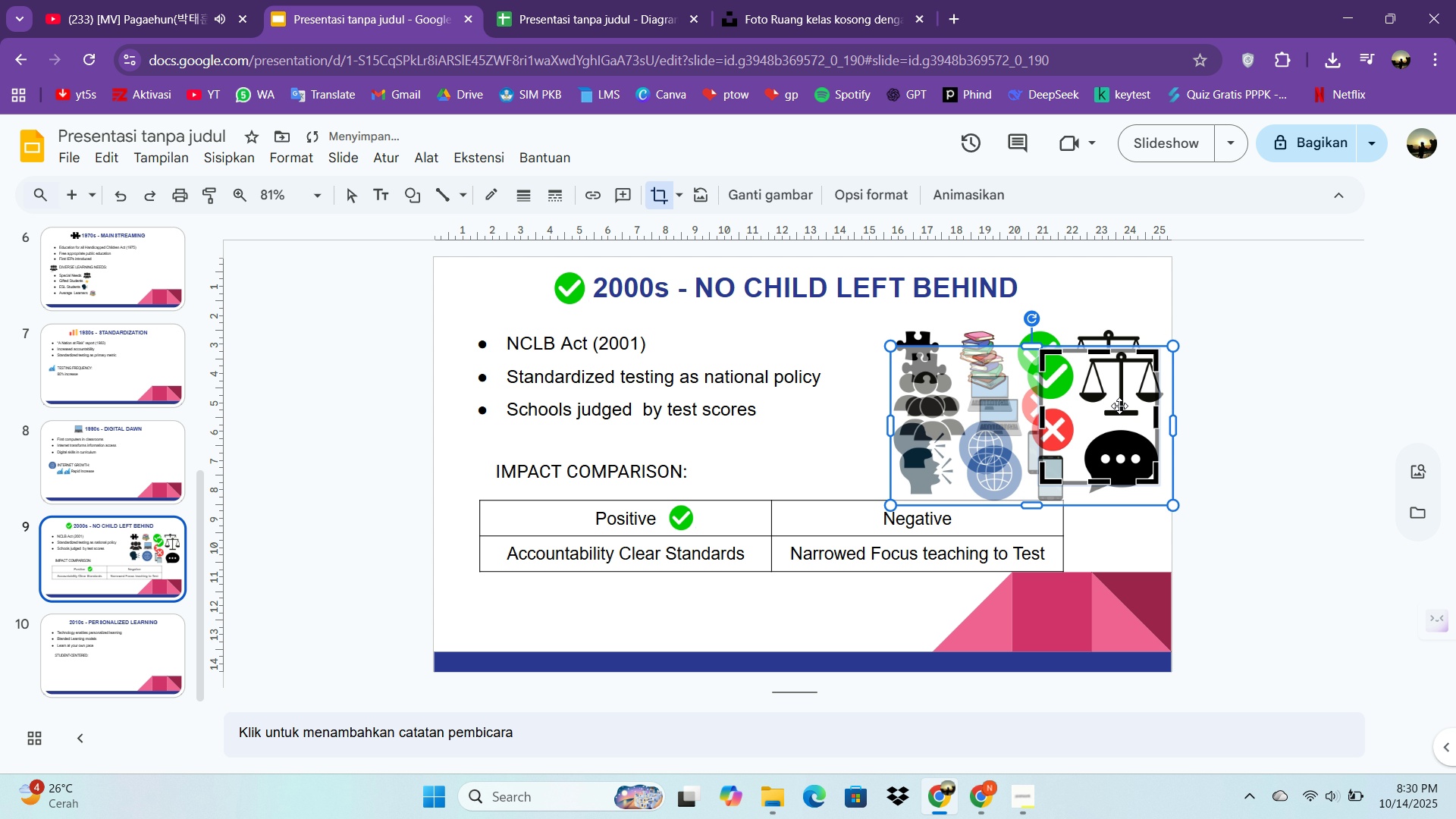 
key(ArrowDown)
 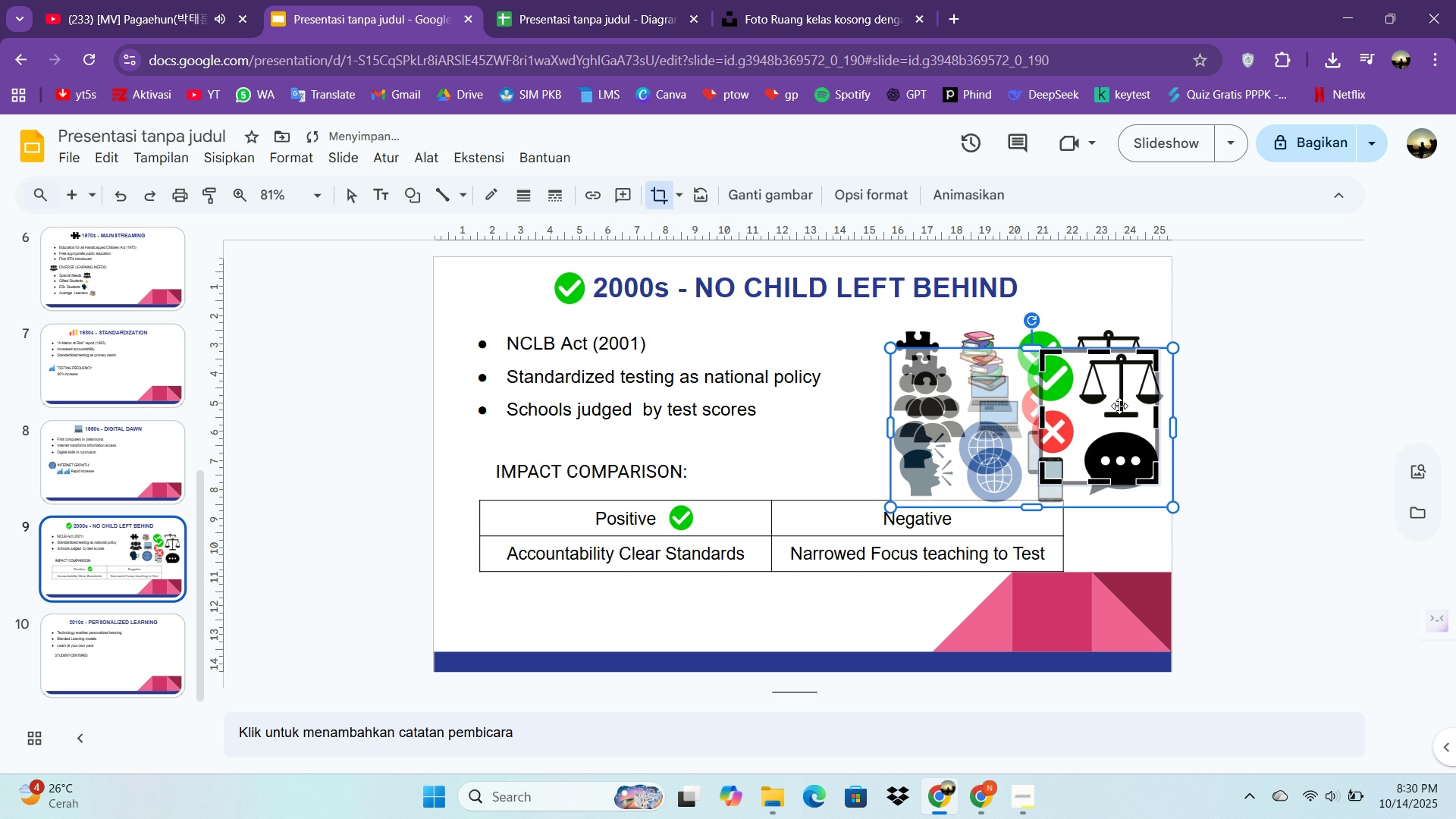 
key(ArrowDown)
 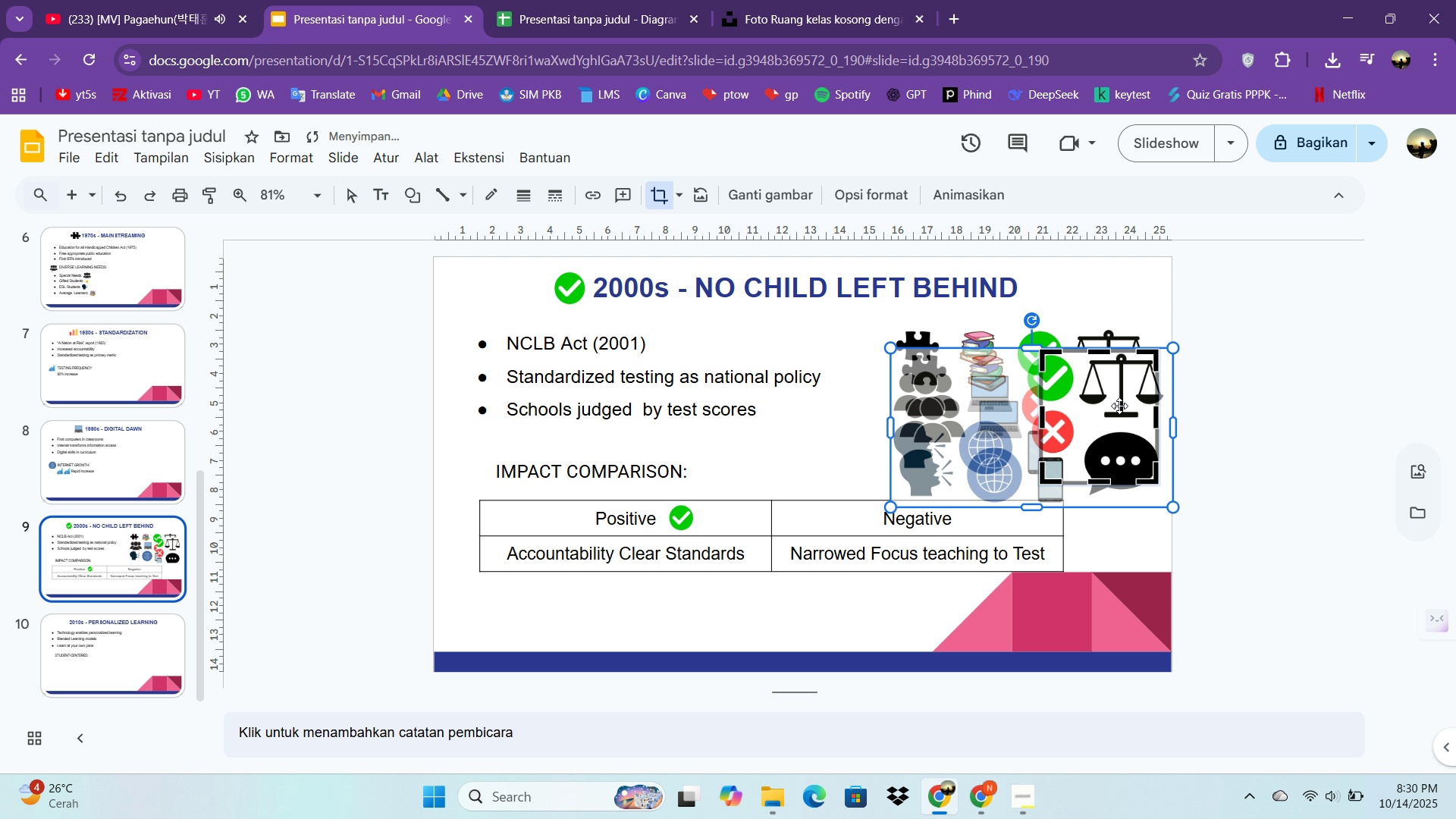 
key(ArrowDown)
 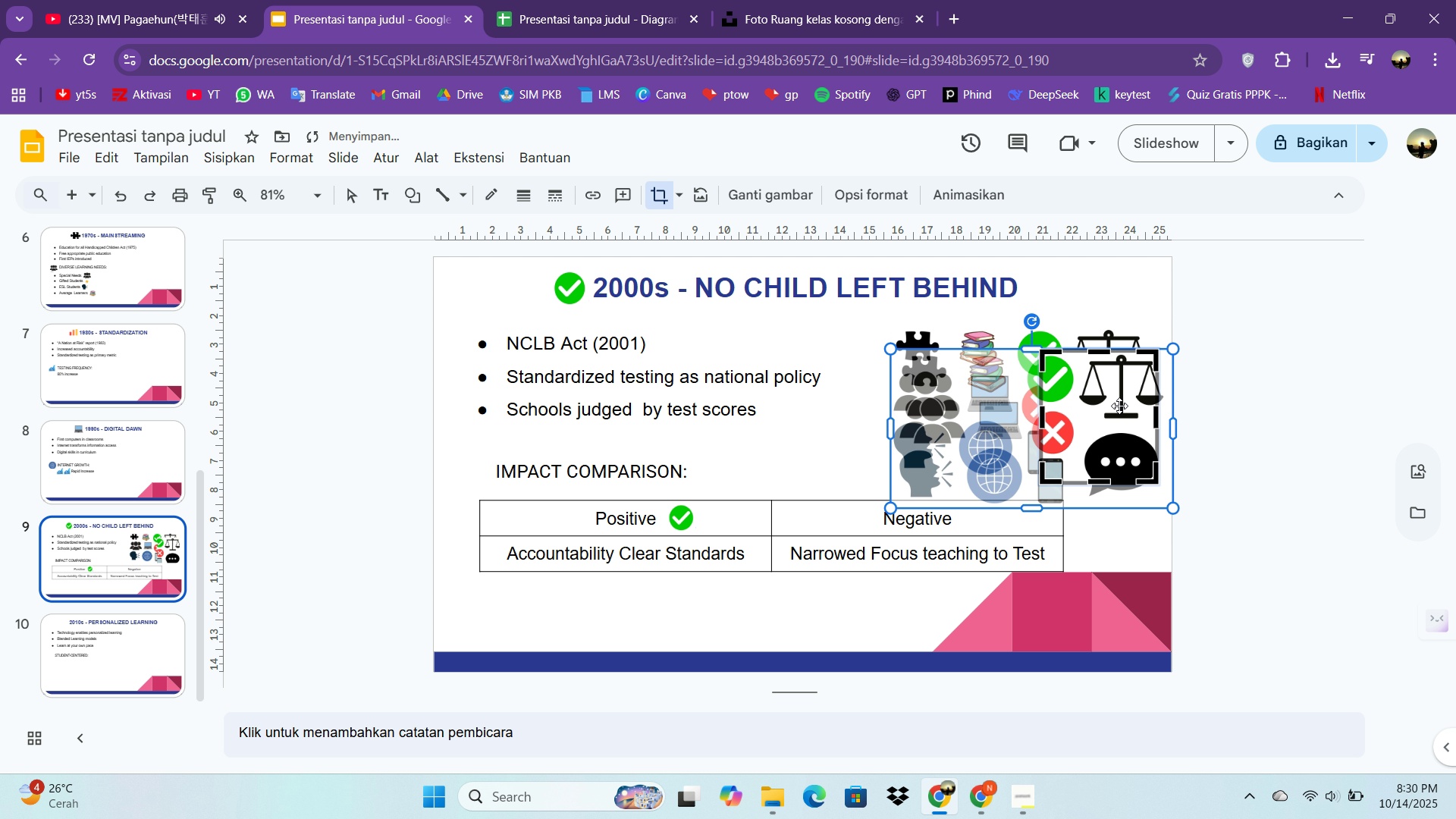 
key(ArrowDown)
 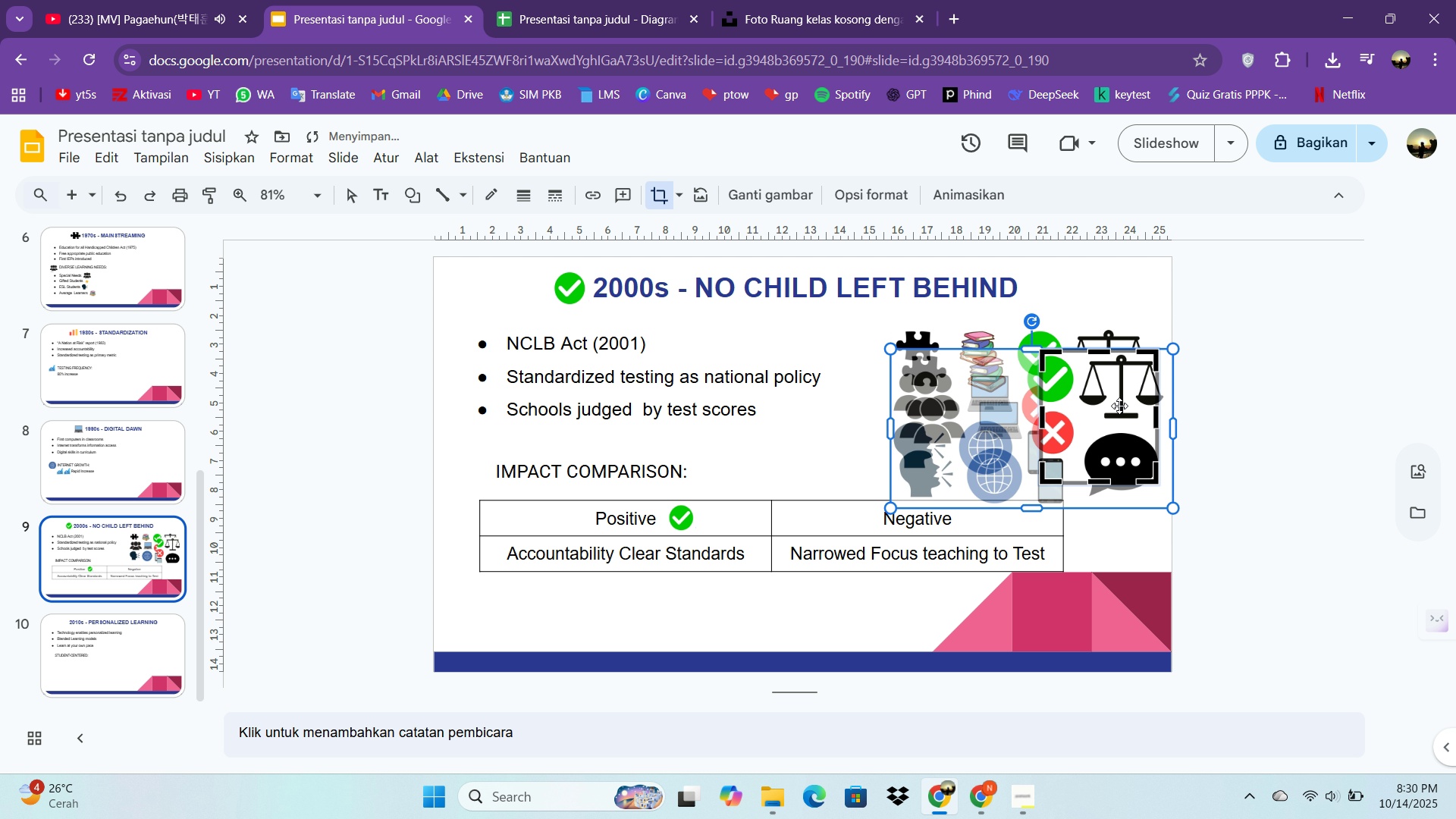 
key(ArrowDown)
 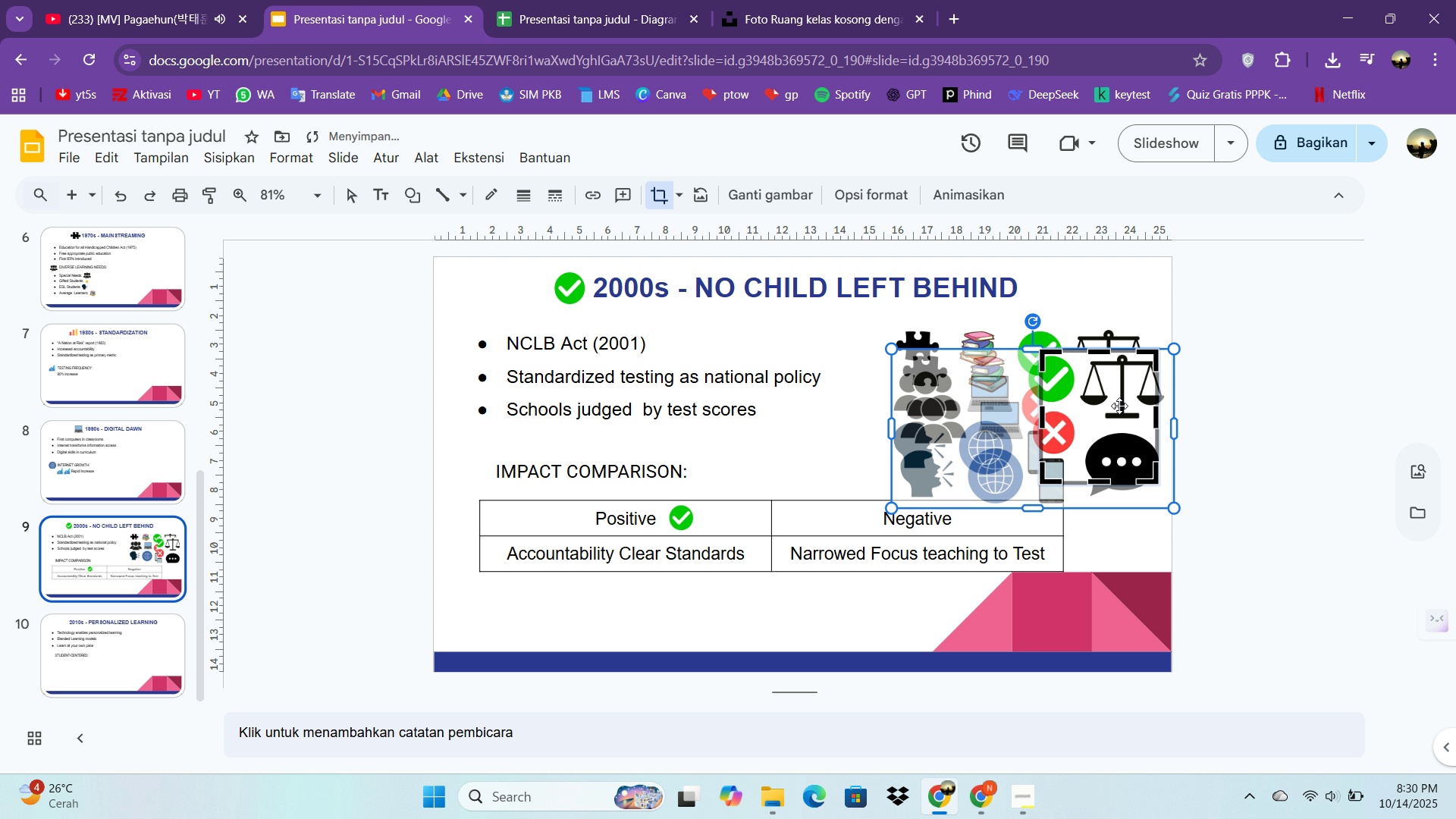 
hold_key(key=ArrowRight, duration=0.43)
 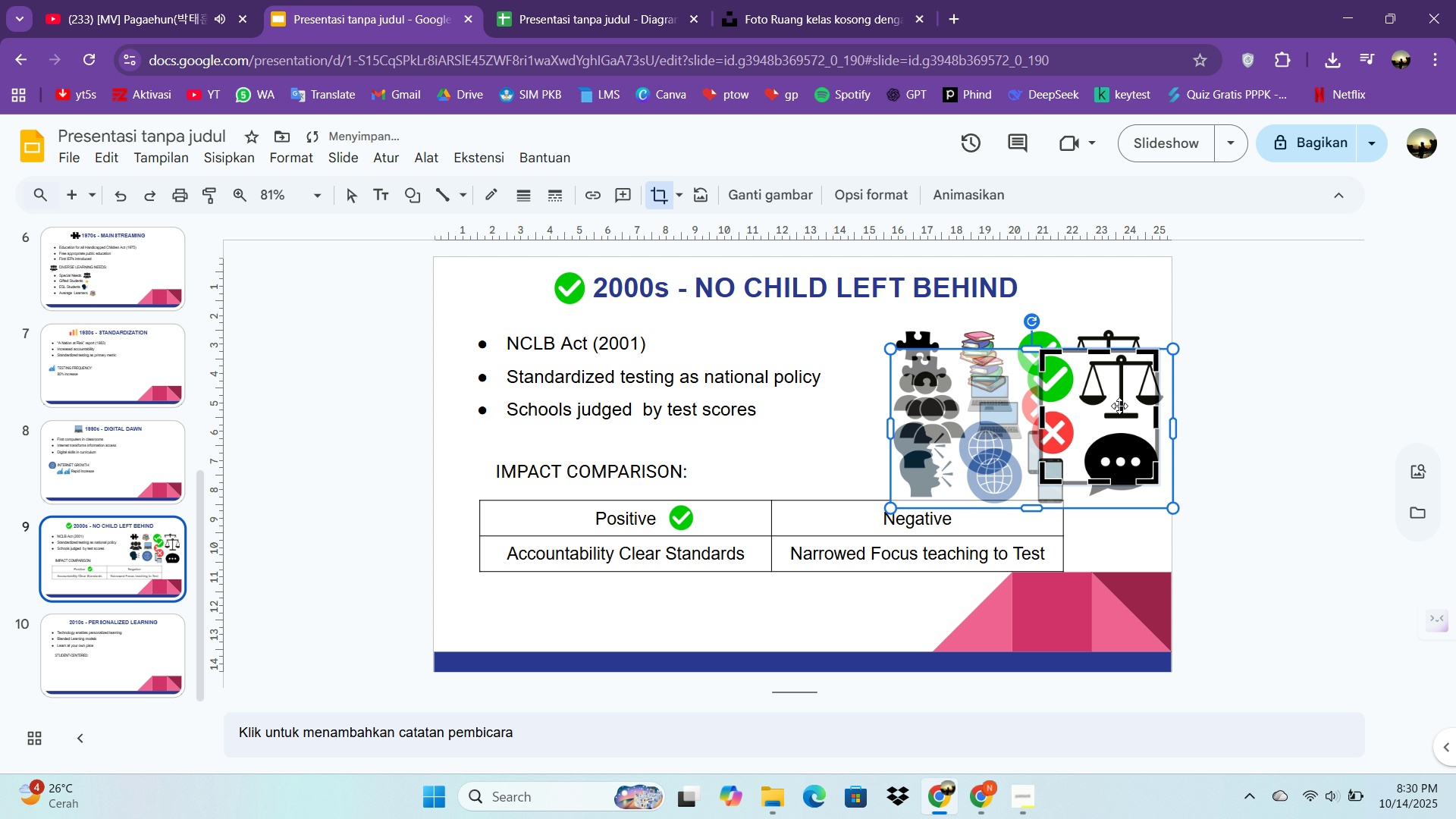 
hold_key(key=ArrowLeft, duration=0.99)
 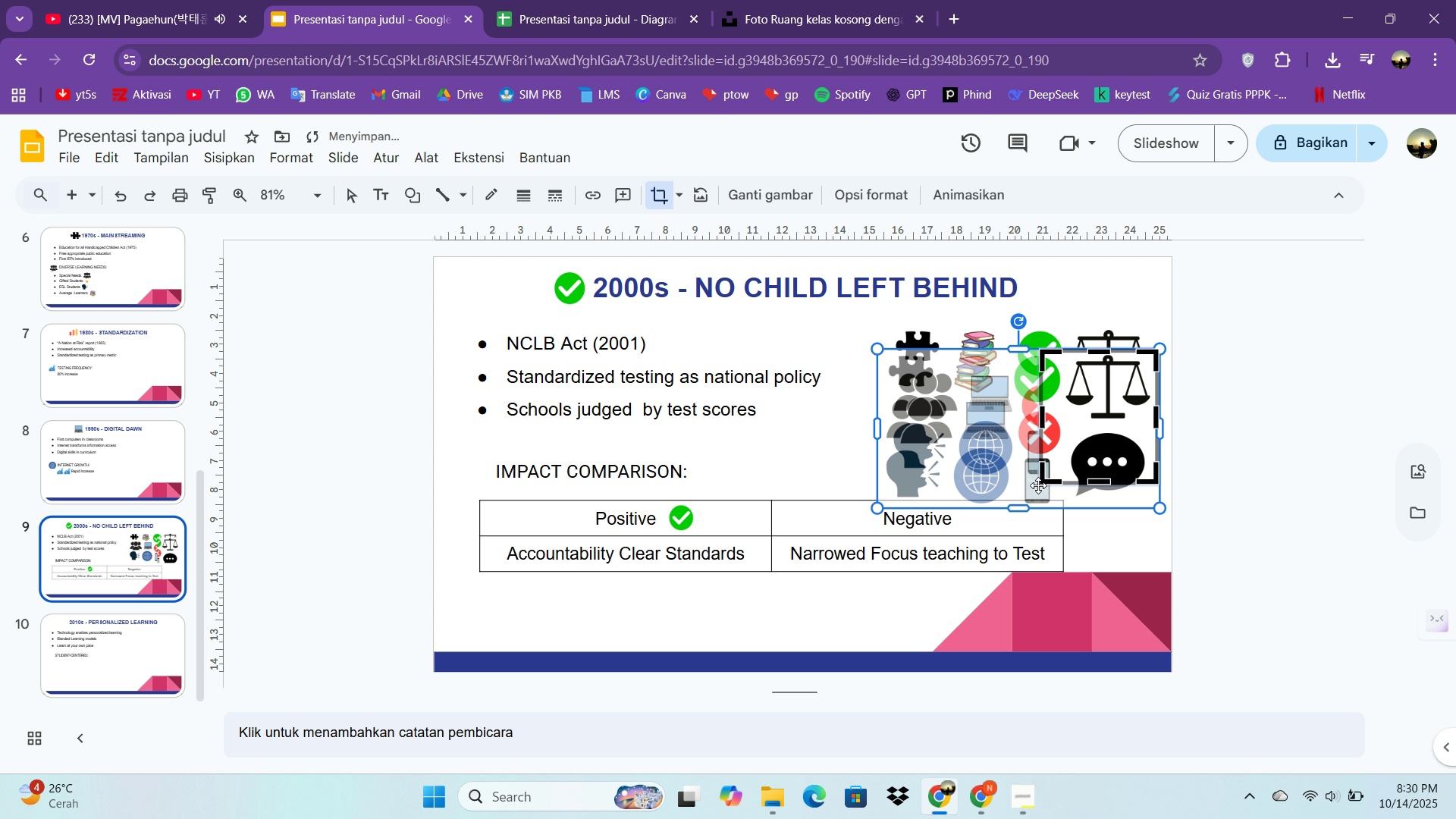 
left_click_drag(start_coordinate=[1042, 482], to_coordinate=[1059, 426])
 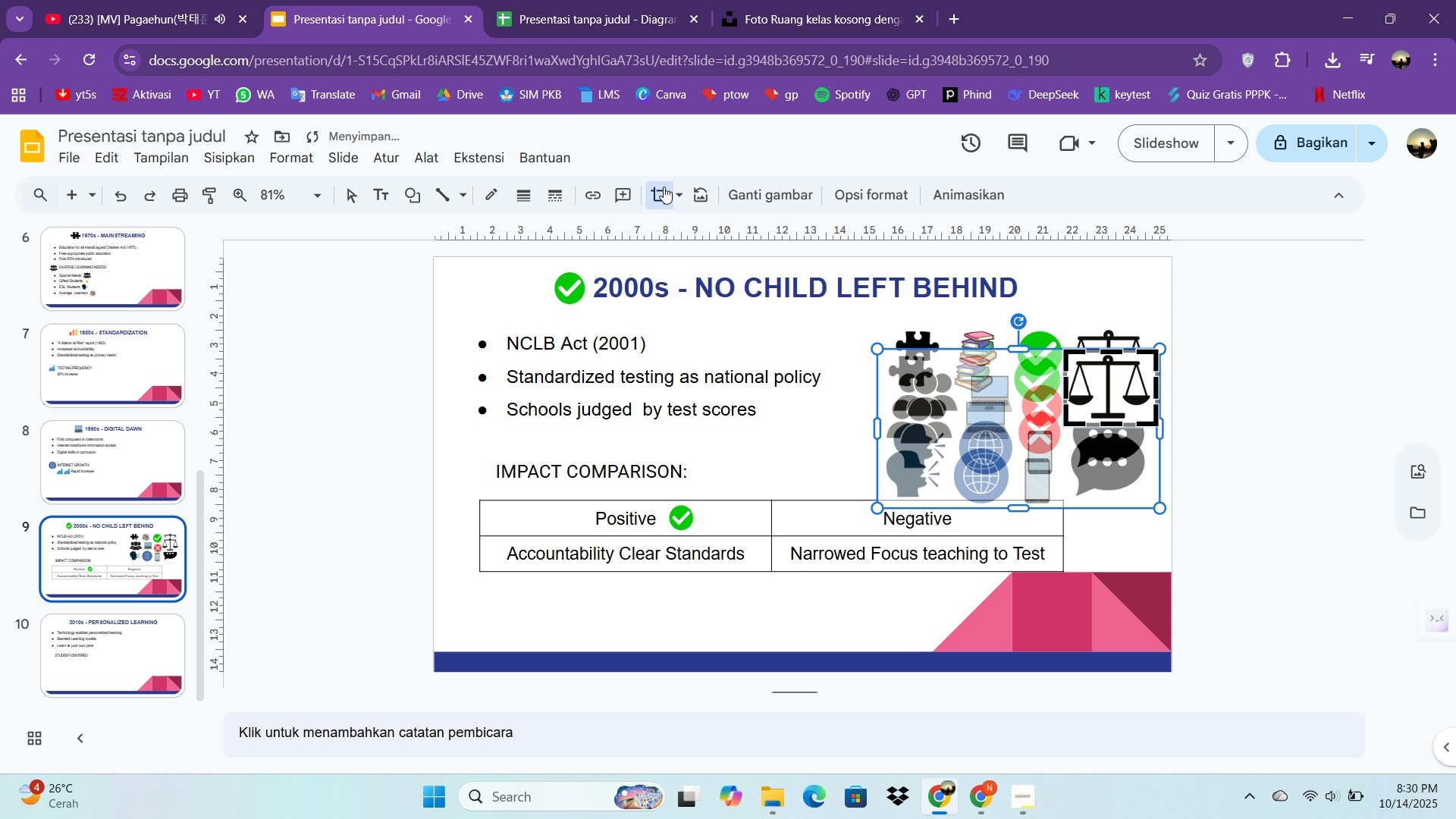 
left_click([661, 188])
 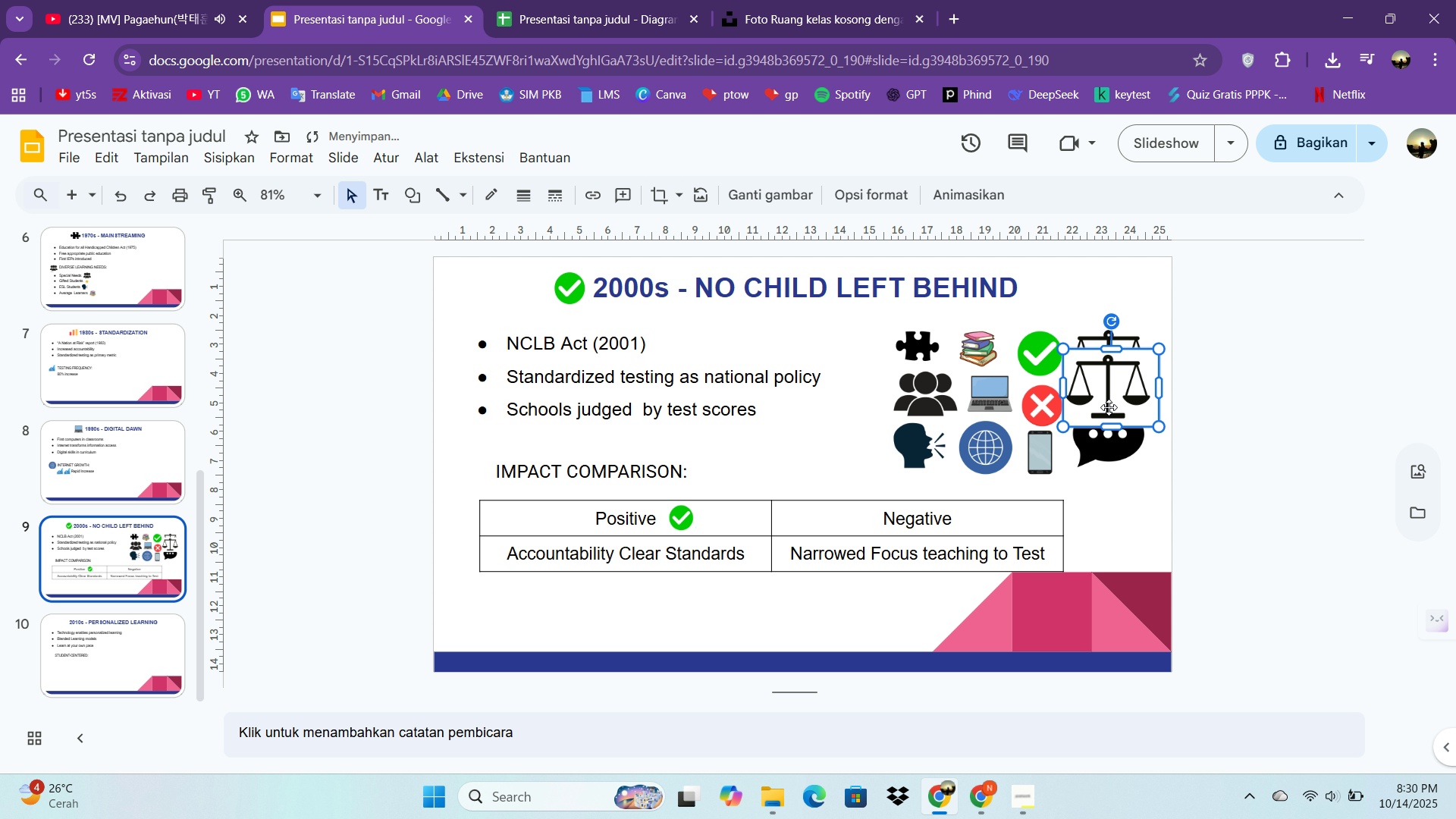 
left_click_drag(start_coordinate=[1117, 407], to_coordinate=[709, 530])
 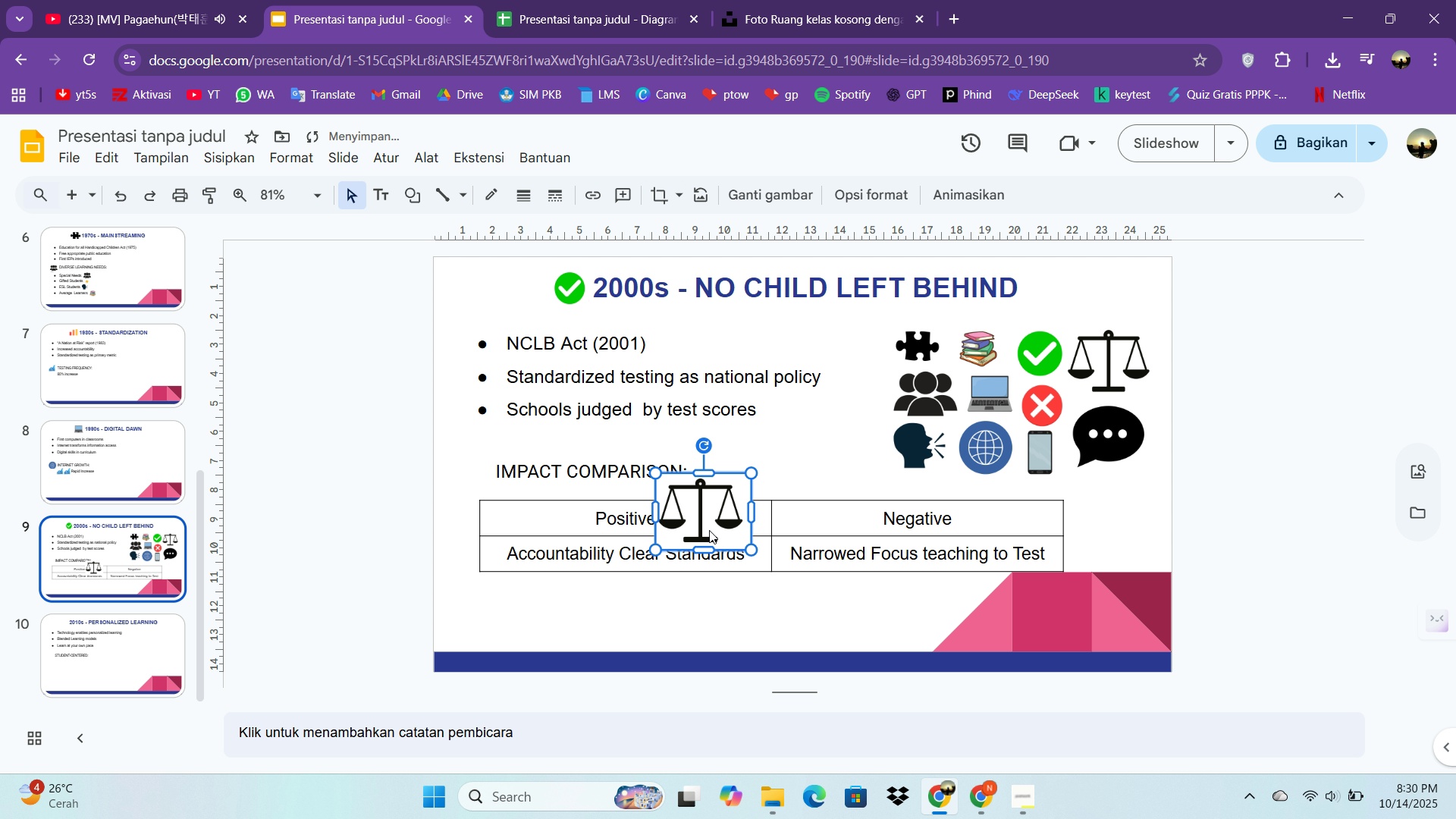 
left_click([709, 530])
 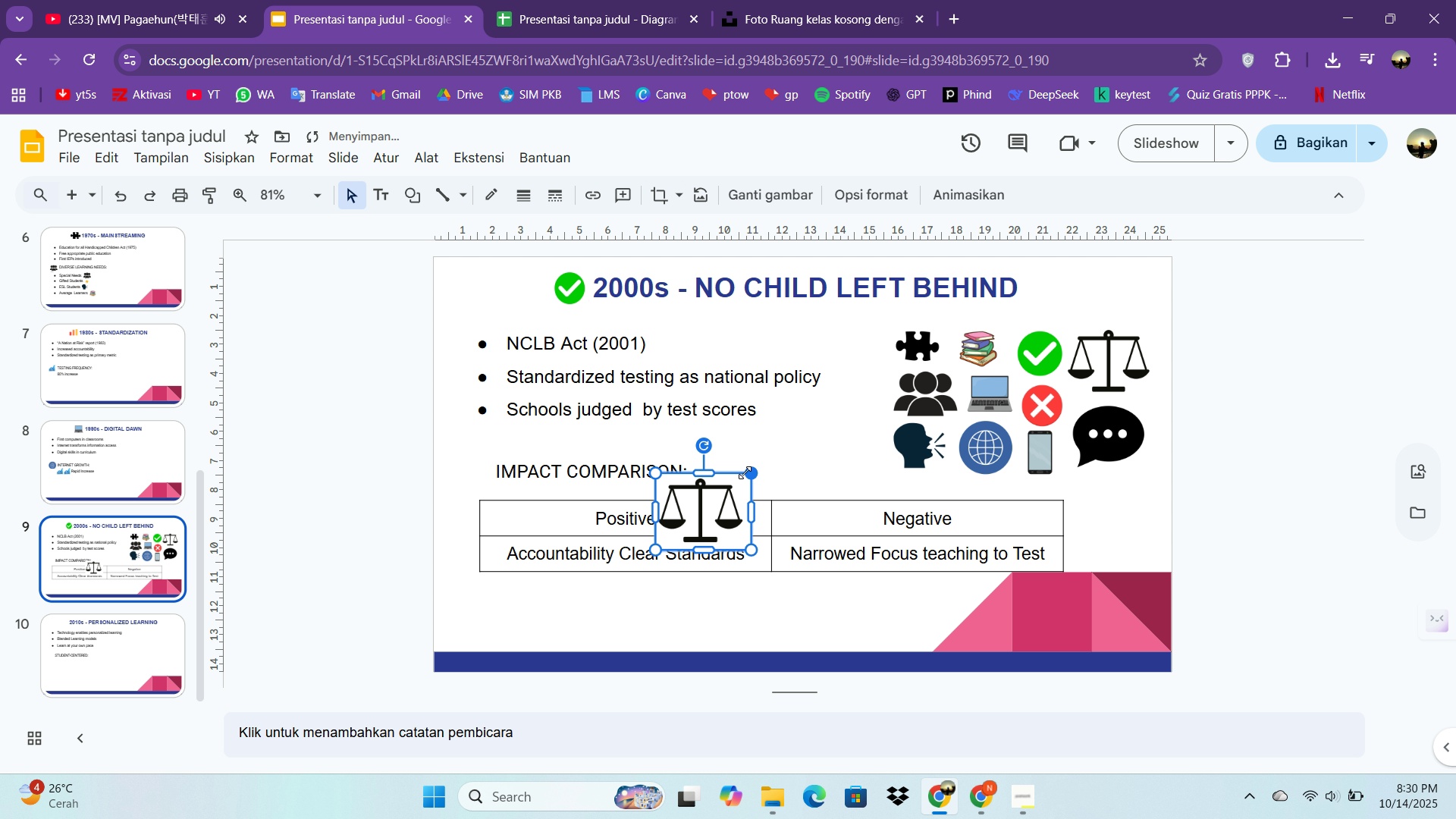 
left_click_drag(start_coordinate=[747, 468], to_coordinate=[692, 523])
 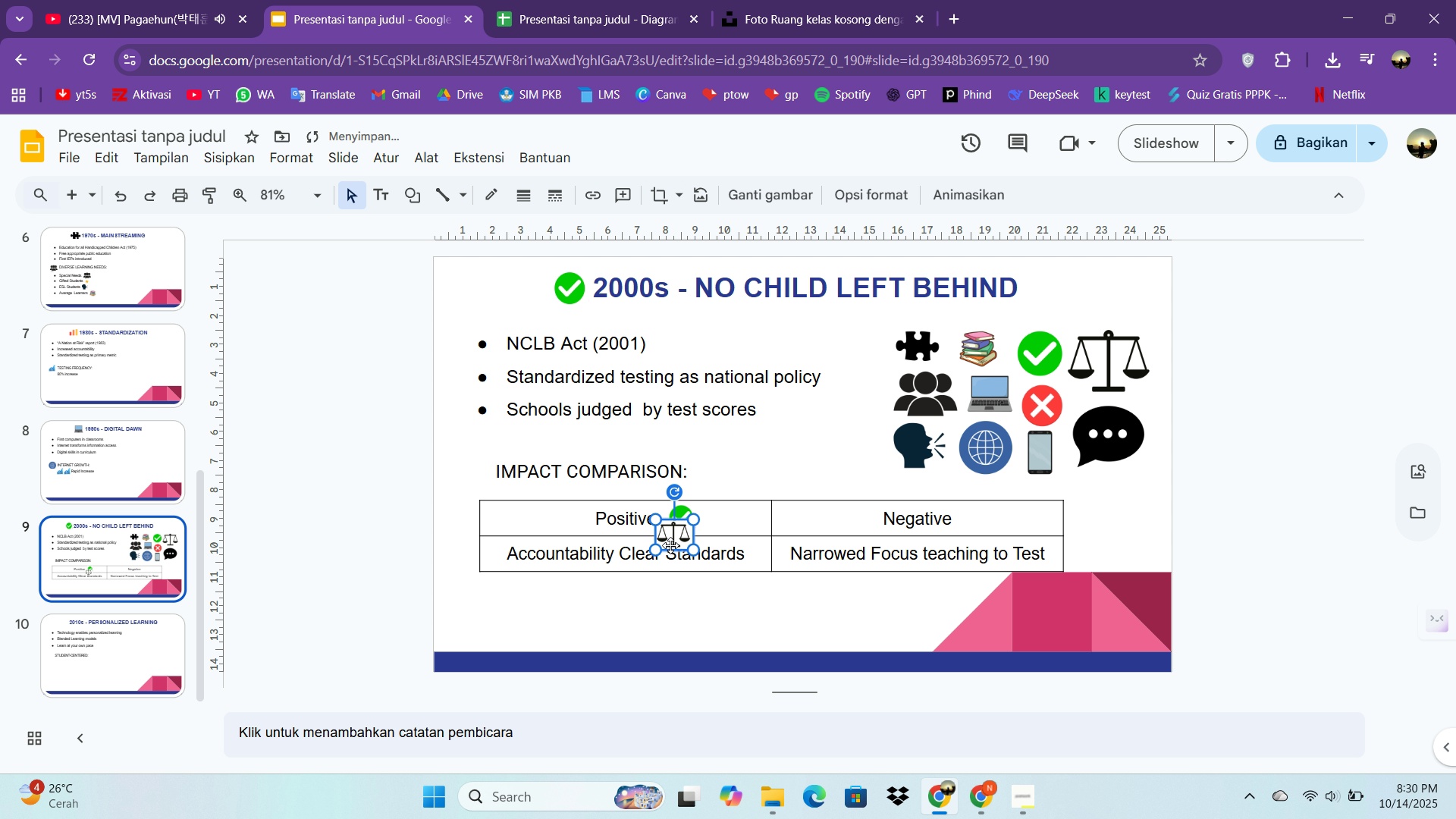 
left_click_drag(start_coordinate=[670, 545], to_coordinate=[470, 483])
 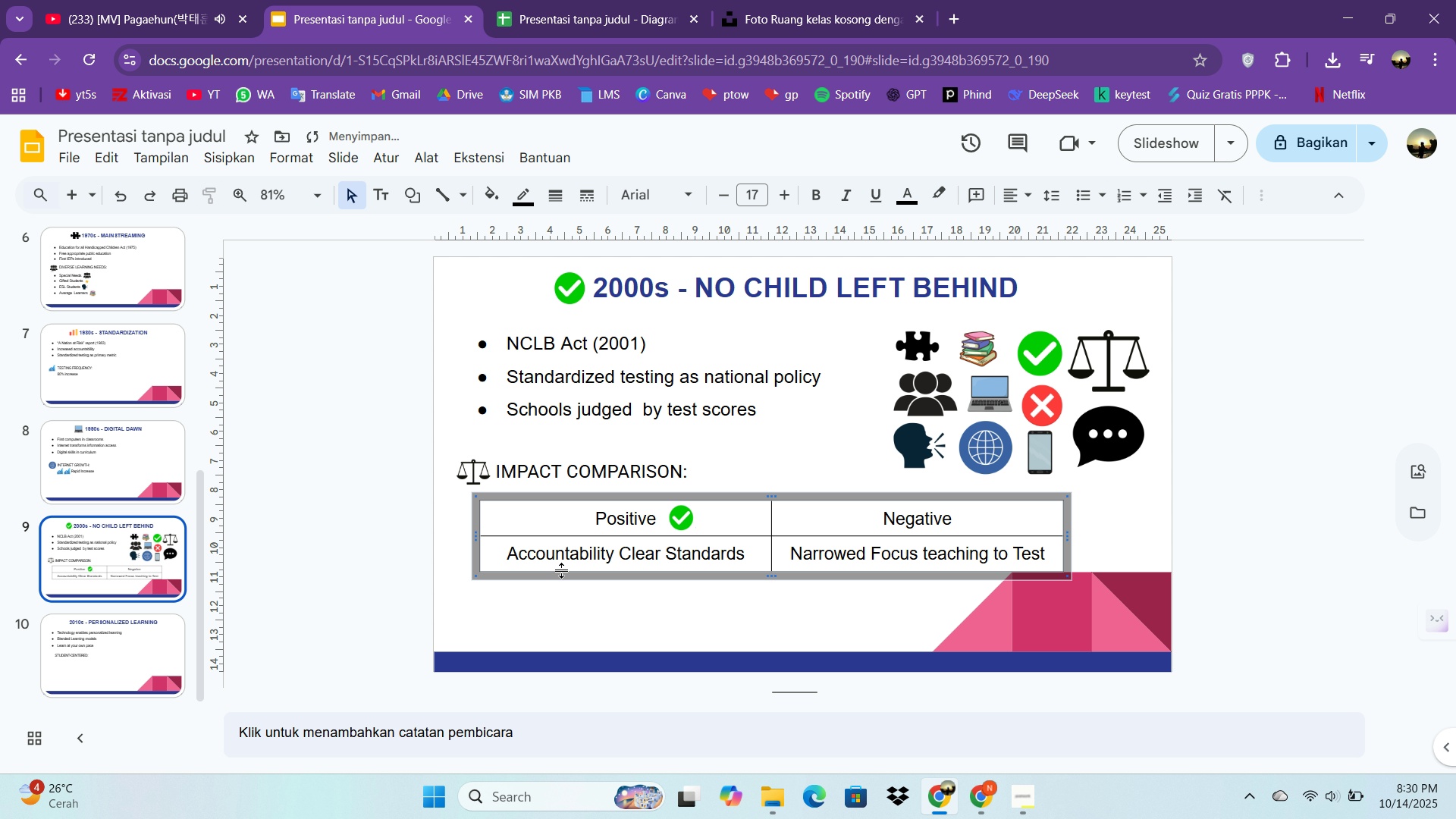 
left_click([562, 570])
 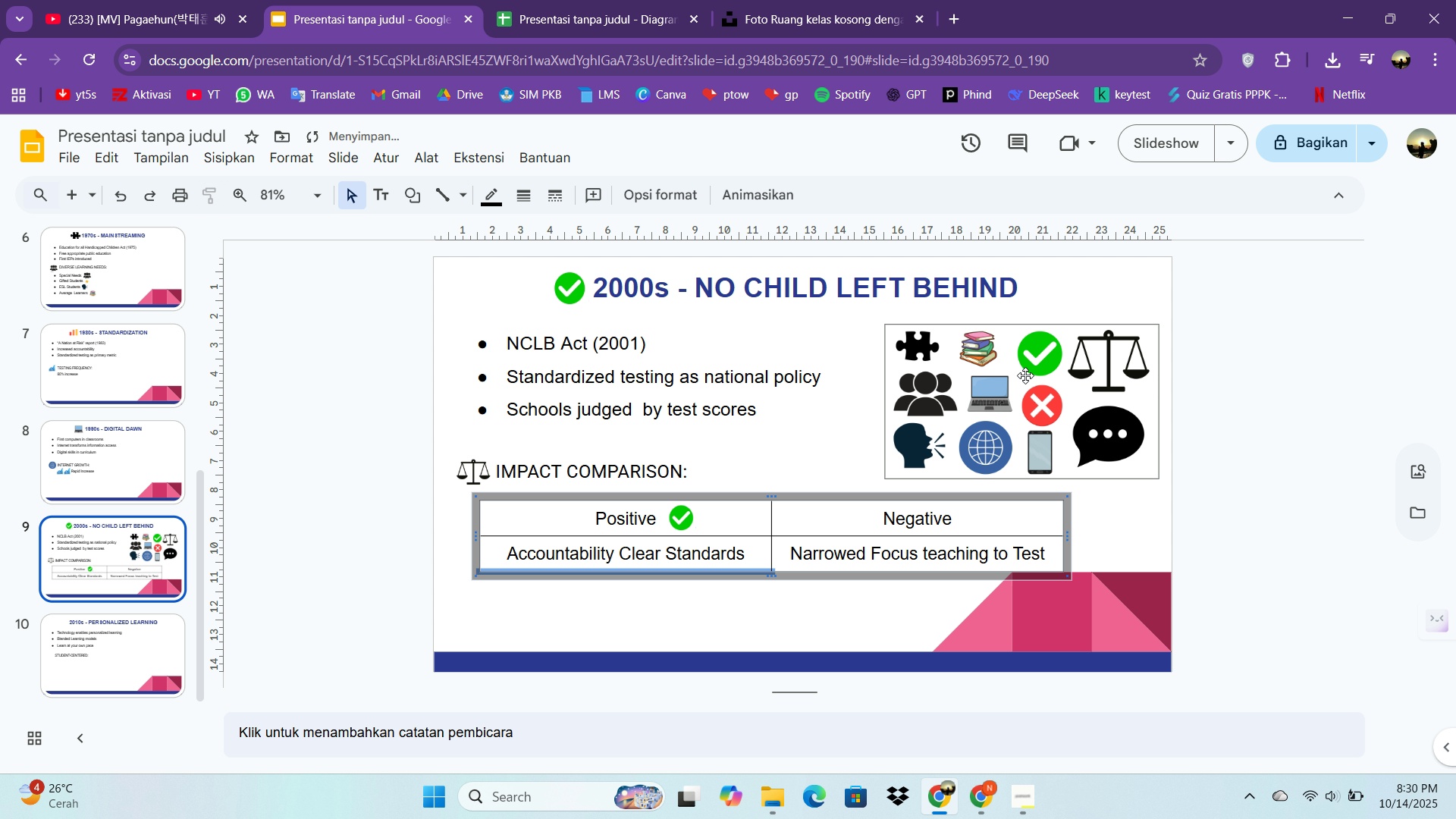 
left_click([1026, 400])
 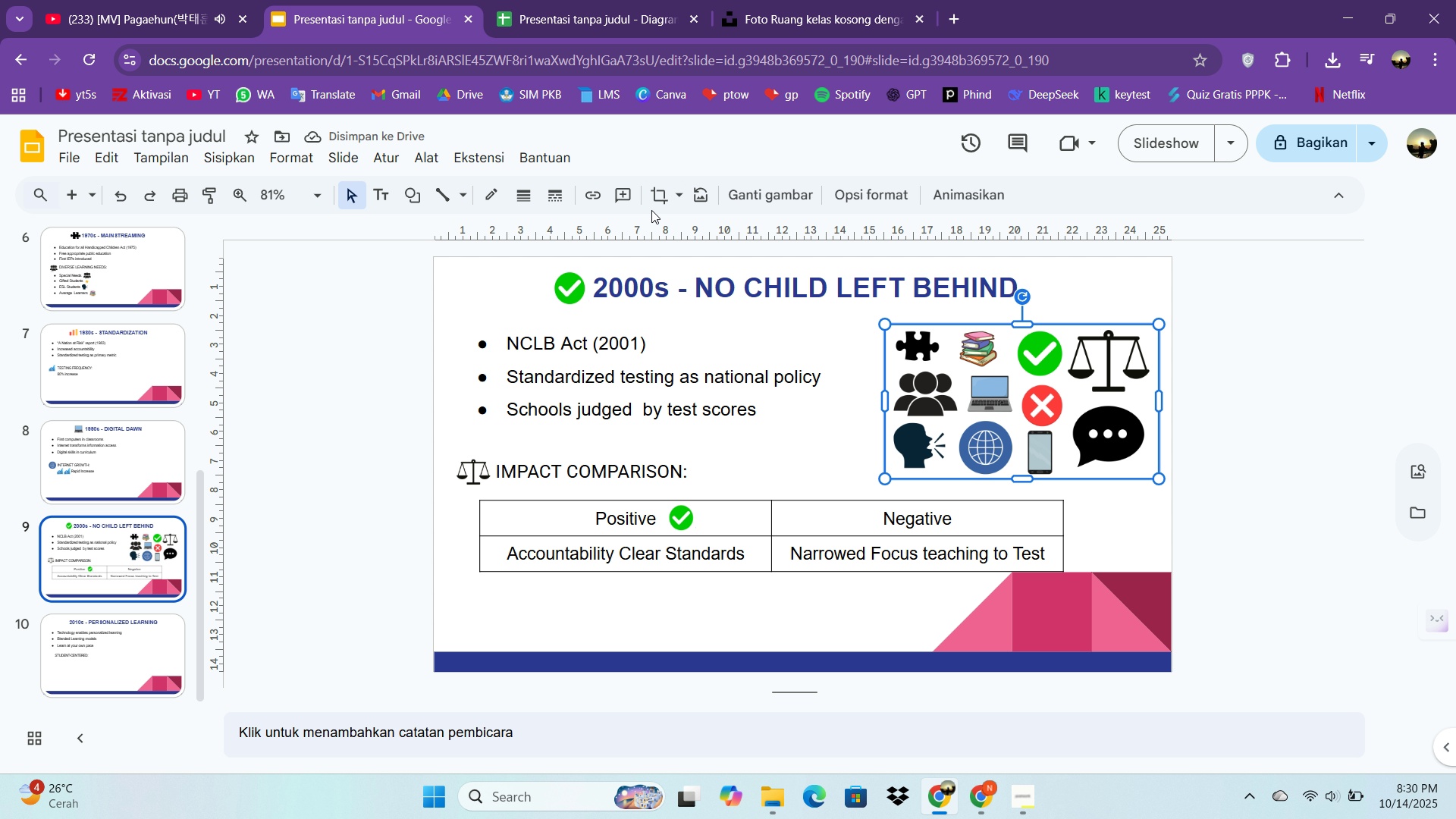 
left_click([662, 204])
 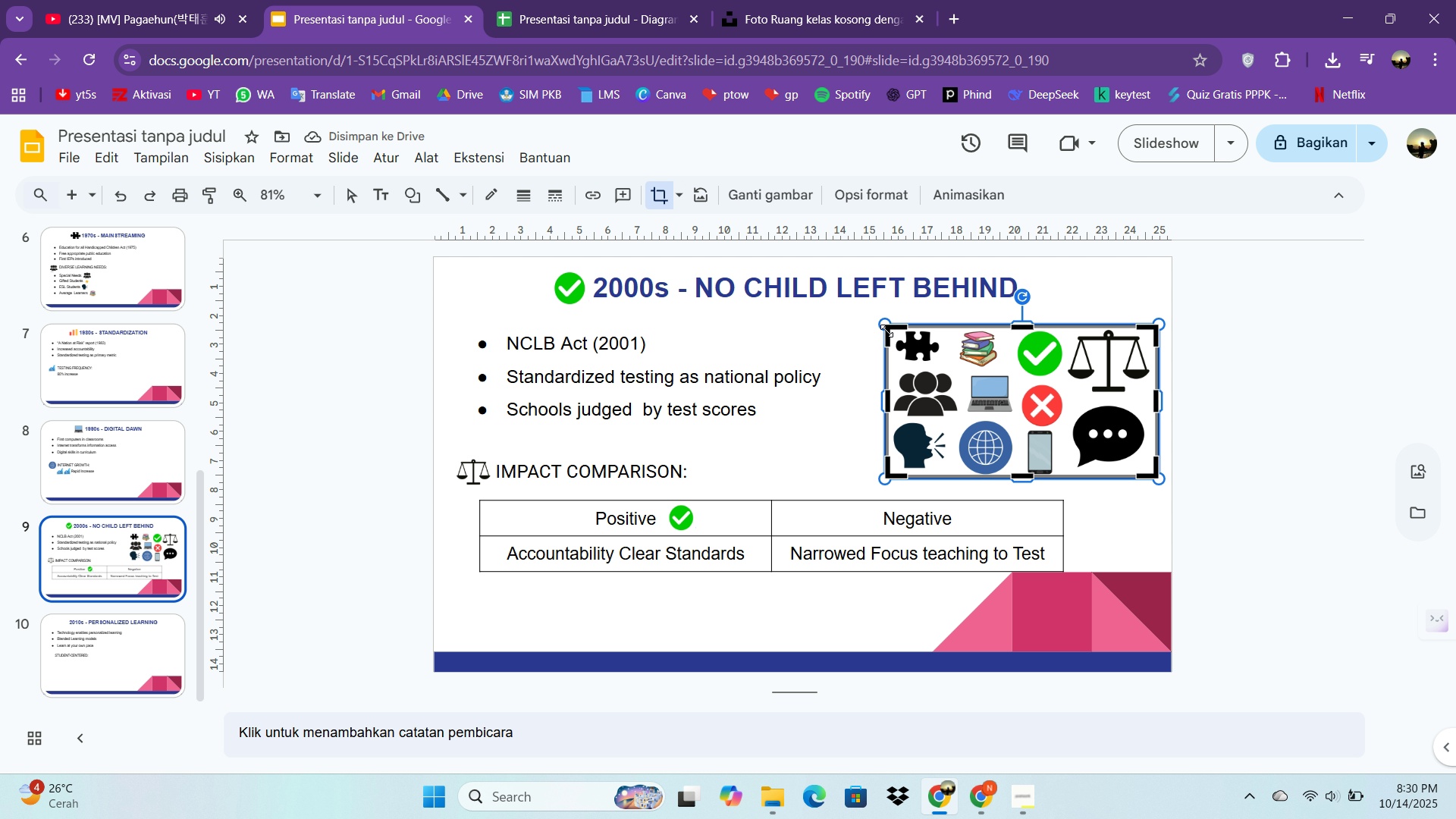 
left_click_drag(start_coordinate=[886, 331], to_coordinate=[1014, 382])
 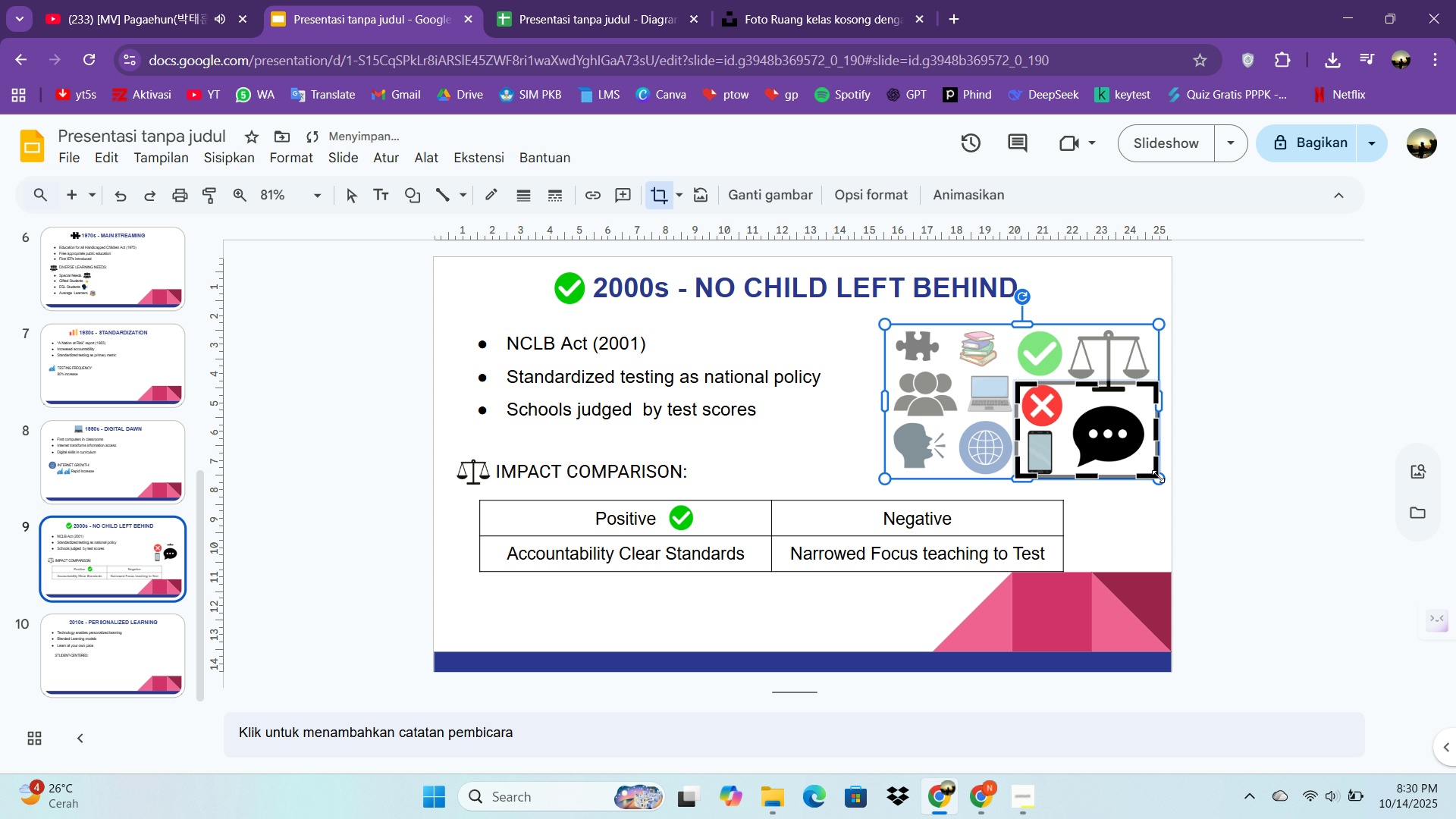 
left_click_drag(start_coordinate=[1153, 475], to_coordinate=[1104, 462])
 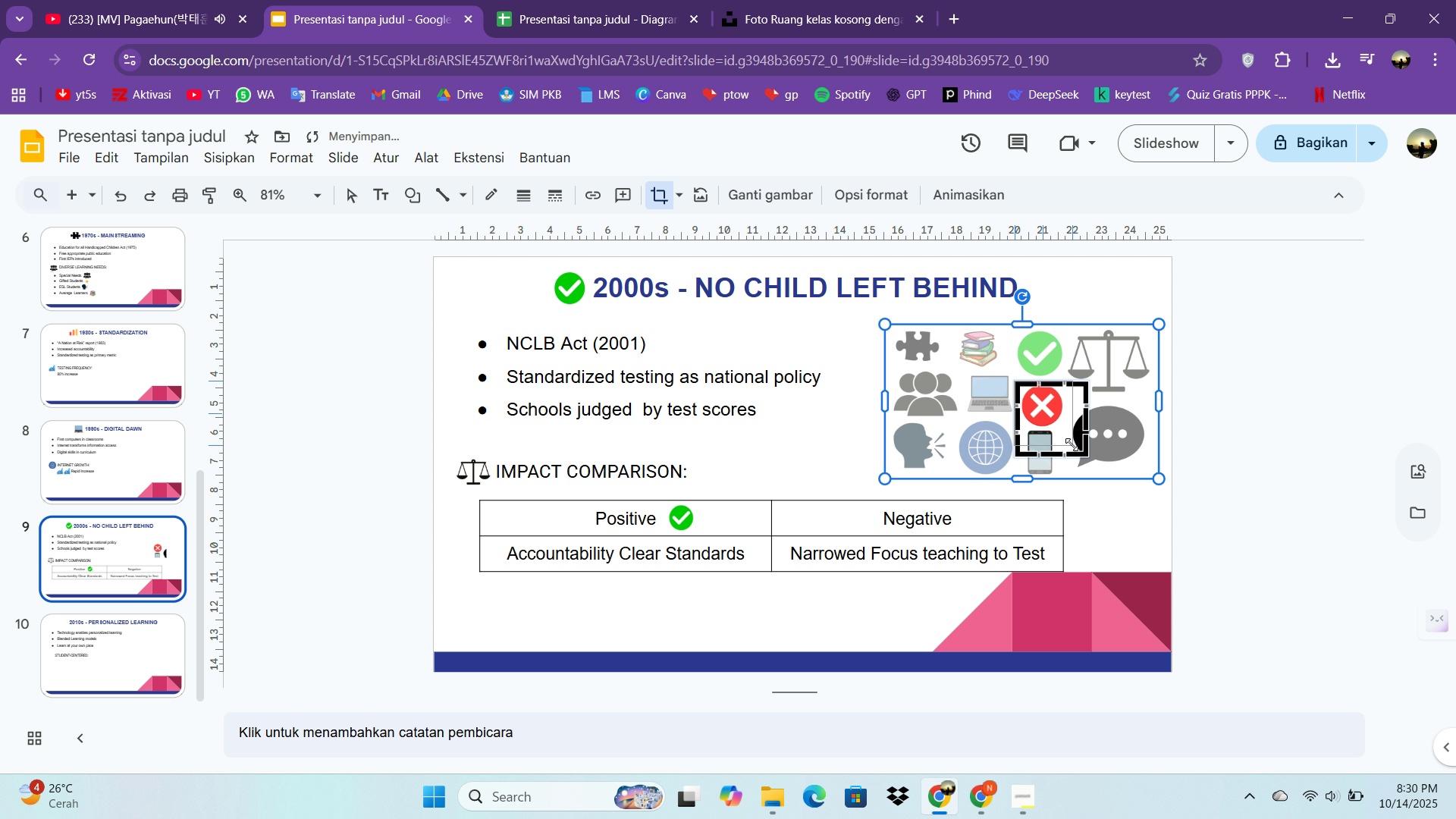 
left_click_drag(start_coordinate=[1095, 459], to_coordinate=[1087, 457])
 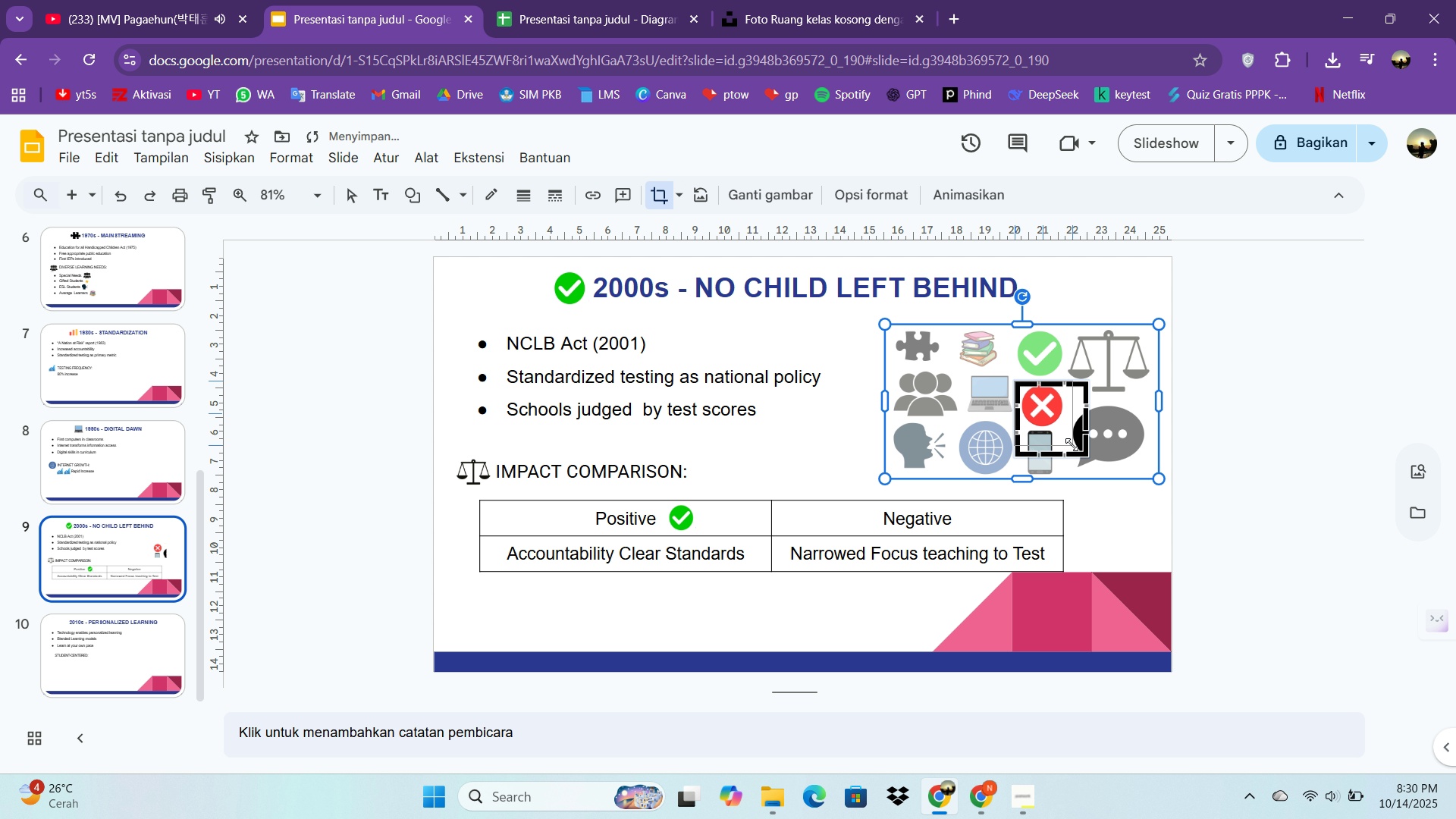 
left_click_drag(start_coordinate=[1082, 455], to_coordinate=[1063, 427])
 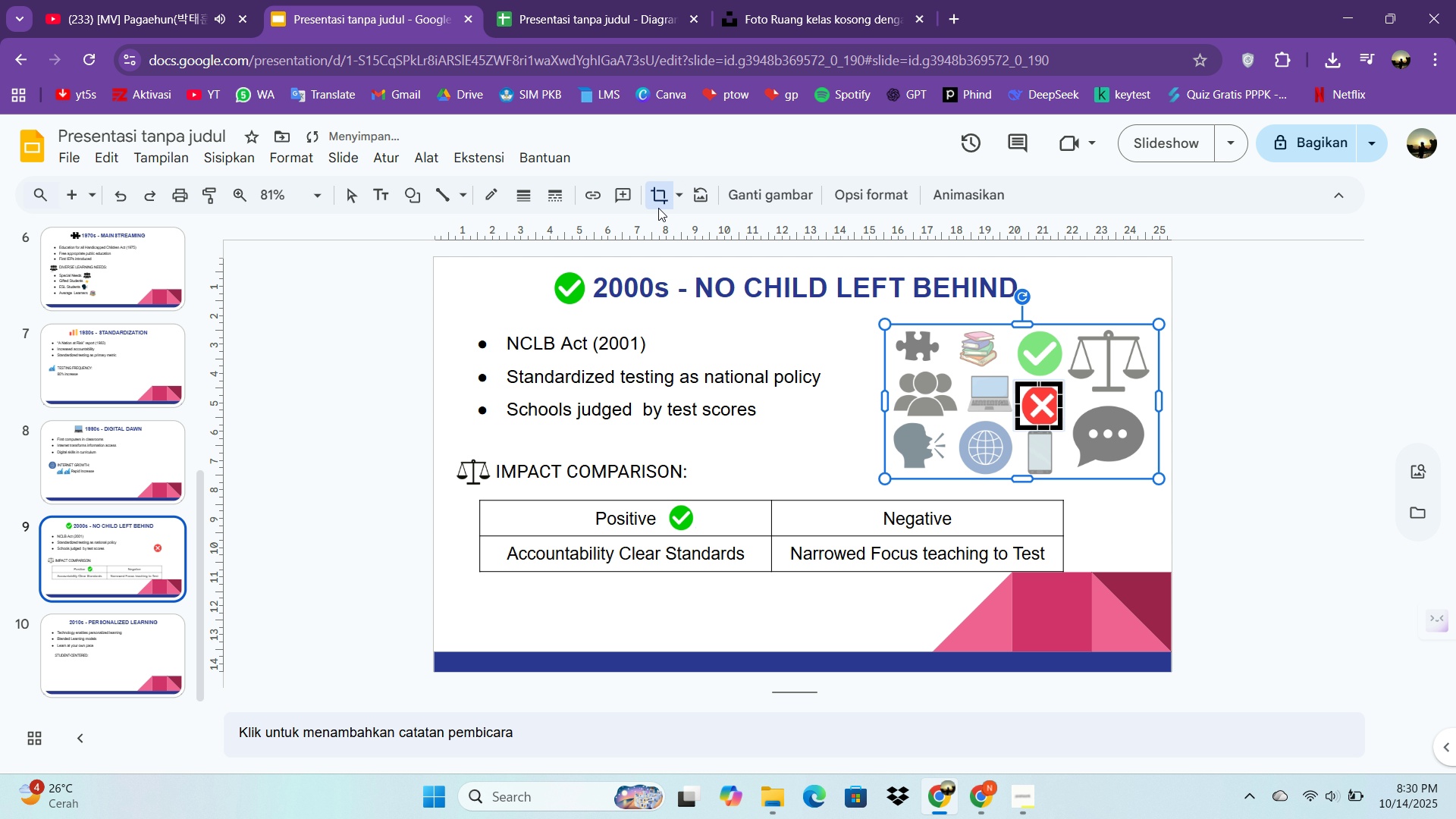 
double_click([660, 199])
 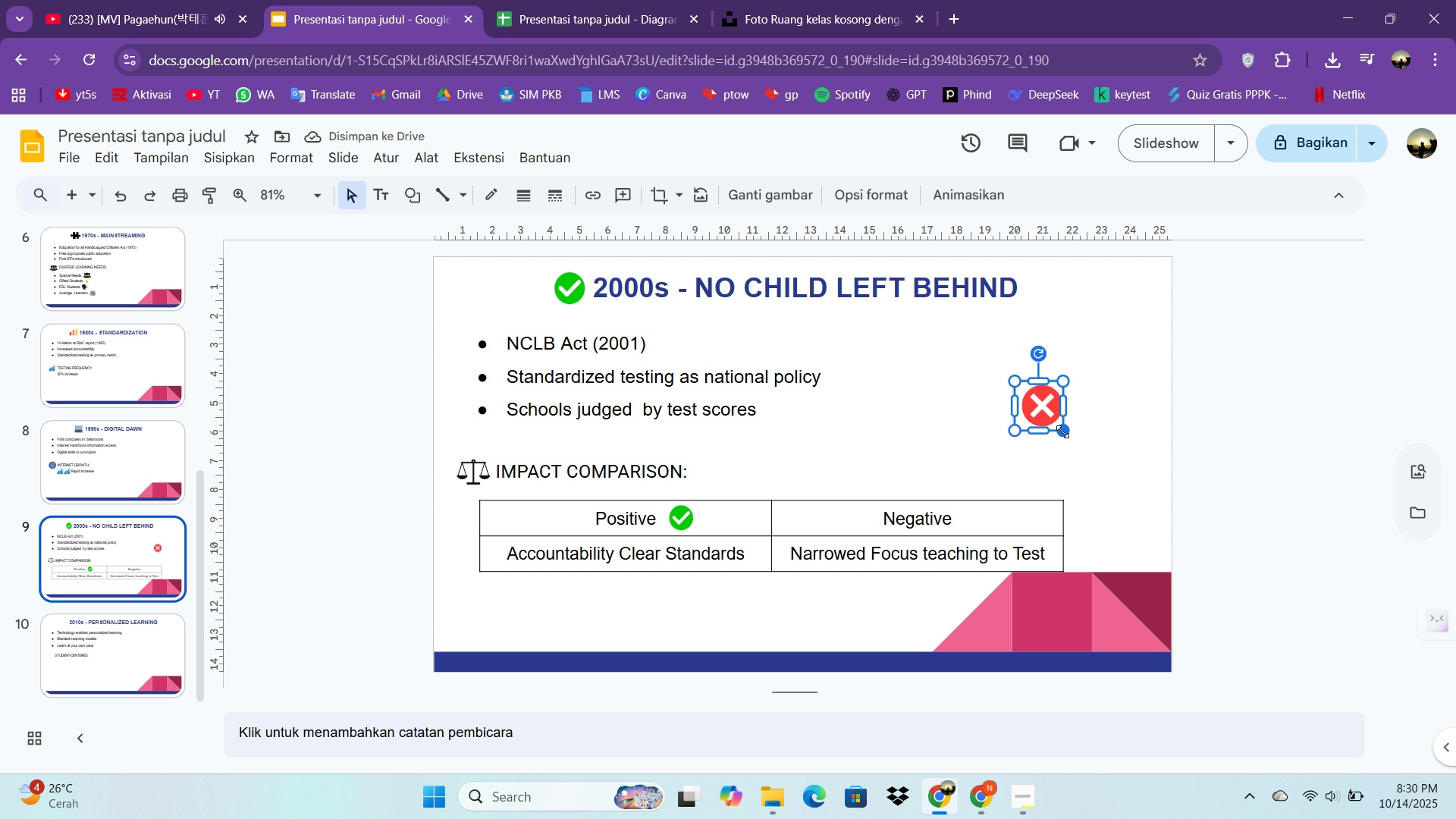 
left_click_drag(start_coordinate=[1062, 431], to_coordinate=[1048, 412])
 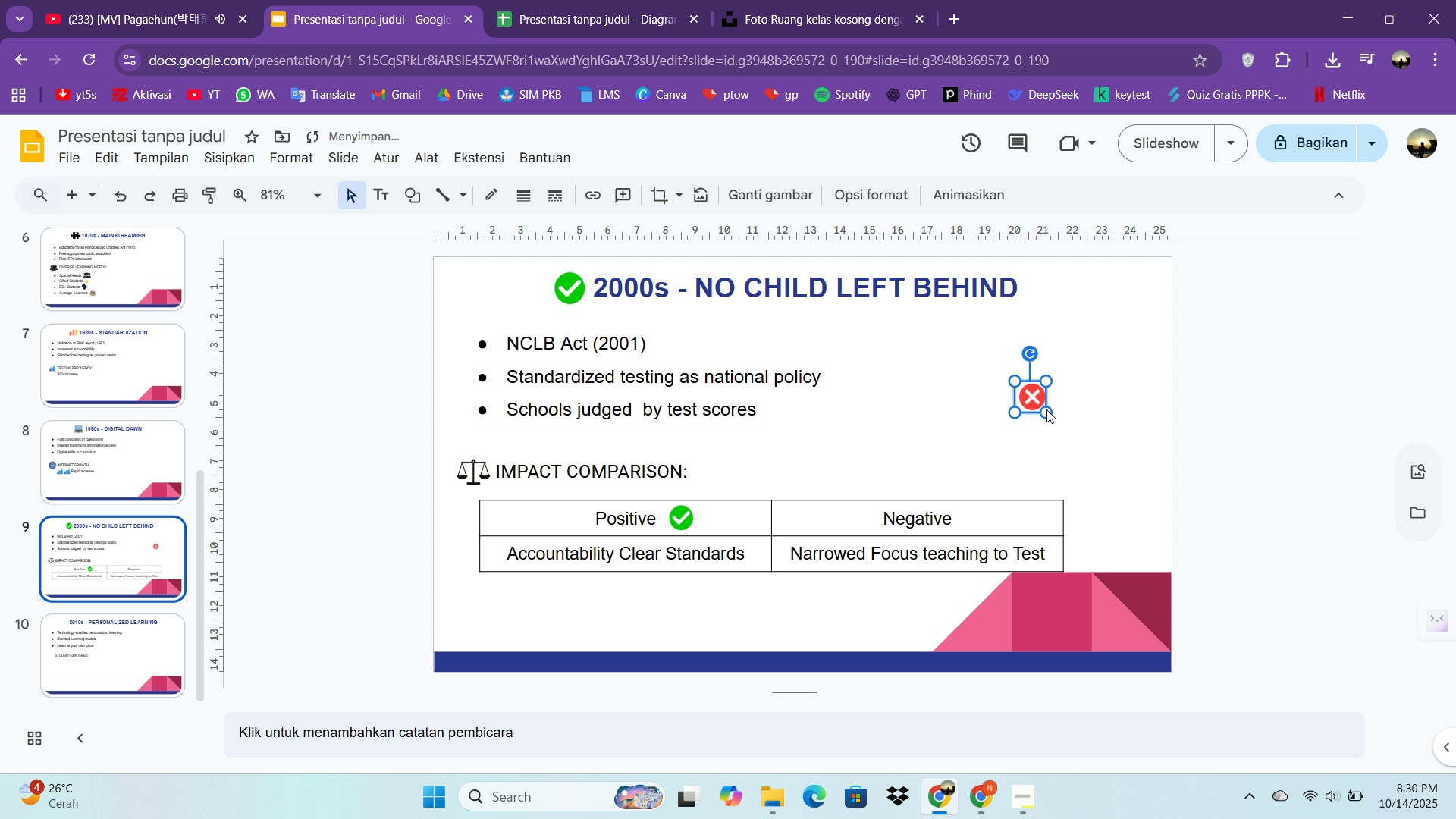 
left_click([1046, 411])
 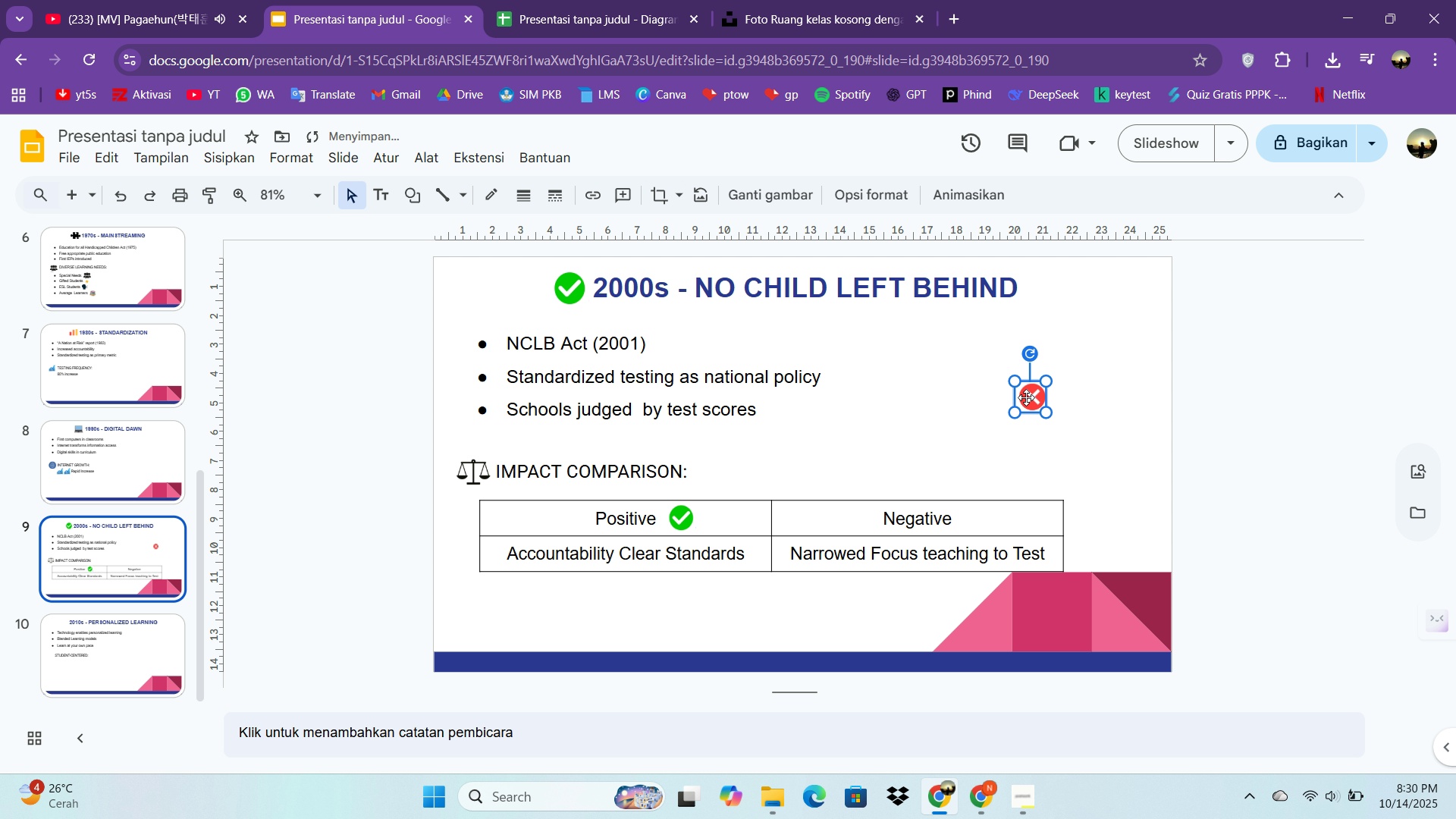 
left_click_drag(start_coordinate=[1028, 395], to_coordinate=[978, 512])
 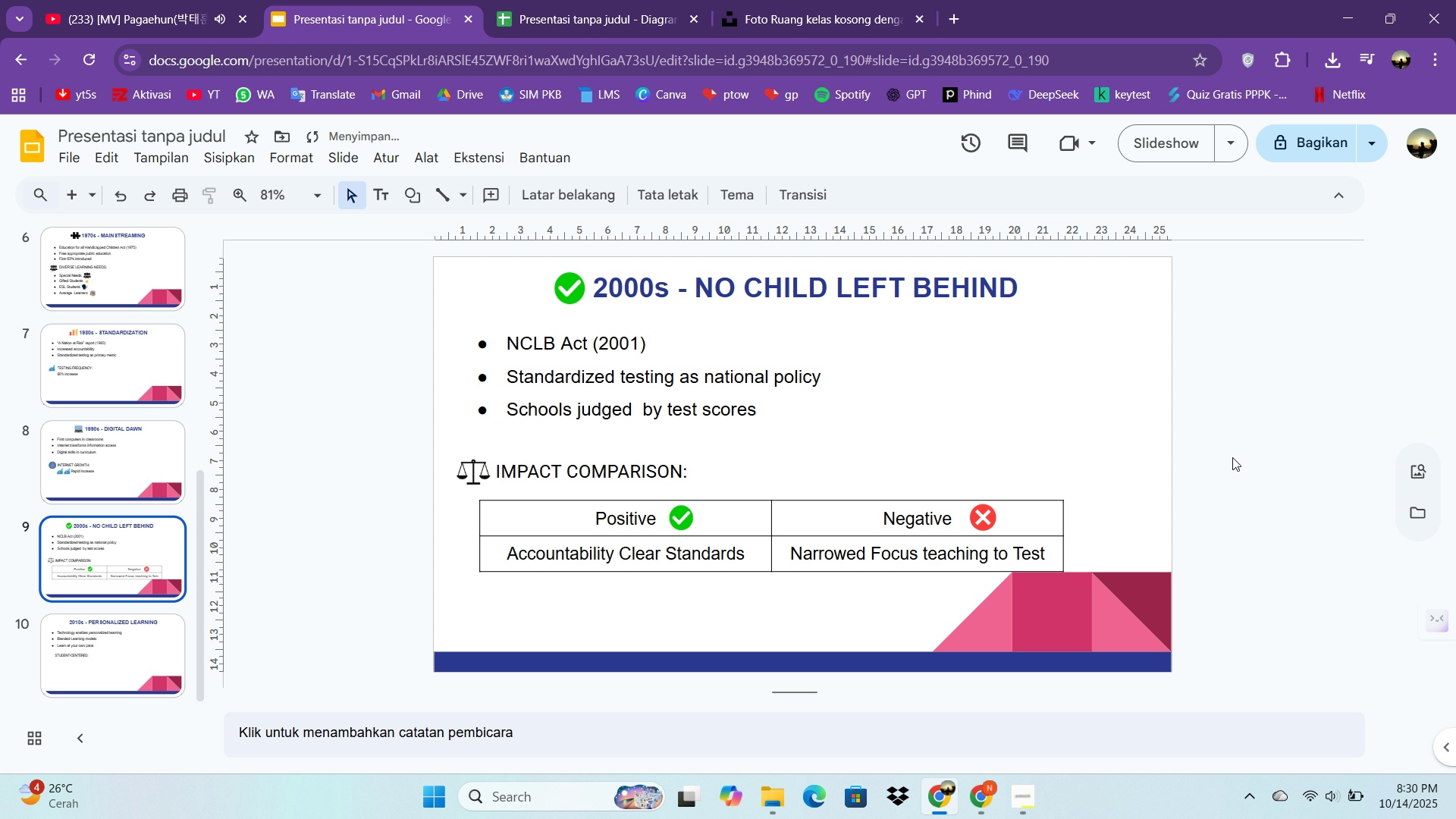 
left_click([1232, 457])
 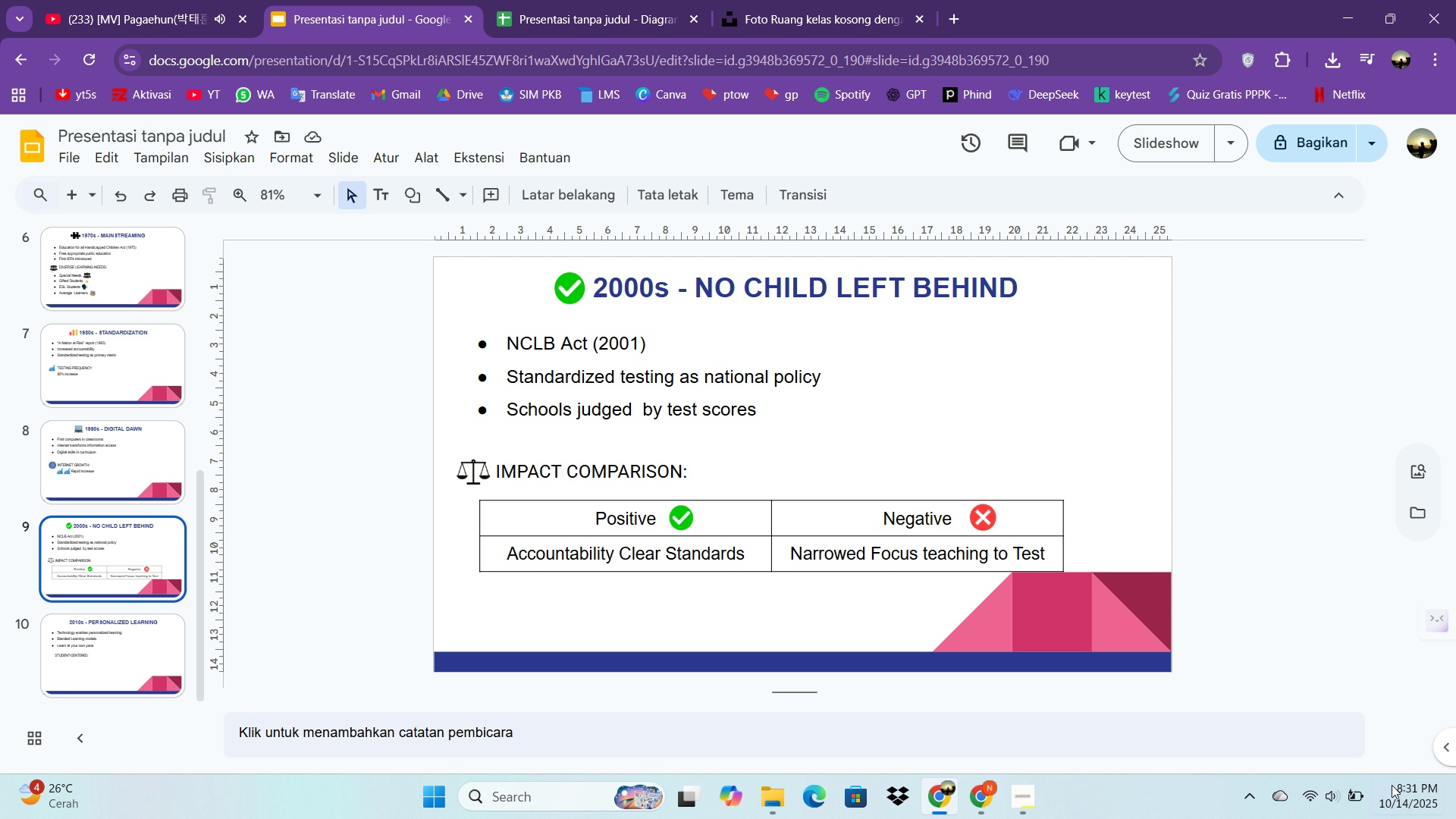 
wait(10.89)
 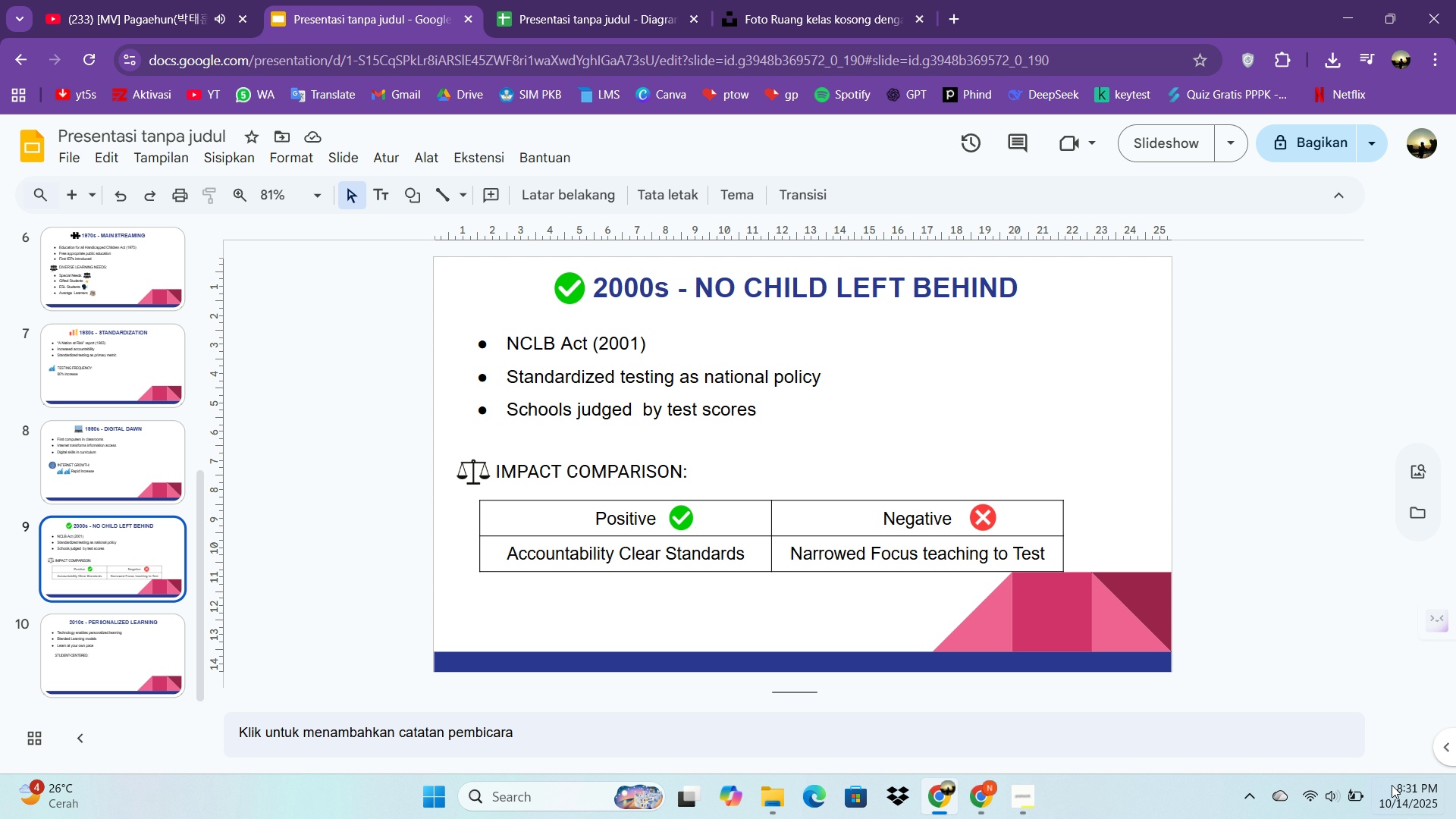 
scroll: coordinate [108, 633], scroll_direction: down, amount: 1.0
 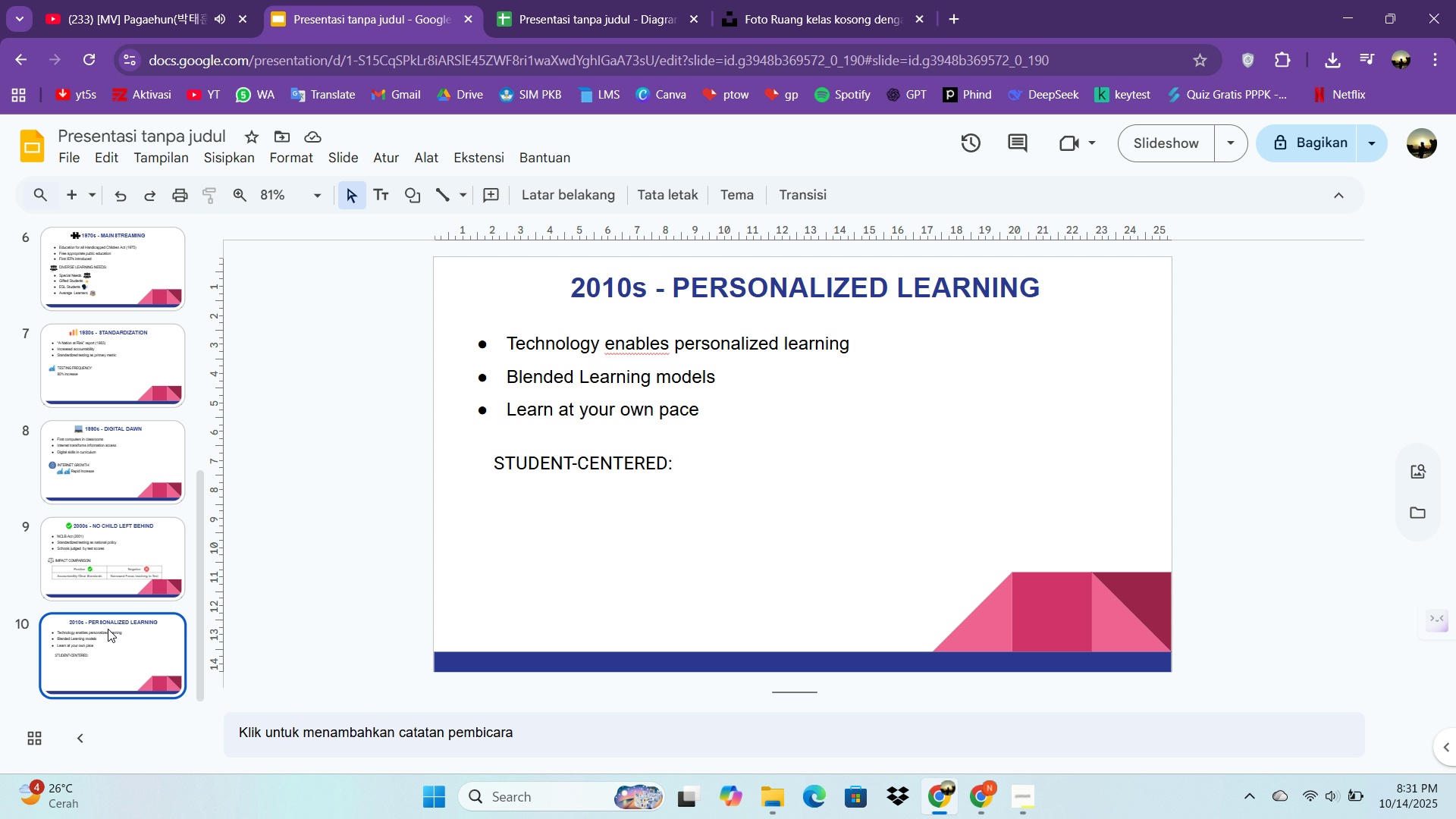 
left_click([108, 629])
 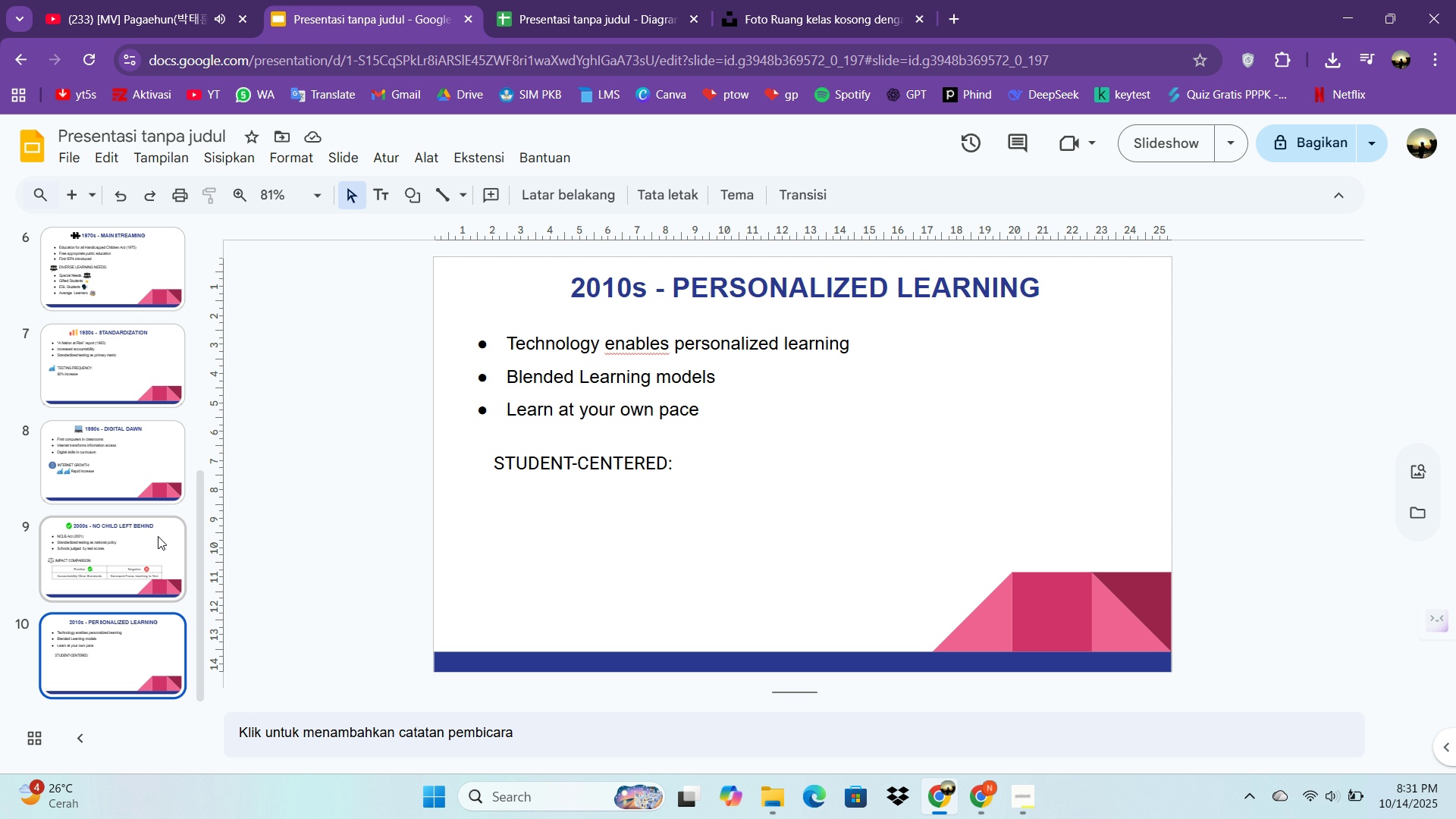 
scroll: coordinate [146, 546], scroll_direction: down, amount: 3.0
 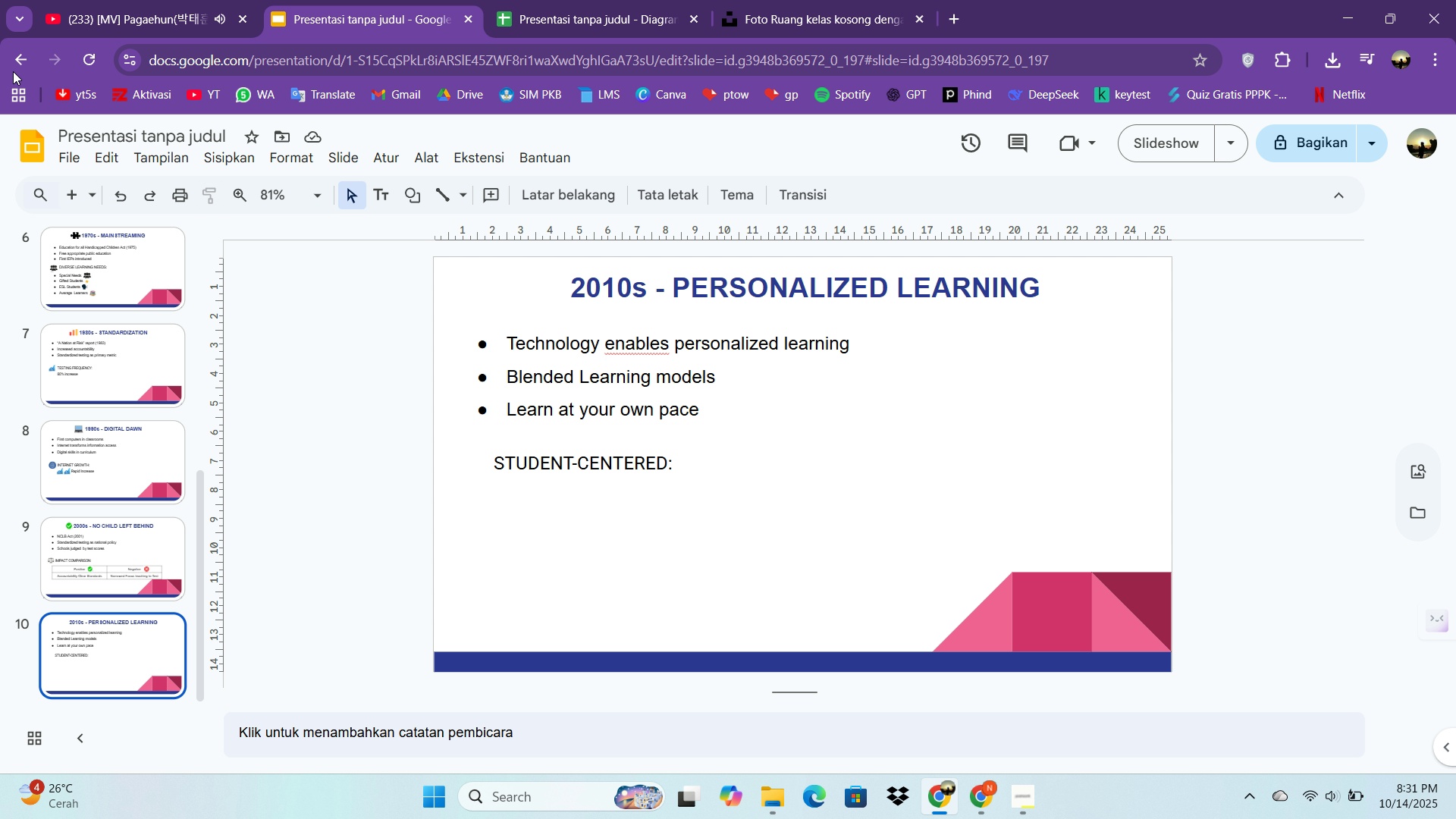 
double_click([206, 159])
 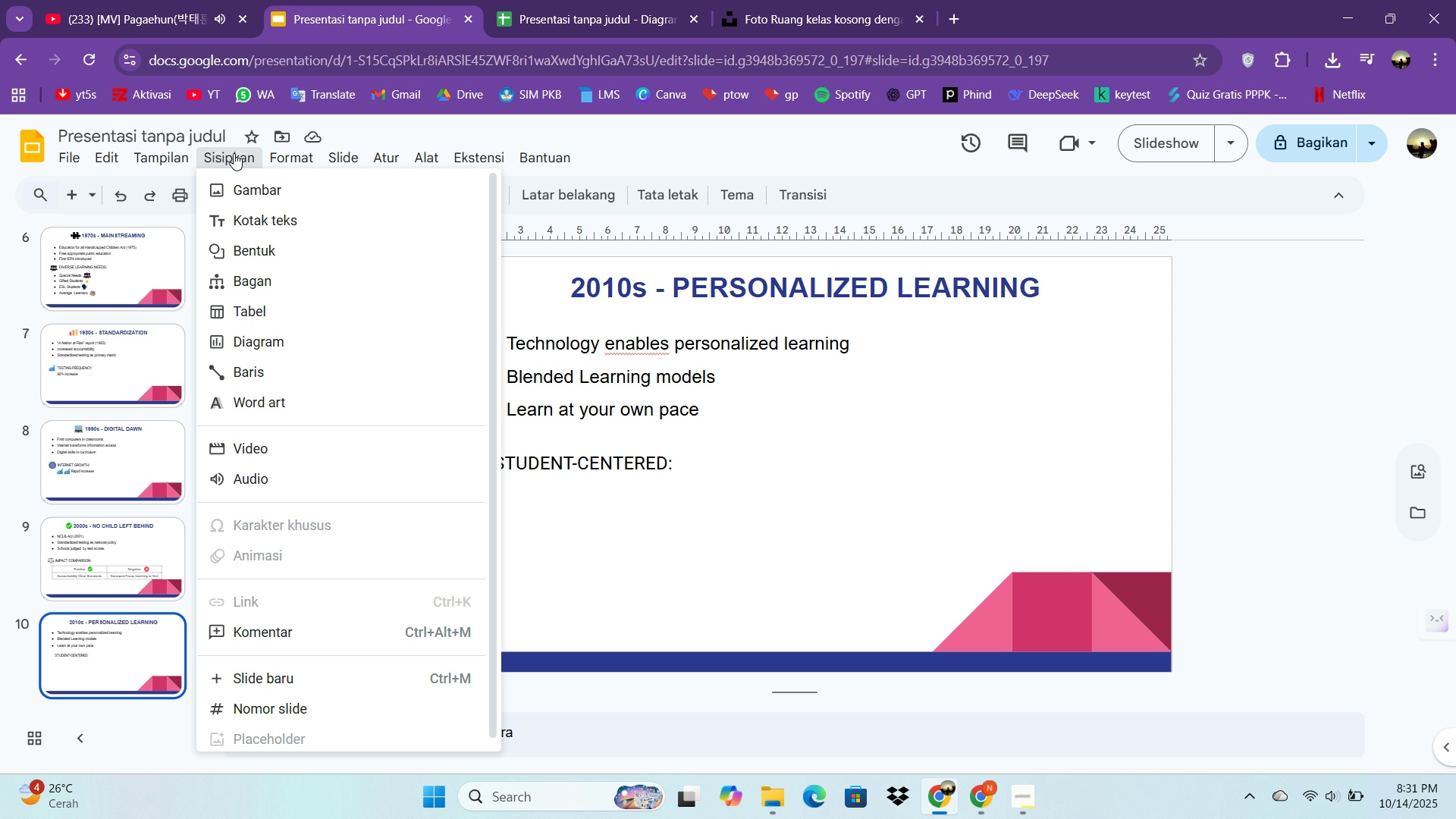 
left_click([234, 153])
 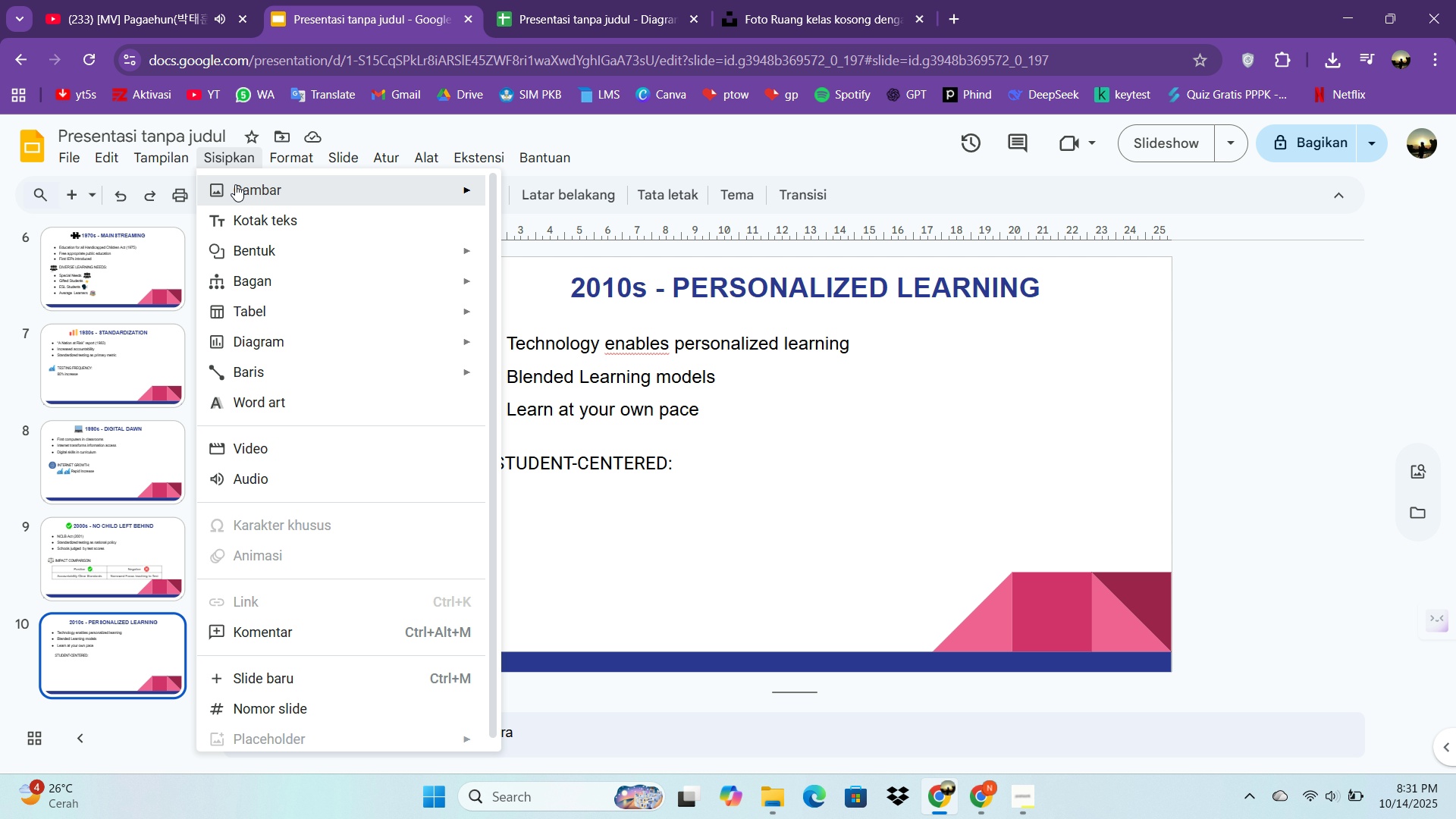 
left_click([235, 184])
 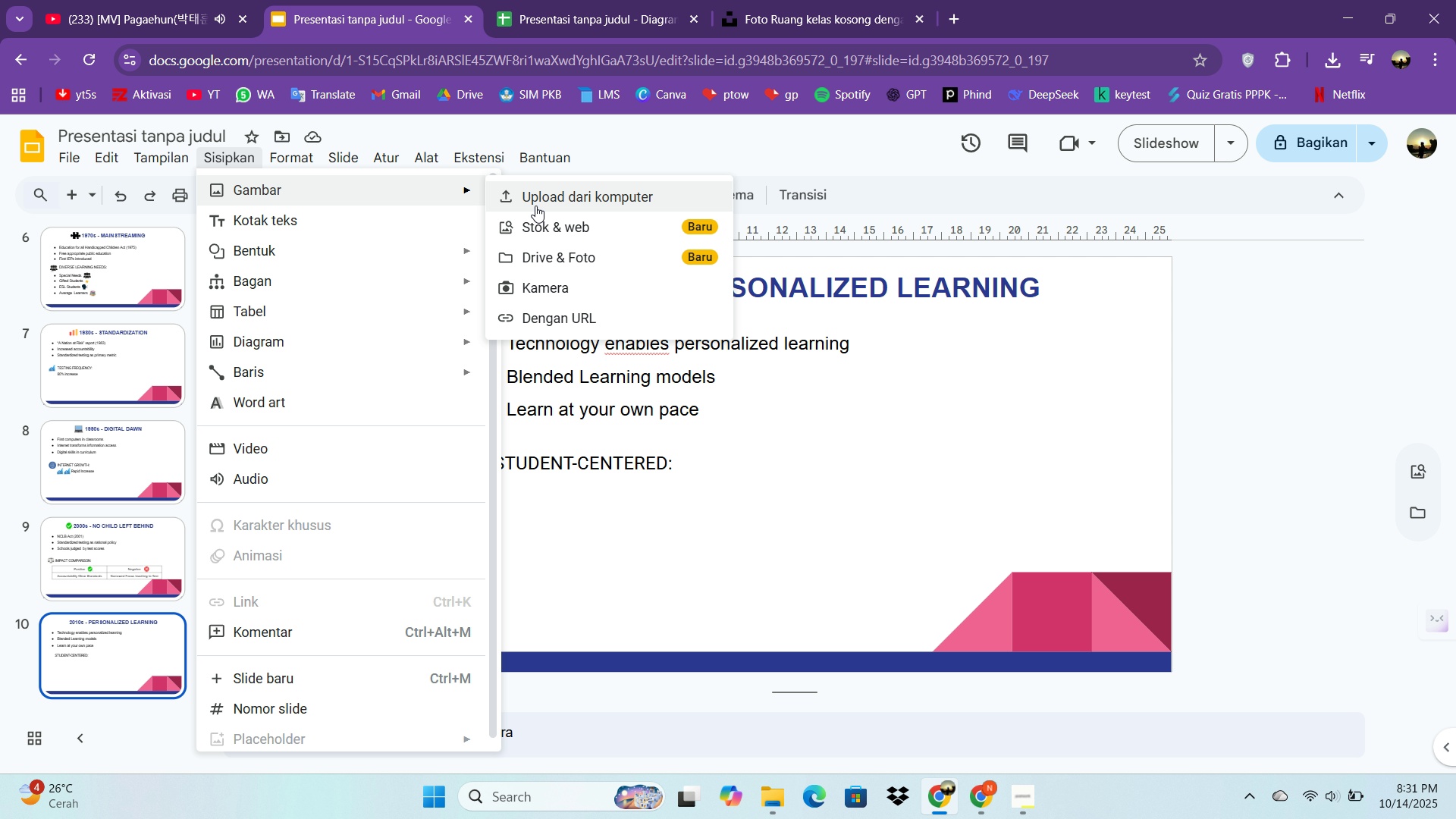 
left_click([535, 206])
 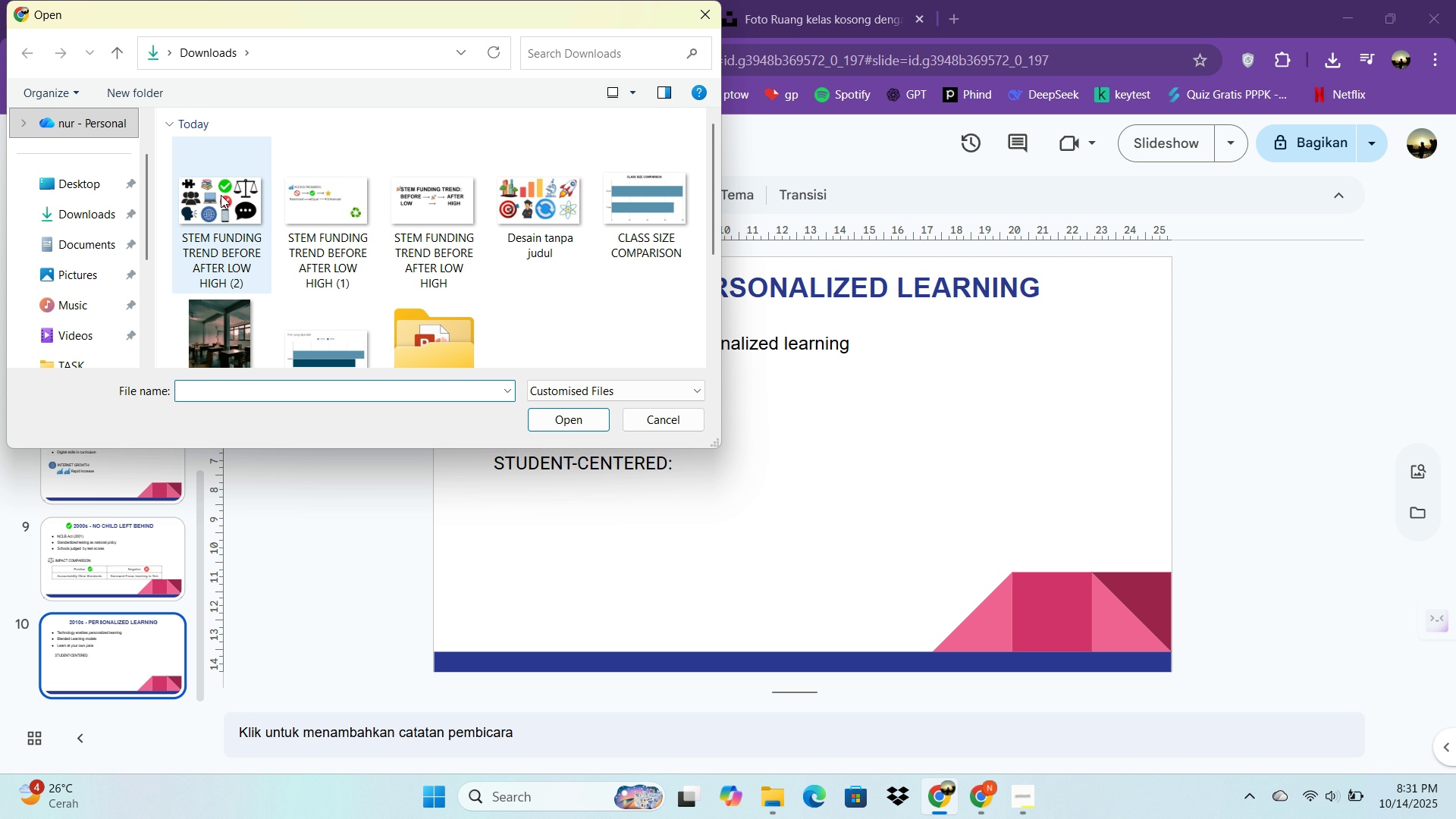 
double_click([221, 195])
 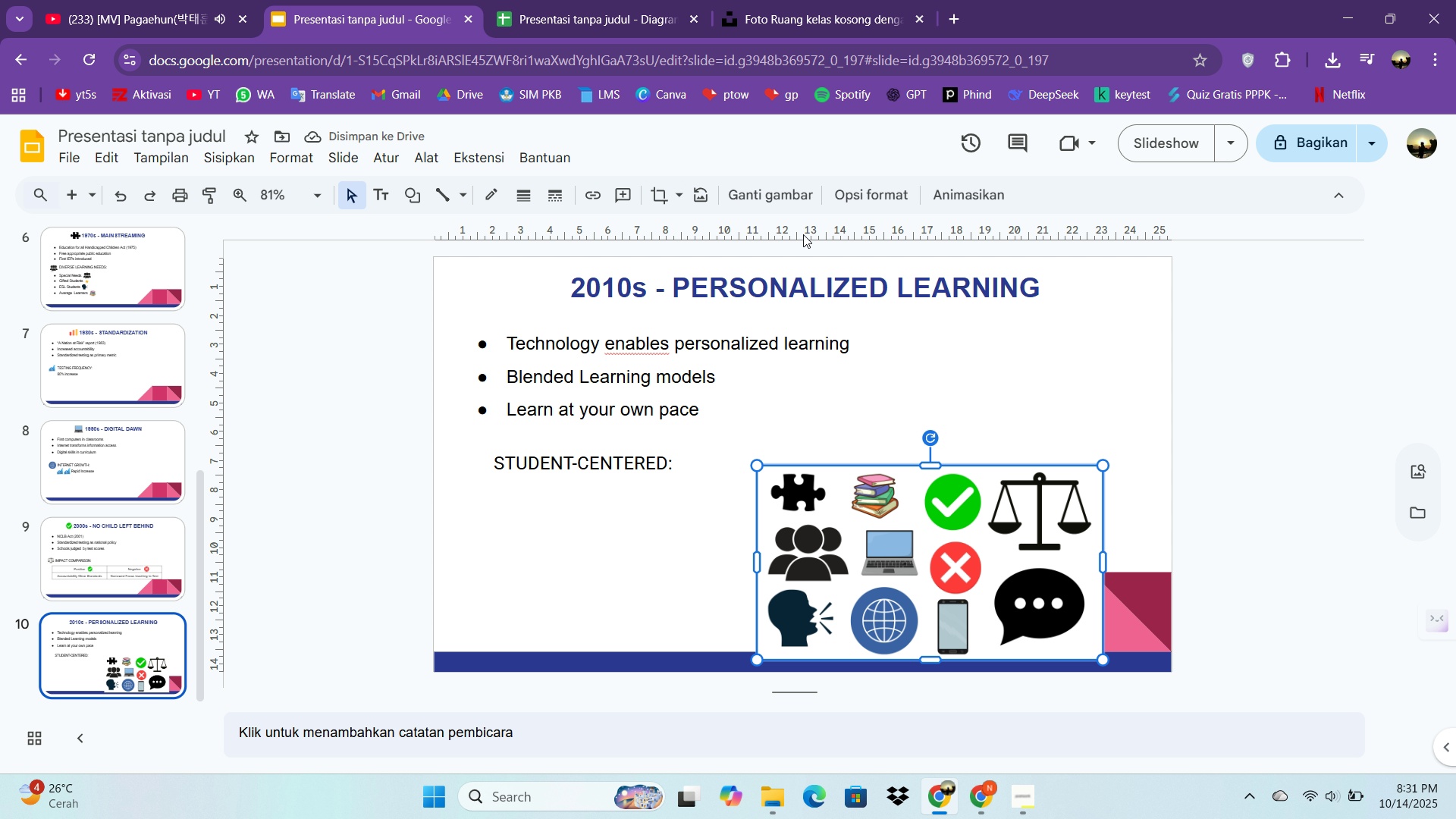 
key(Control+C)
 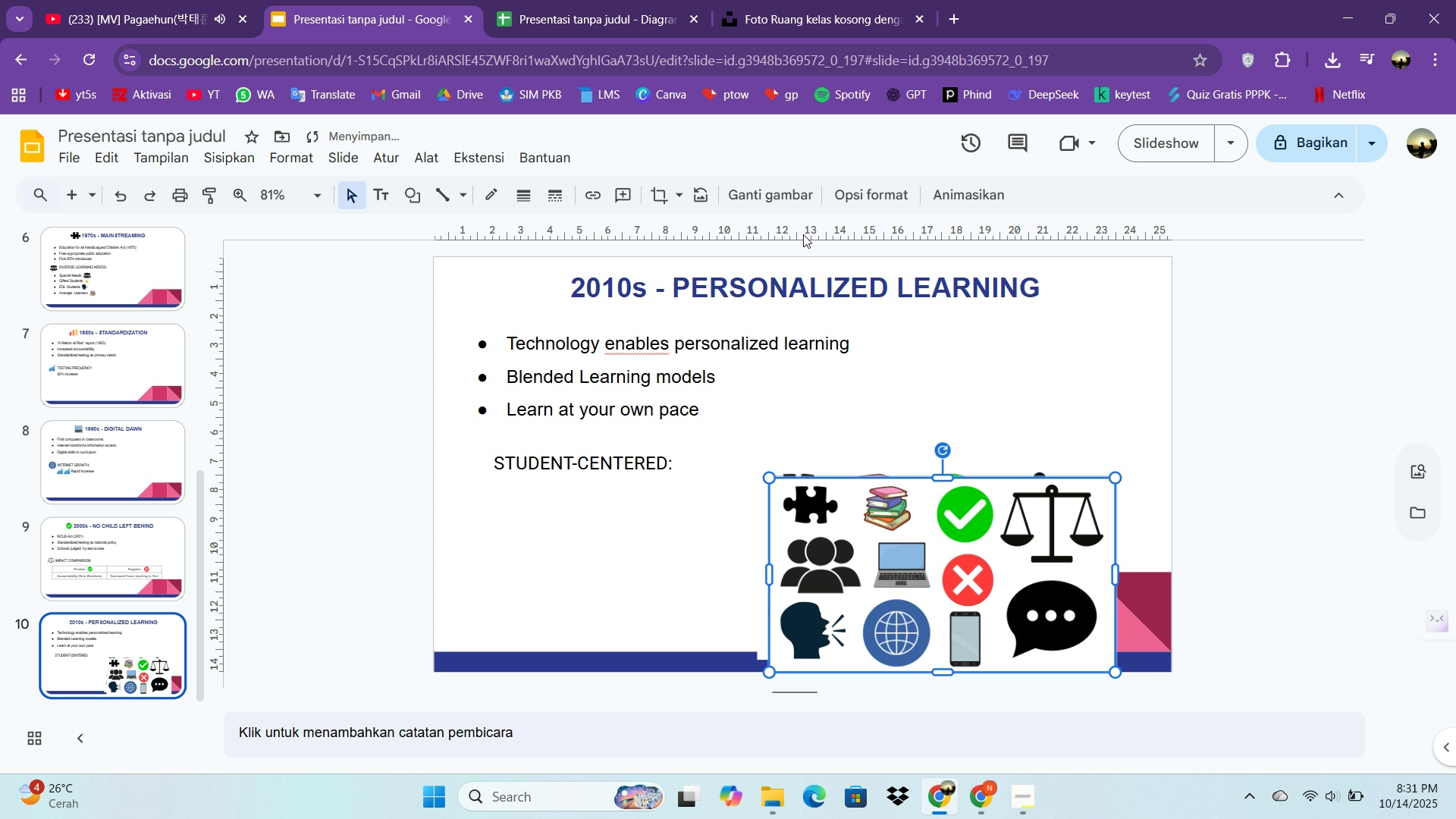 
key(Control+V)
 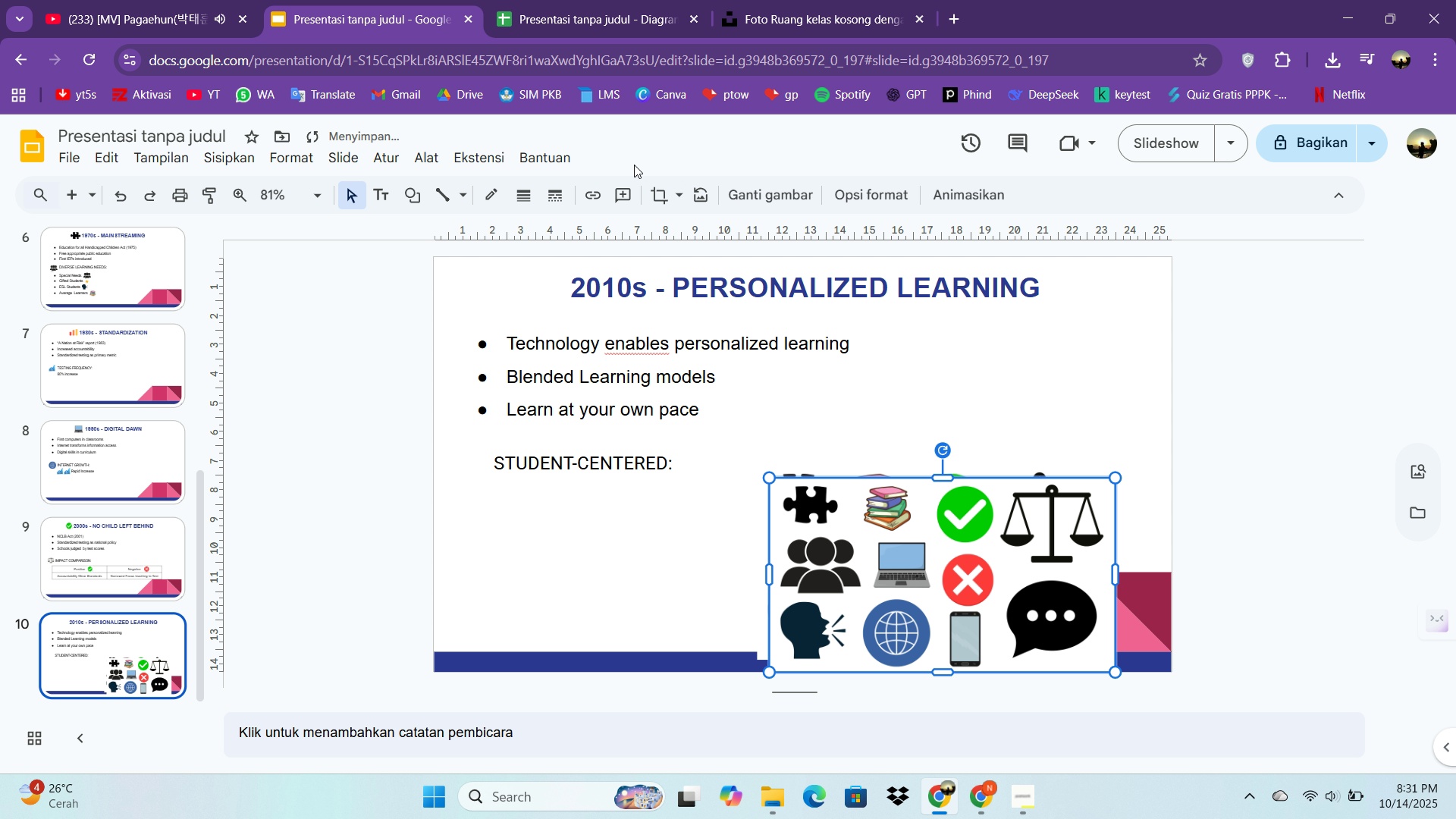 
left_click([651, 190])
 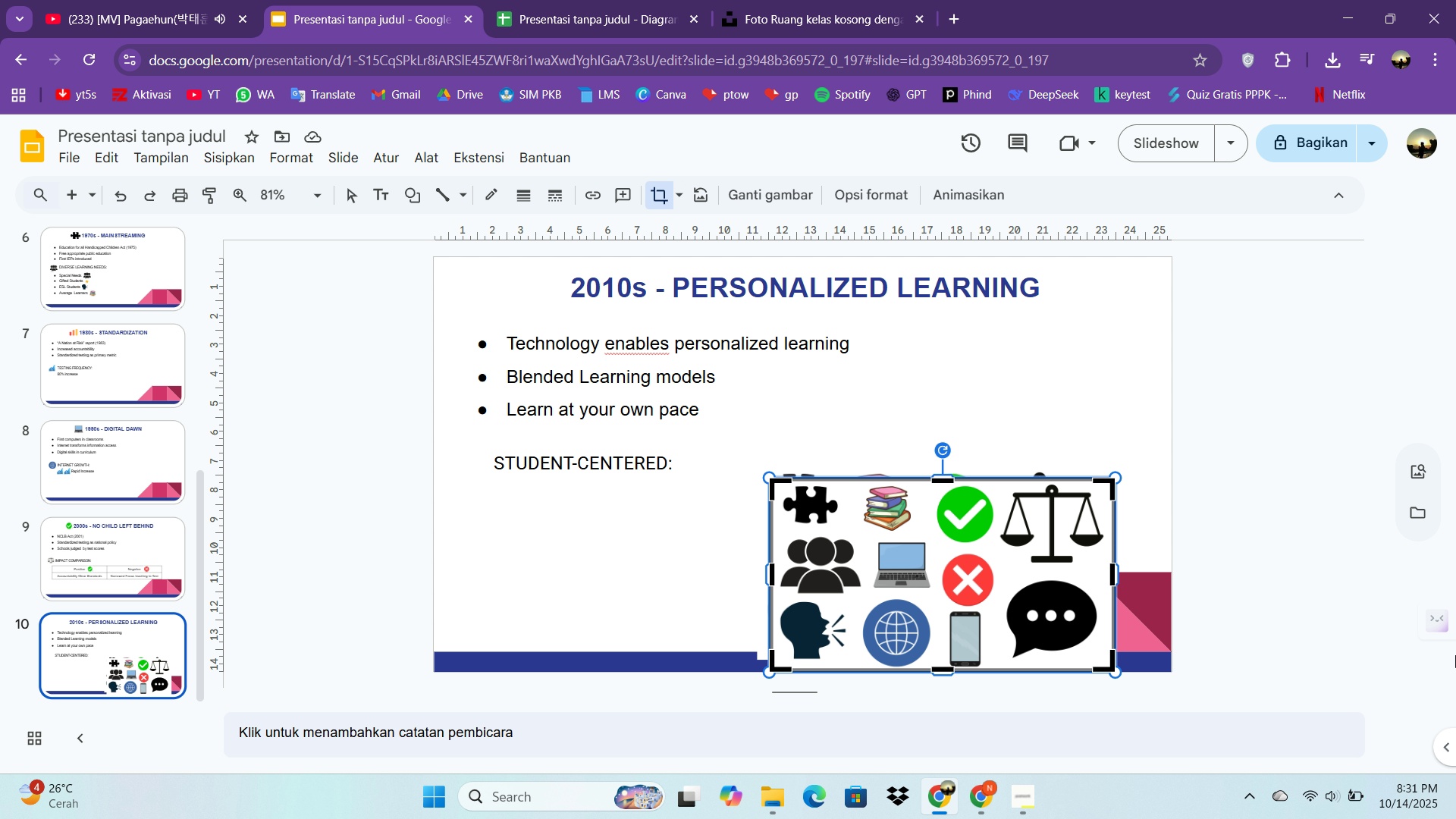 
wait(6.7)
 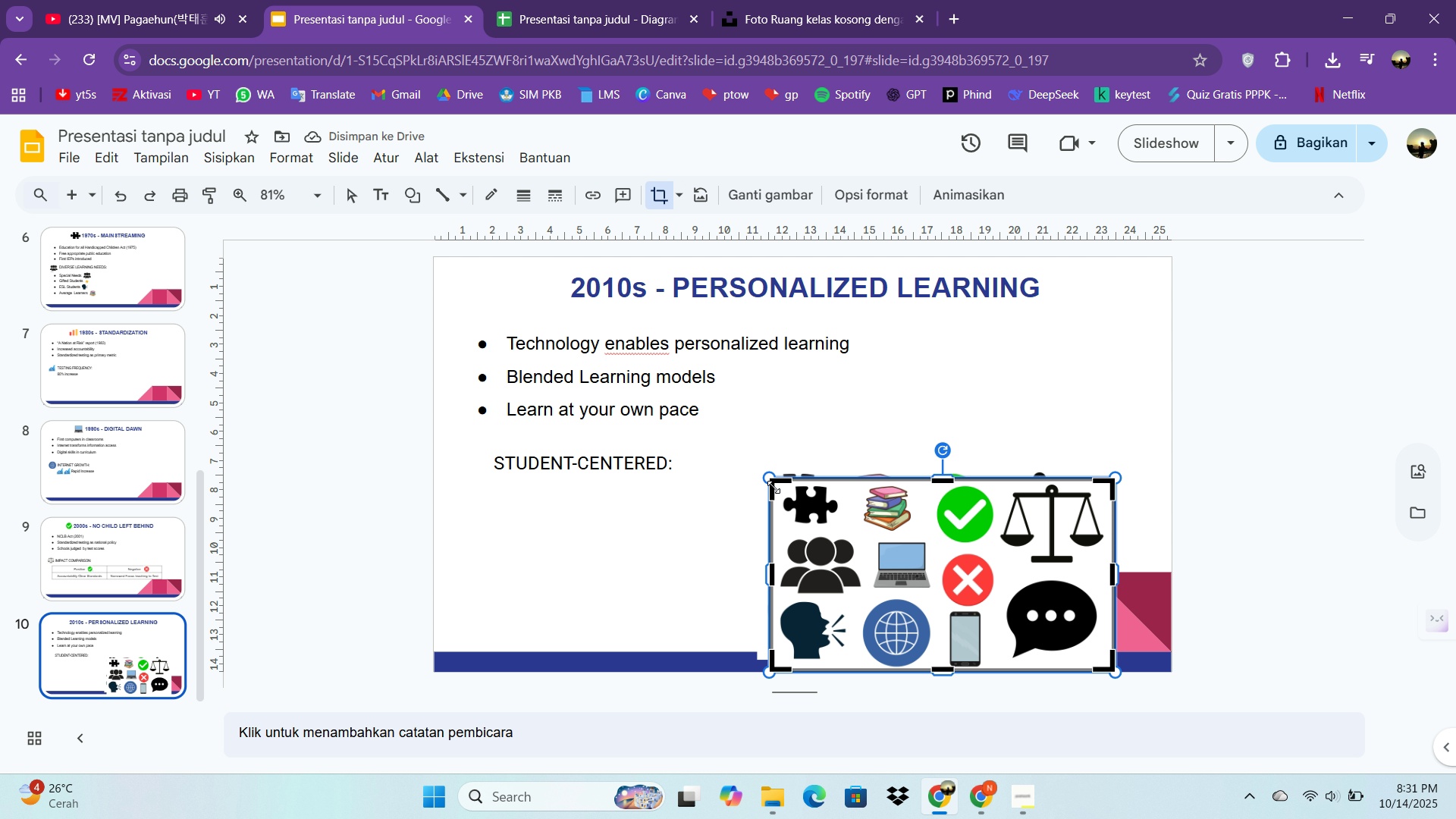 
left_click_drag(start_coordinate=[771, 483], to_coordinate=[944, 607])
 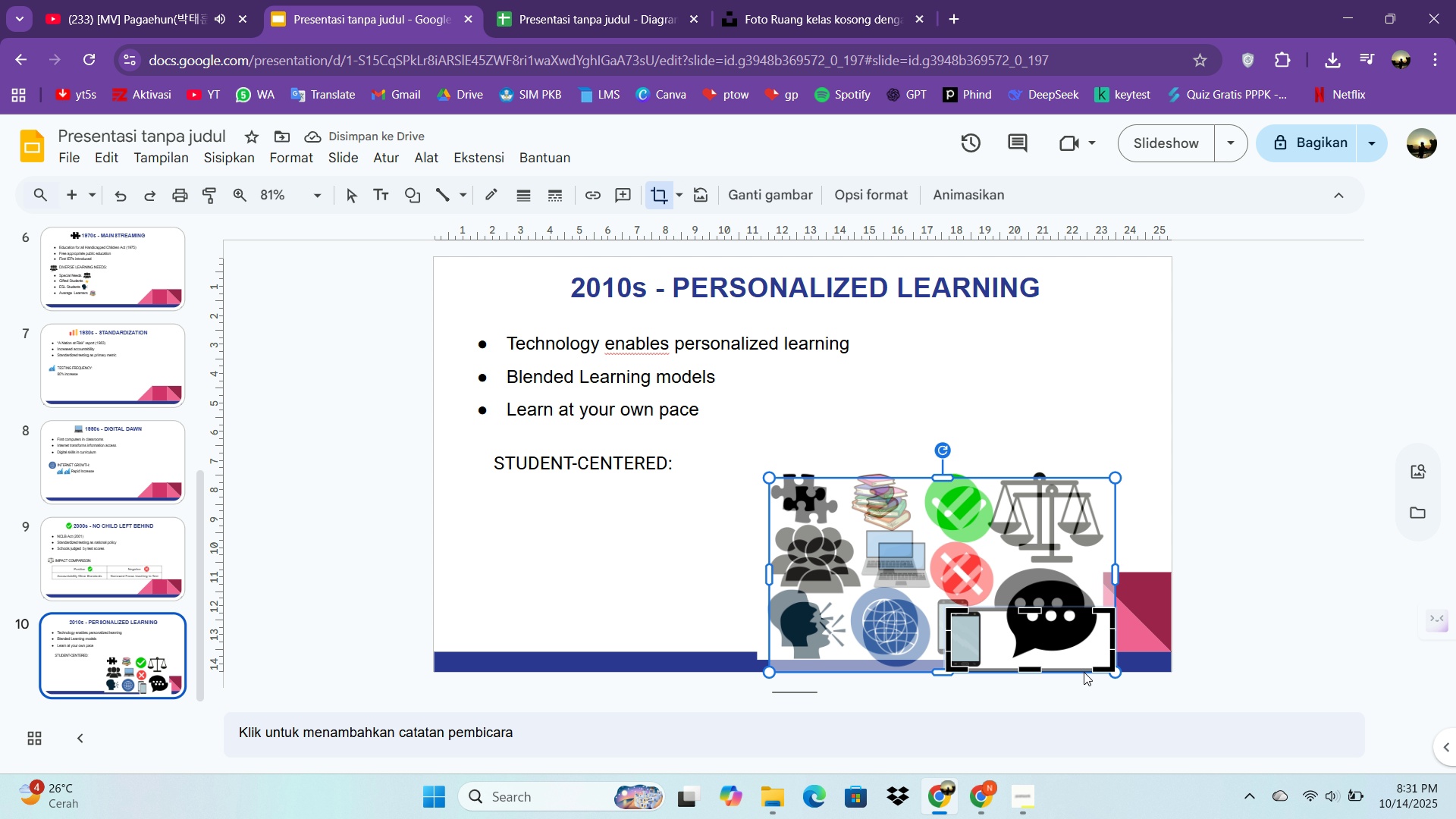 
wait(8.41)
 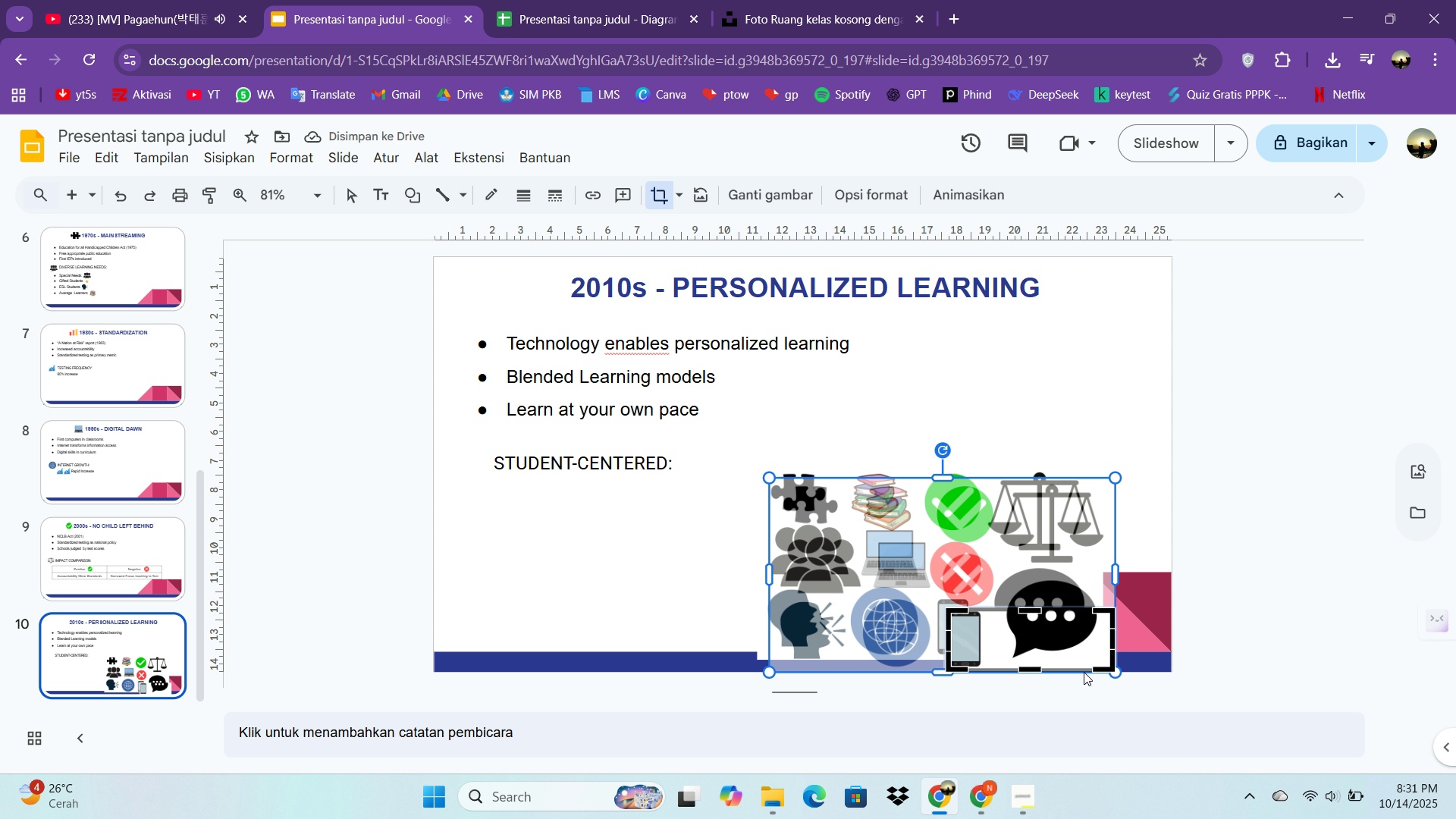 
left_click_drag(start_coordinate=[1112, 672], to_coordinate=[987, 668])
 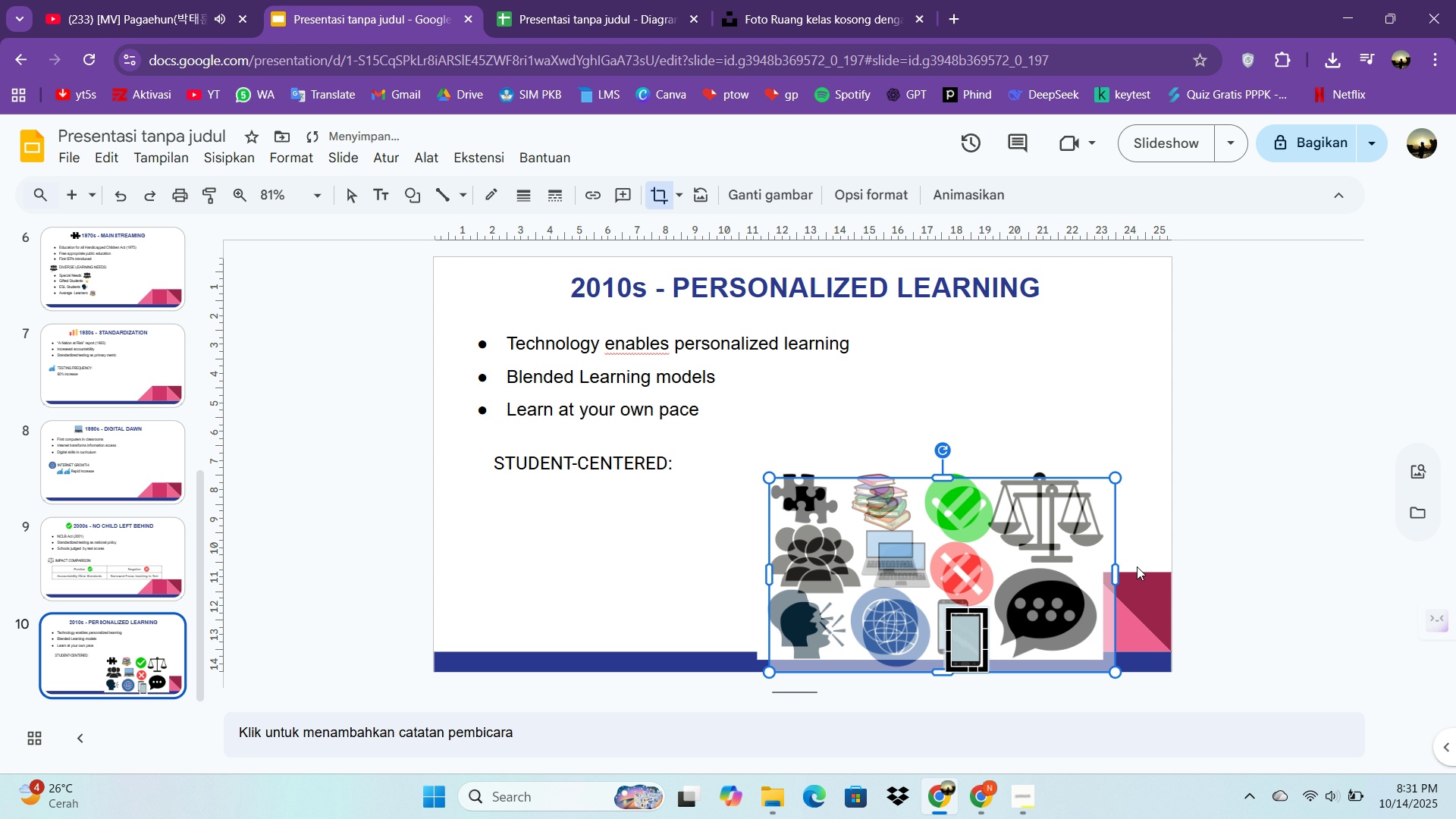 
left_click([1136, 567])
 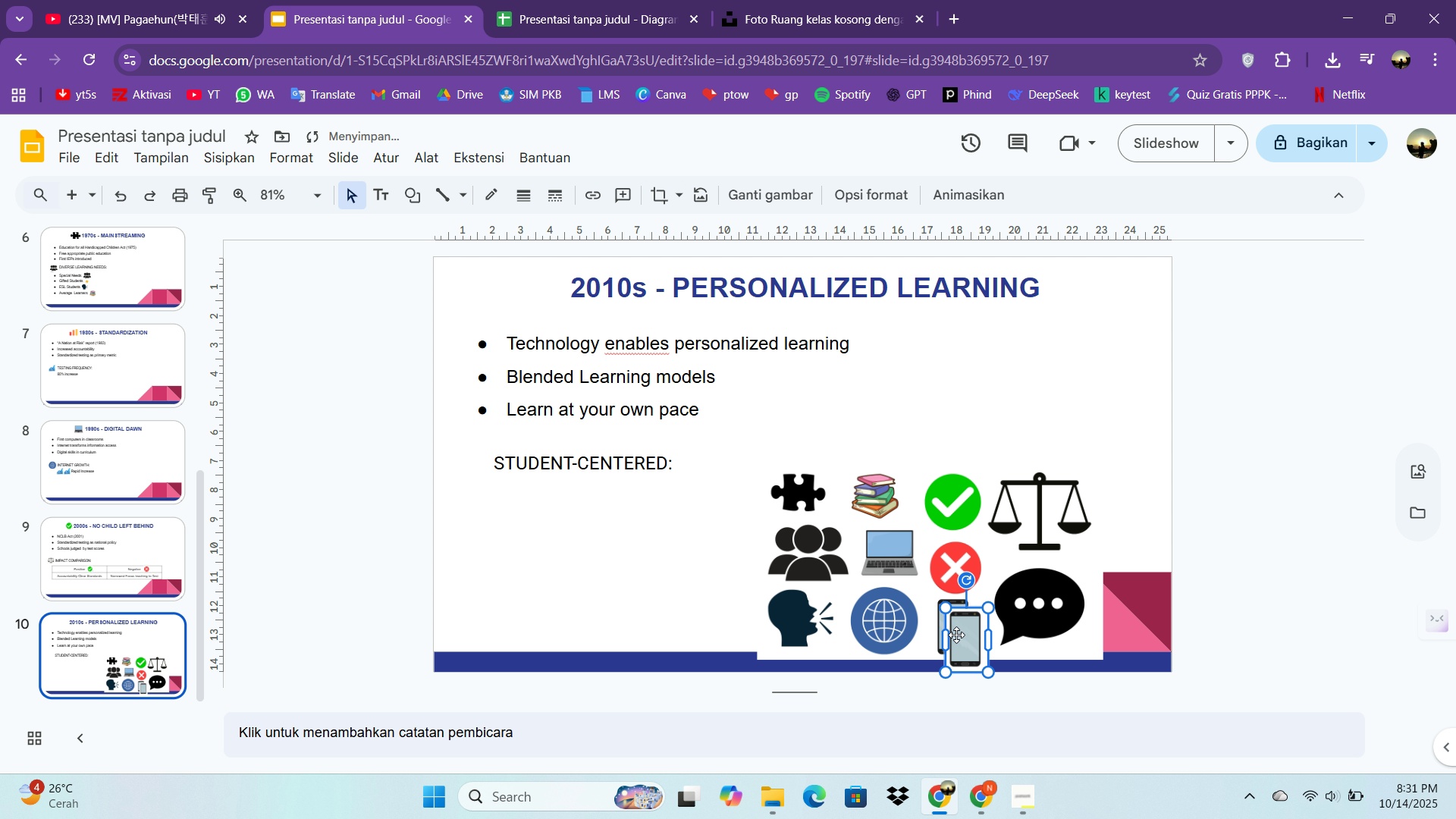 
left_click_drag(start_coordinate=[956, 635], to_coordinate=[532, 292])
 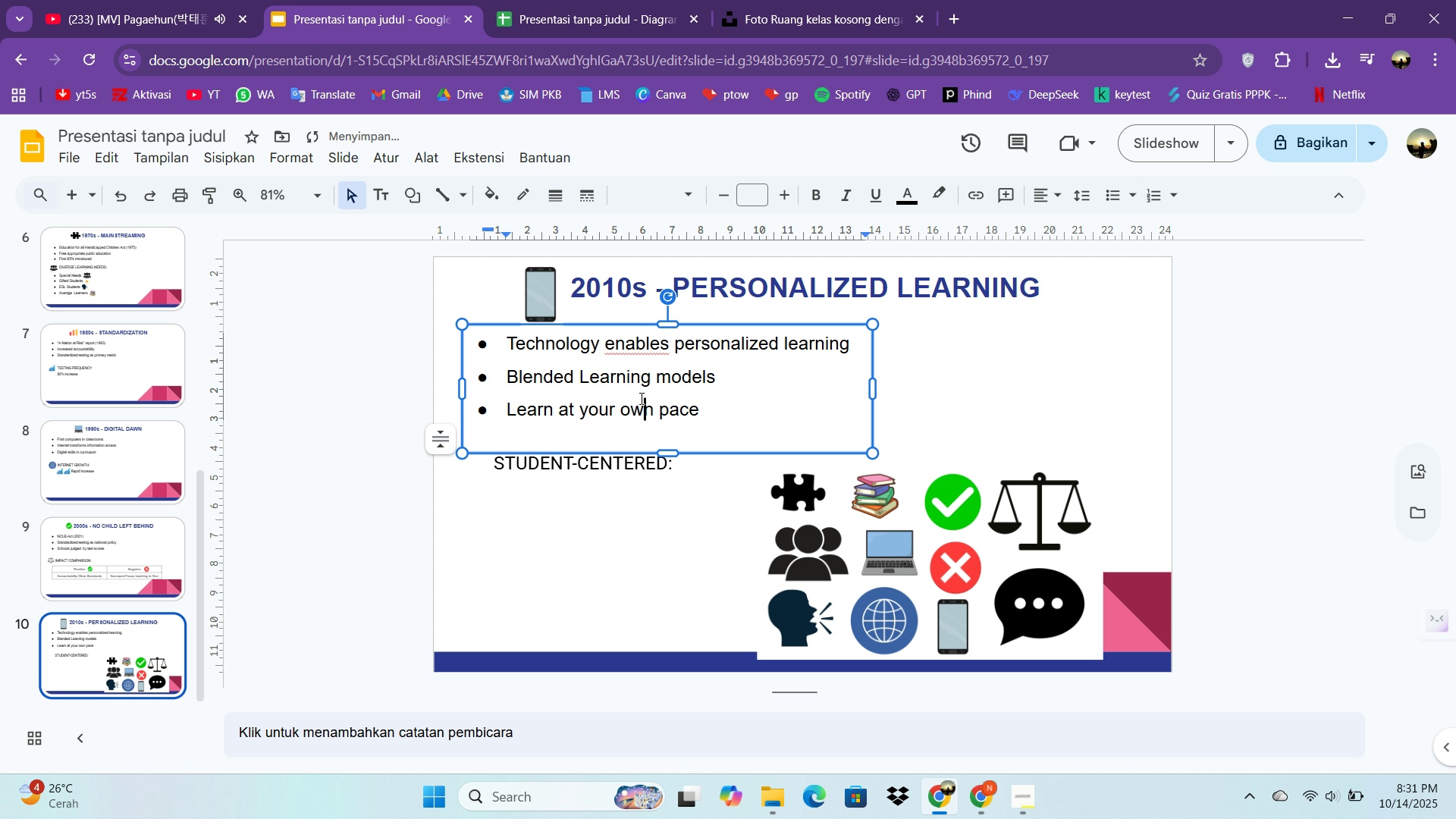 
left_click([640, 398])
 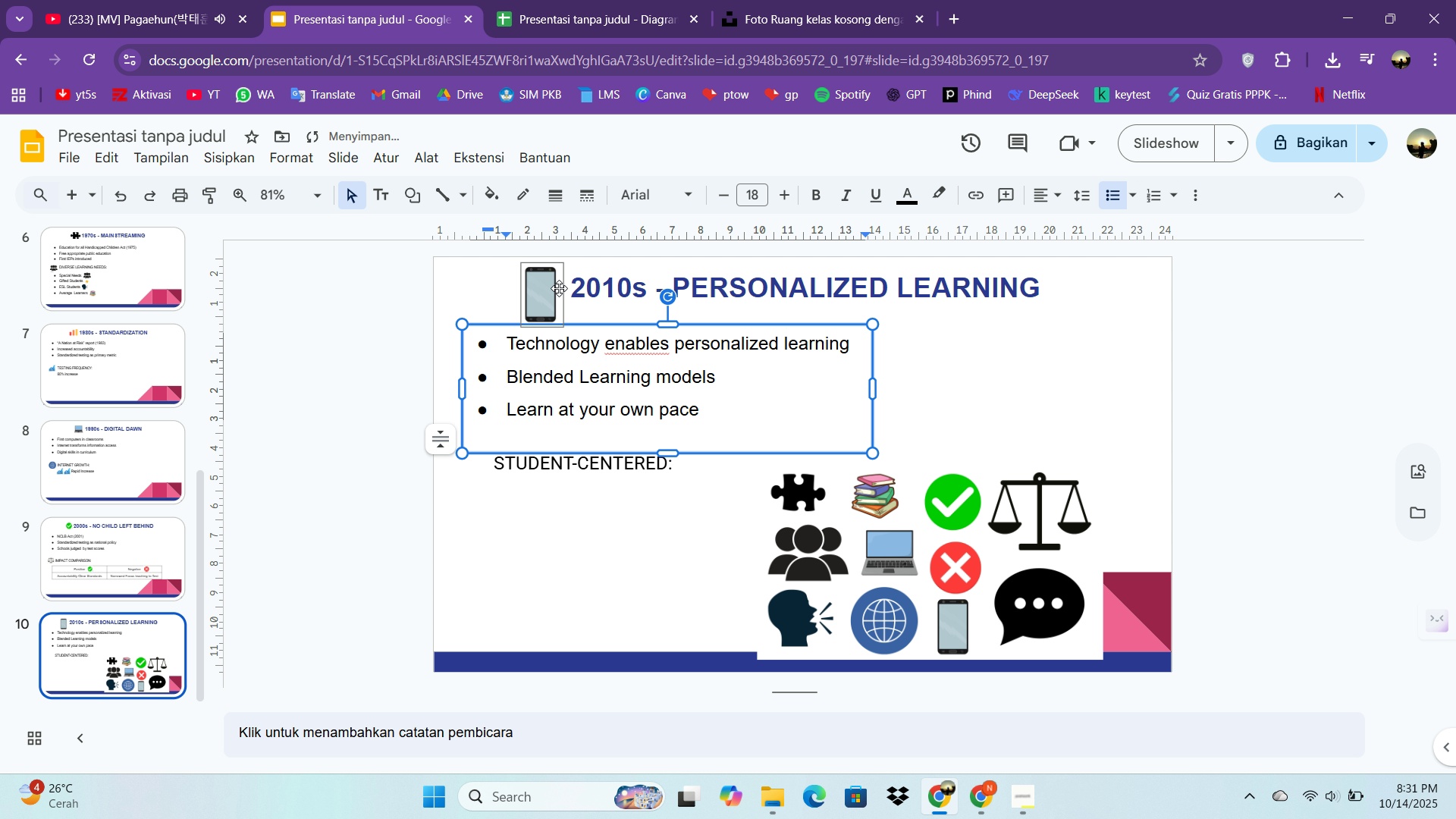 
left_click([559, 288])
 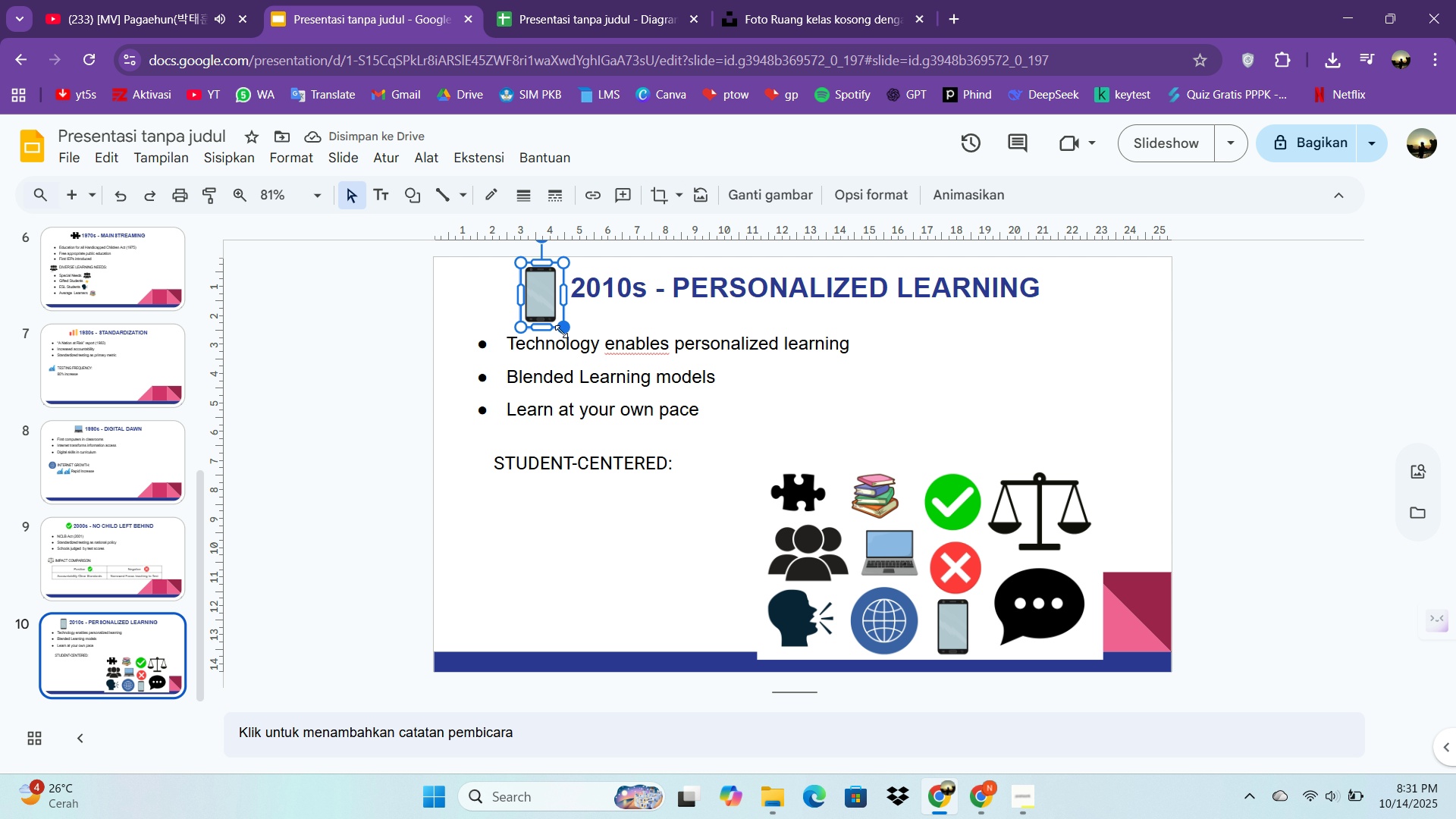 
left_click_drag(start_coordinate=[561, 329], to_coordinate=[554, 314])
 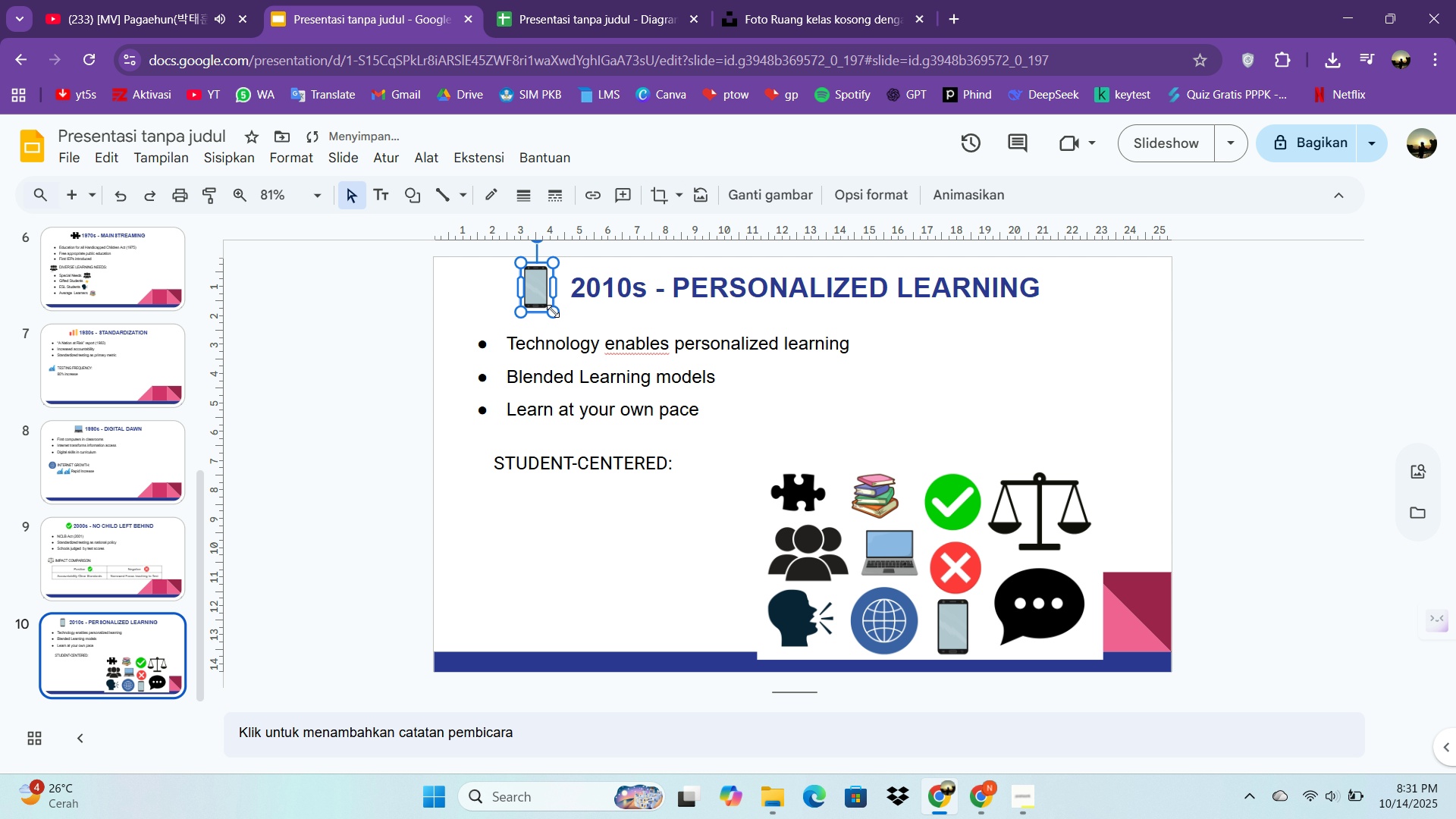 
left_click([554, 314])
 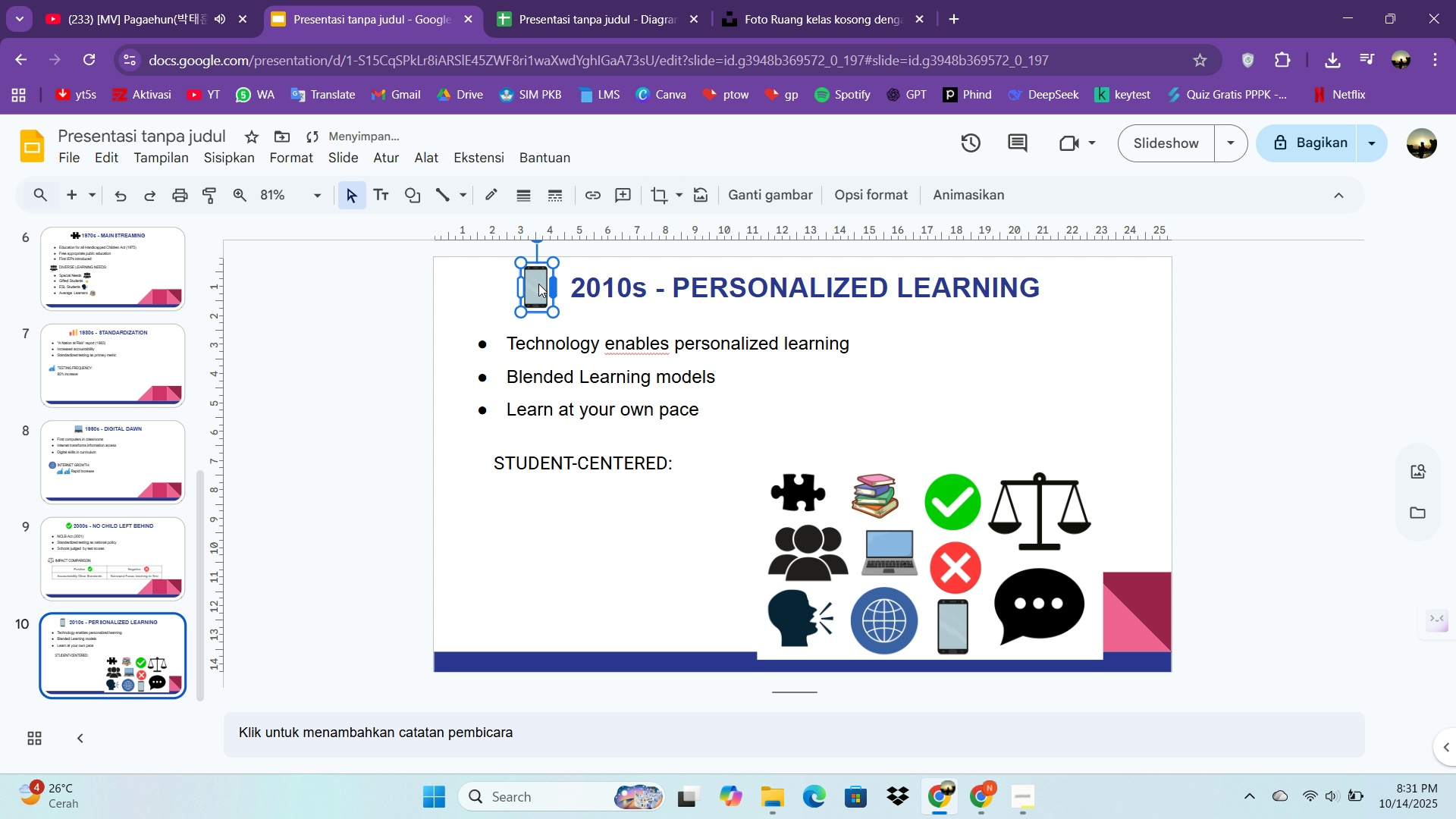 
left_click_drag(start_coordinate=[538, 284], to_coordinate=[550, 288])
 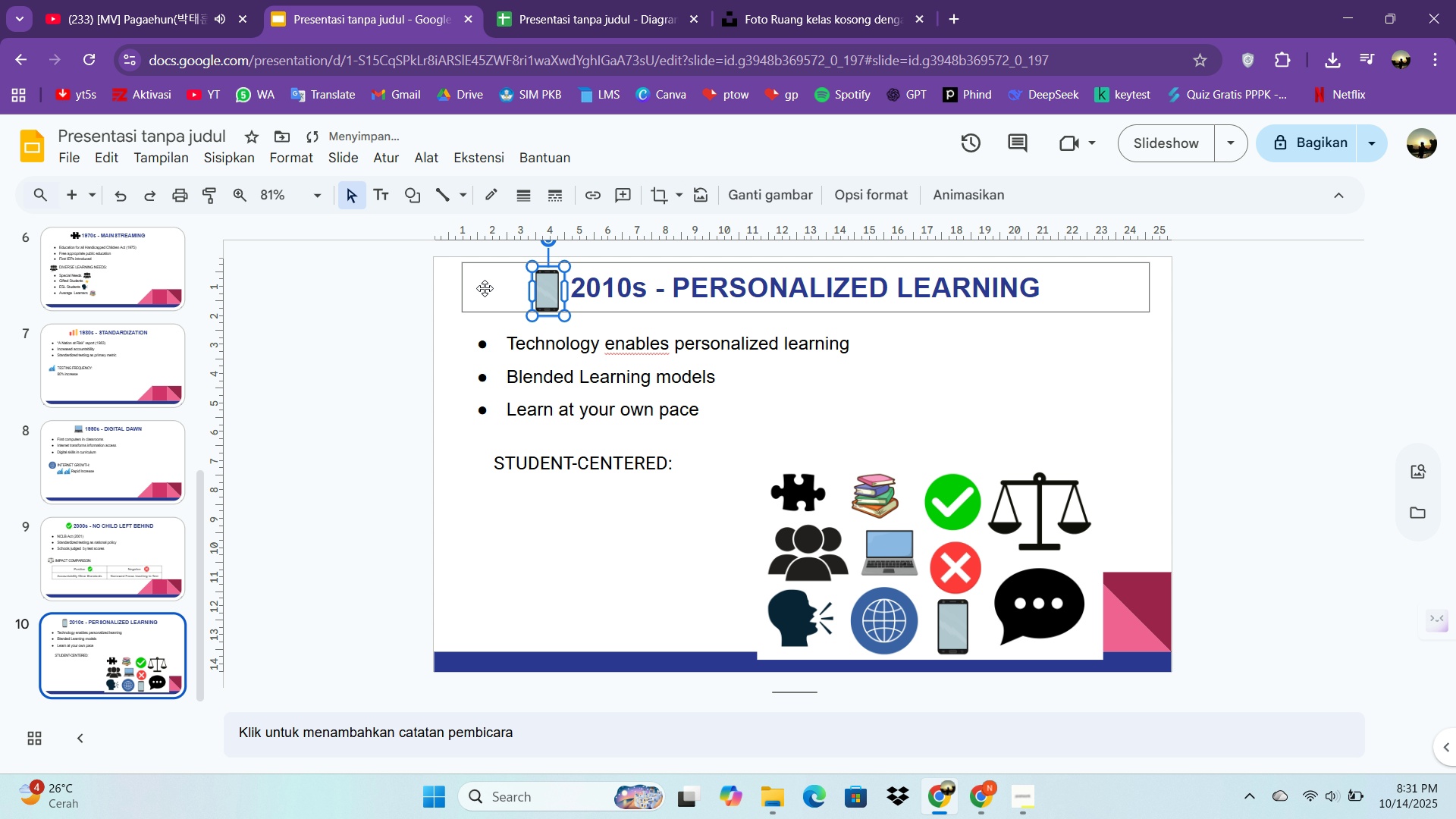 
key(ArrowUp)
 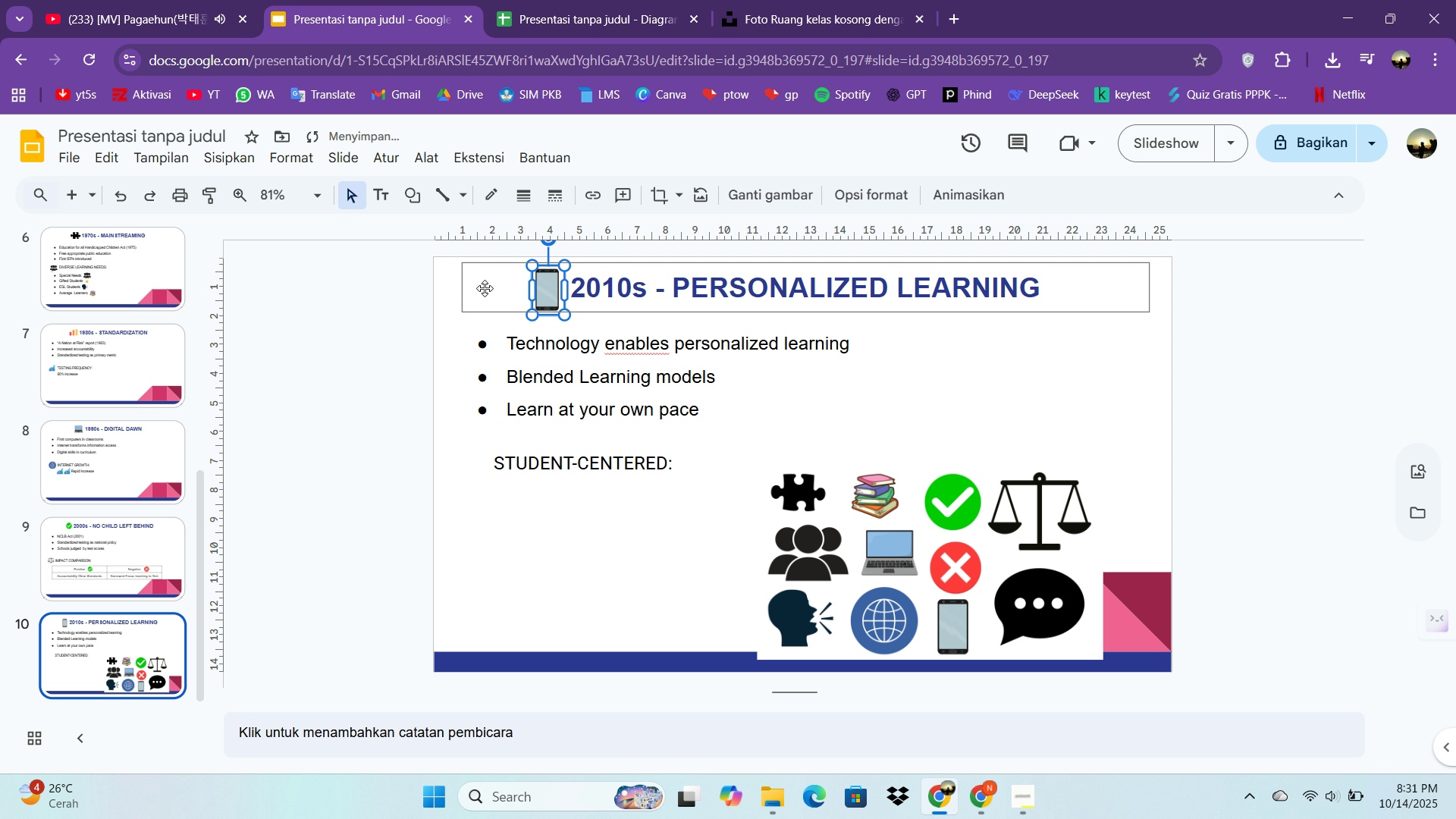 
key(ArrowUp)
 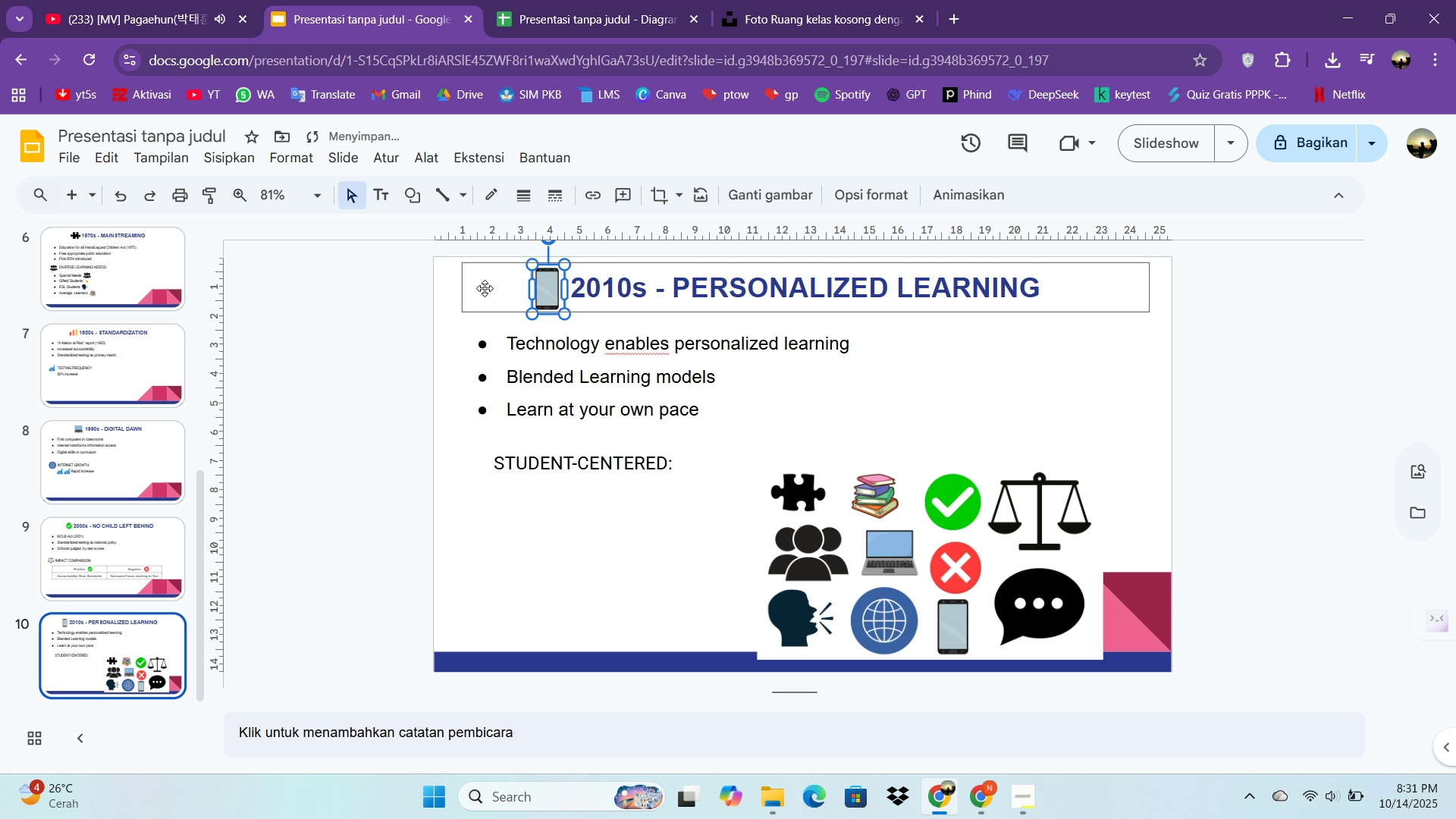 
key(ArrowUp)
 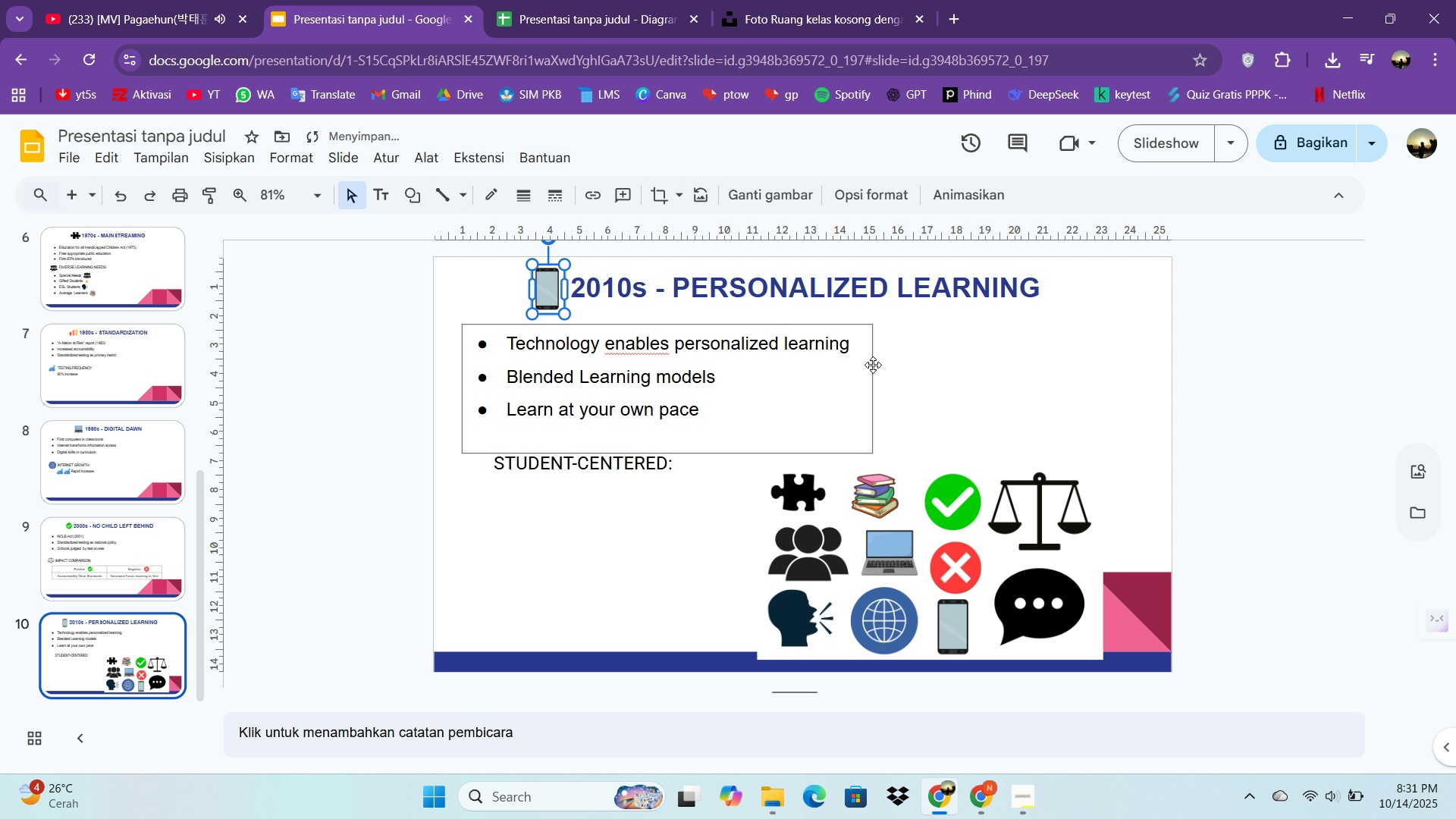 
left_click([880, 499])
 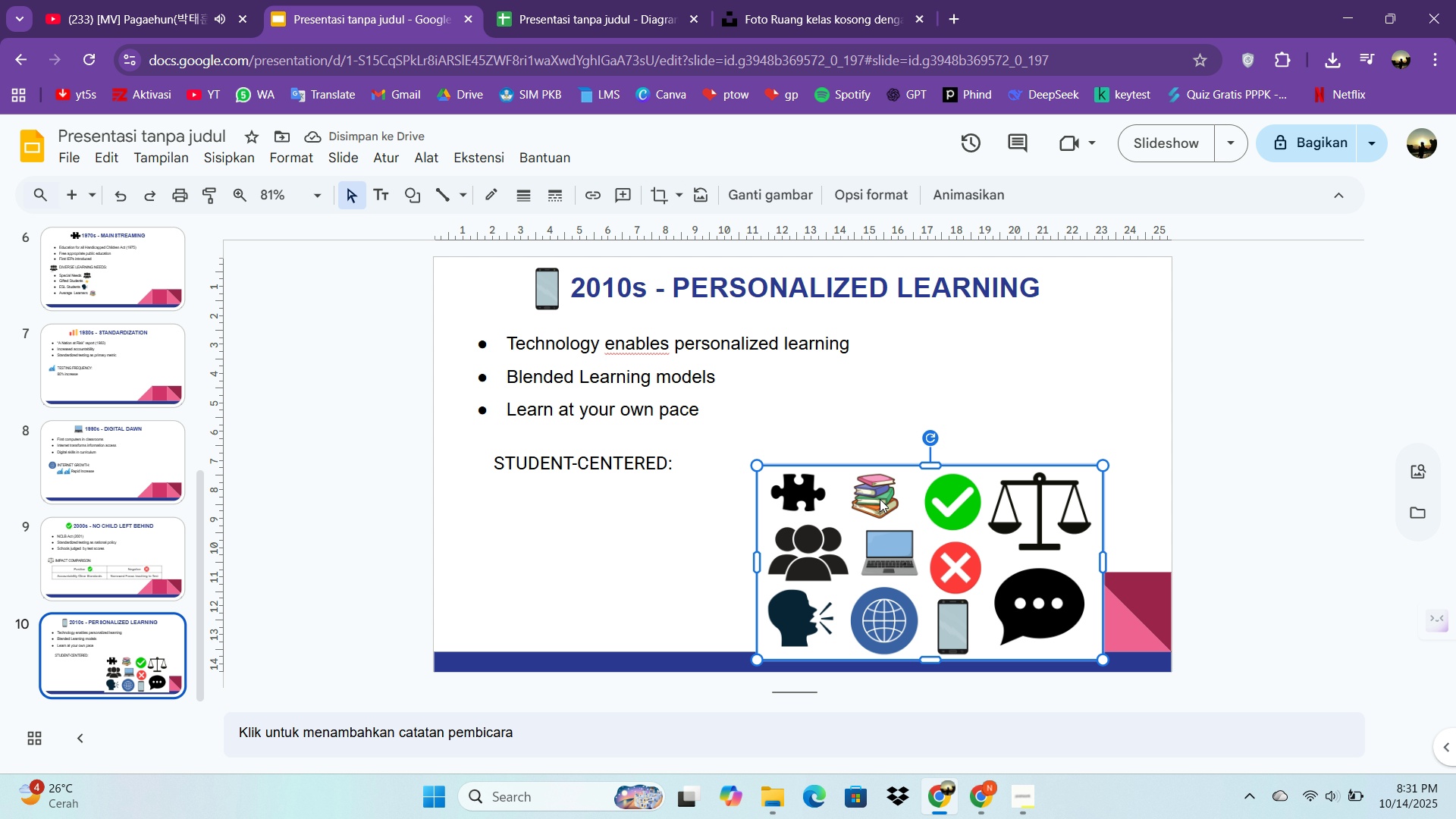 
key(Control+C)
 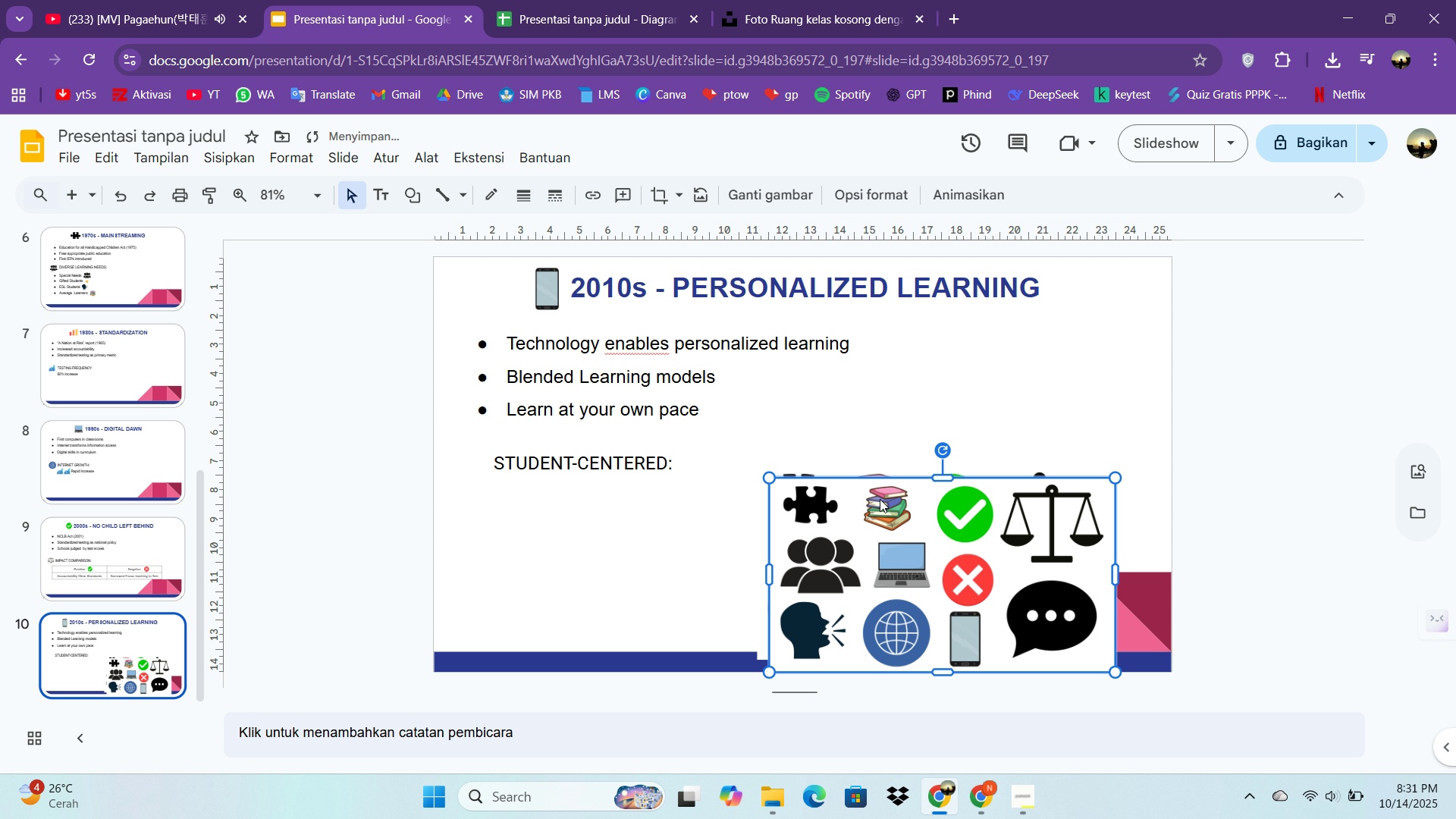 
key(Control+V)
 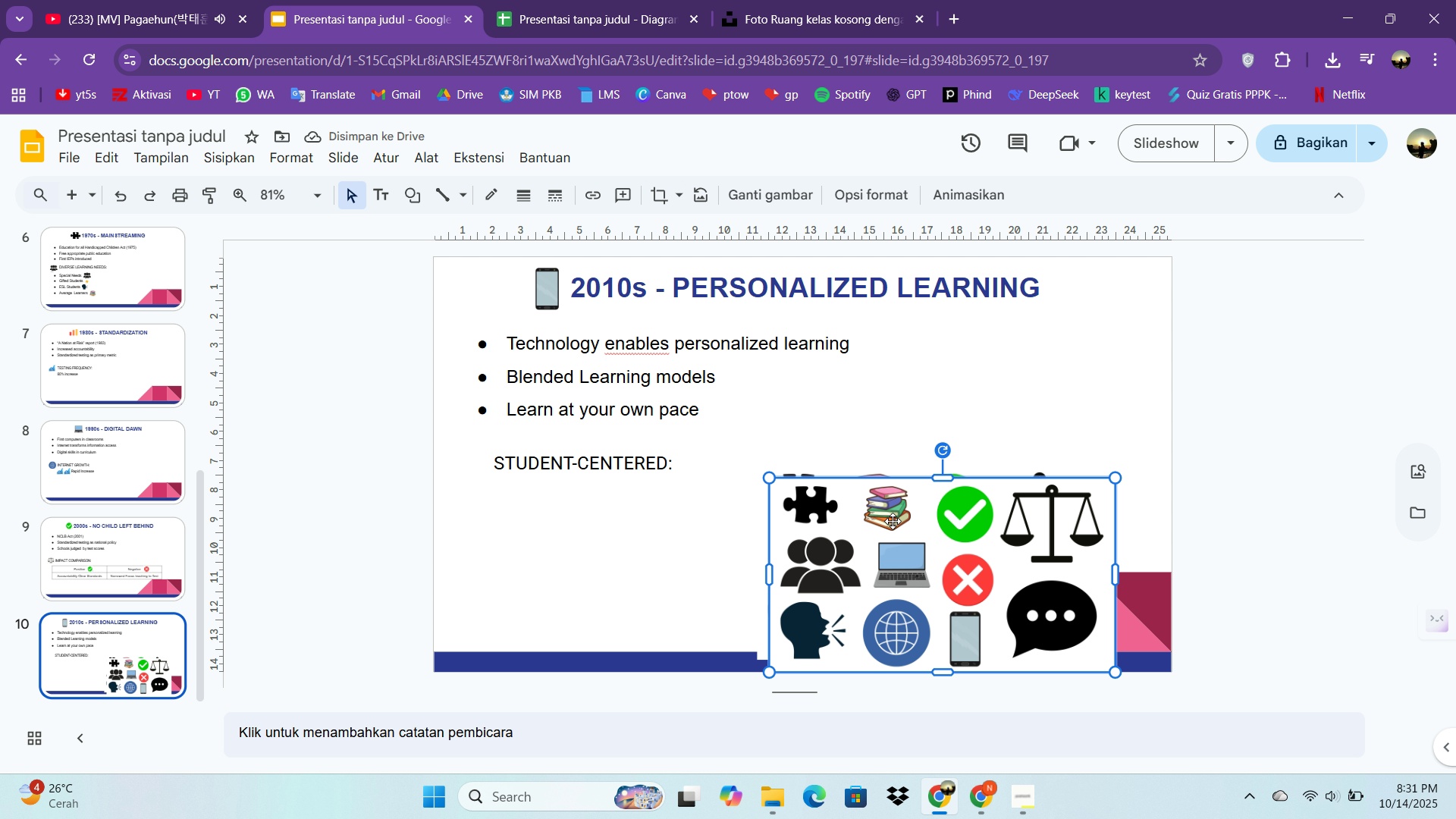 
left_click([657, 199])
 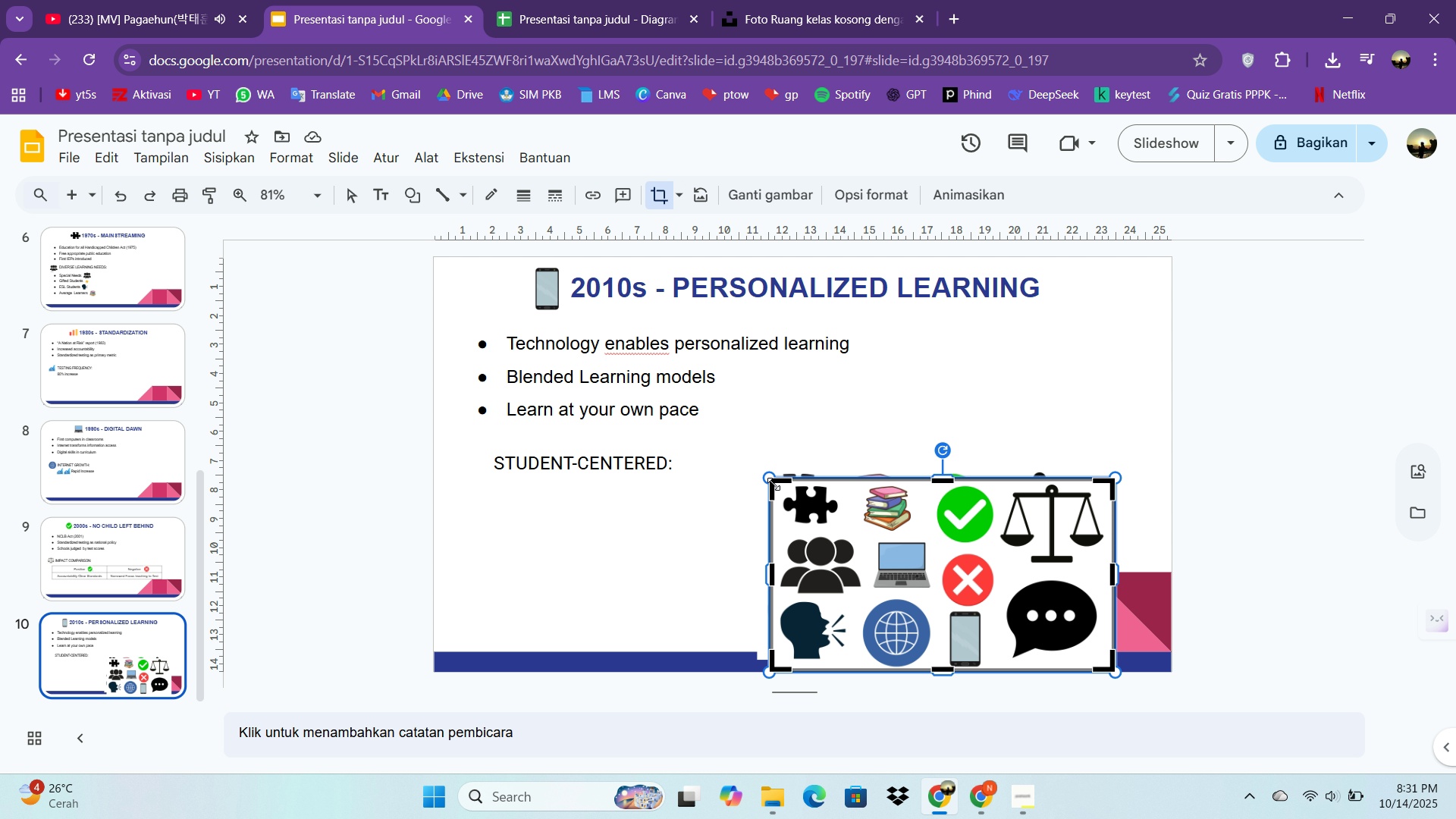 
left_click([772, 483])
 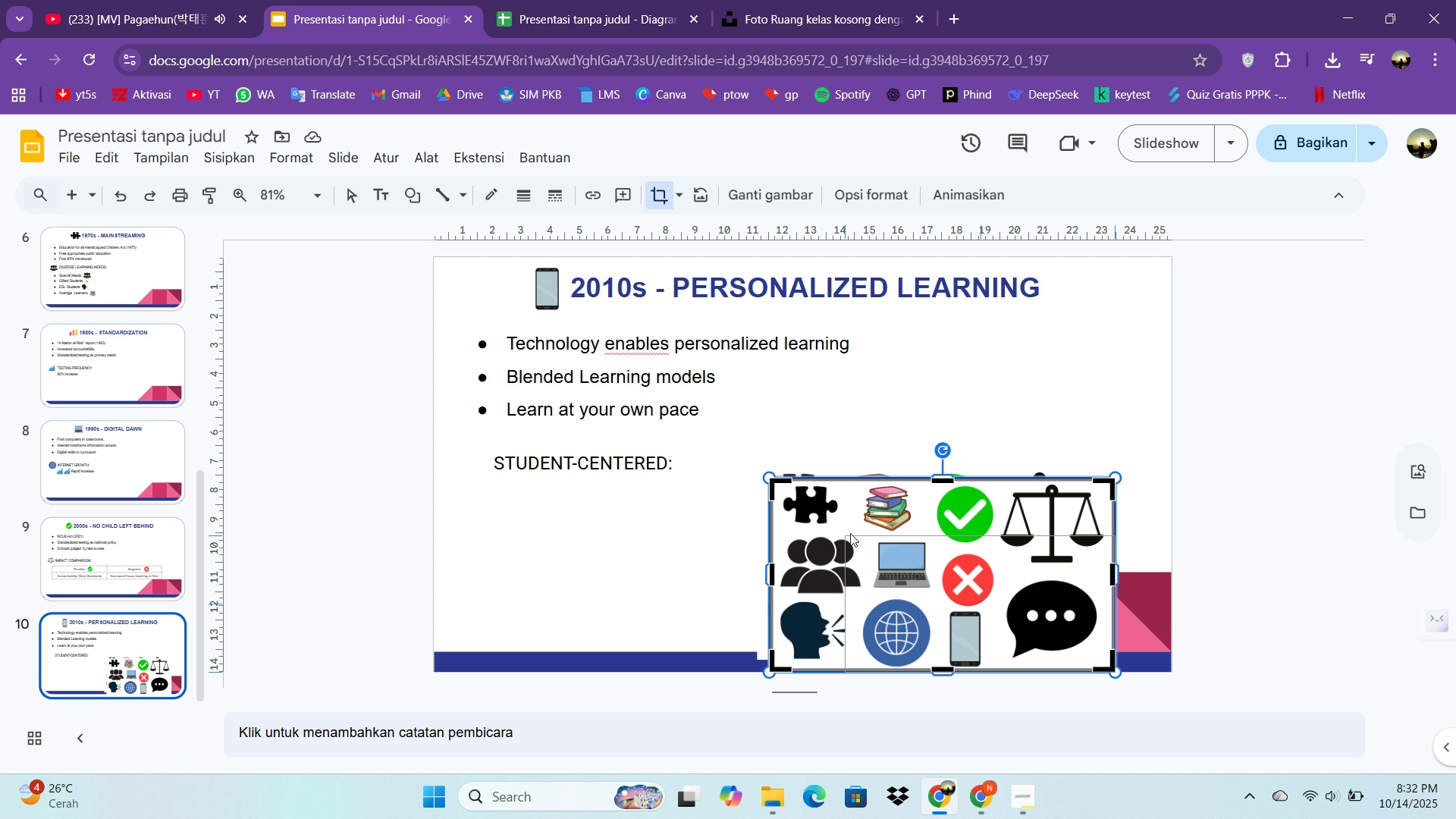 
left_click_drag(start_coordinate=[772, 483], to_coordinate=[861, 532])
 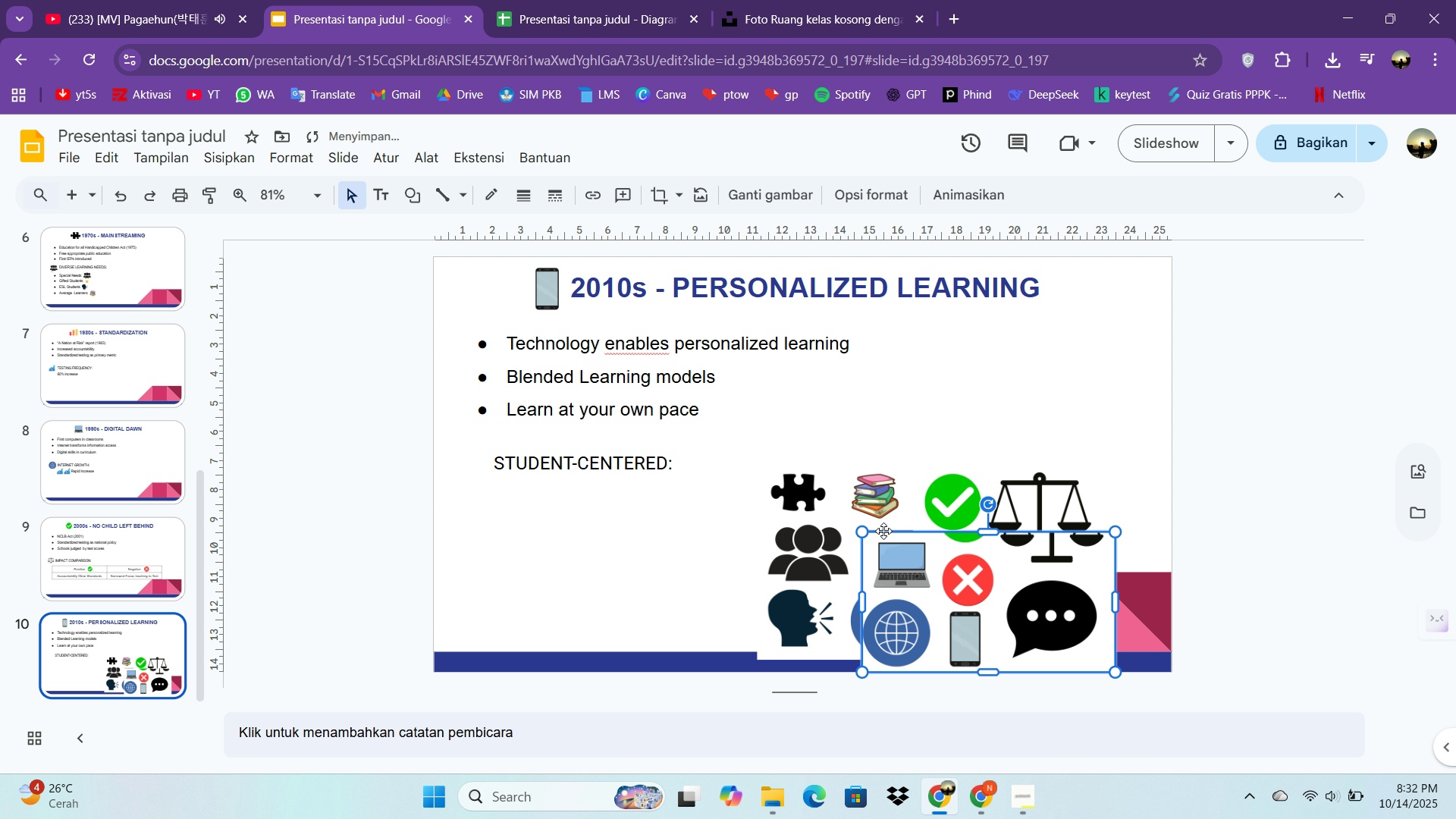 
left_click_drag(start_coordinate=[866, 531], to_coordinate=[883, 531])
 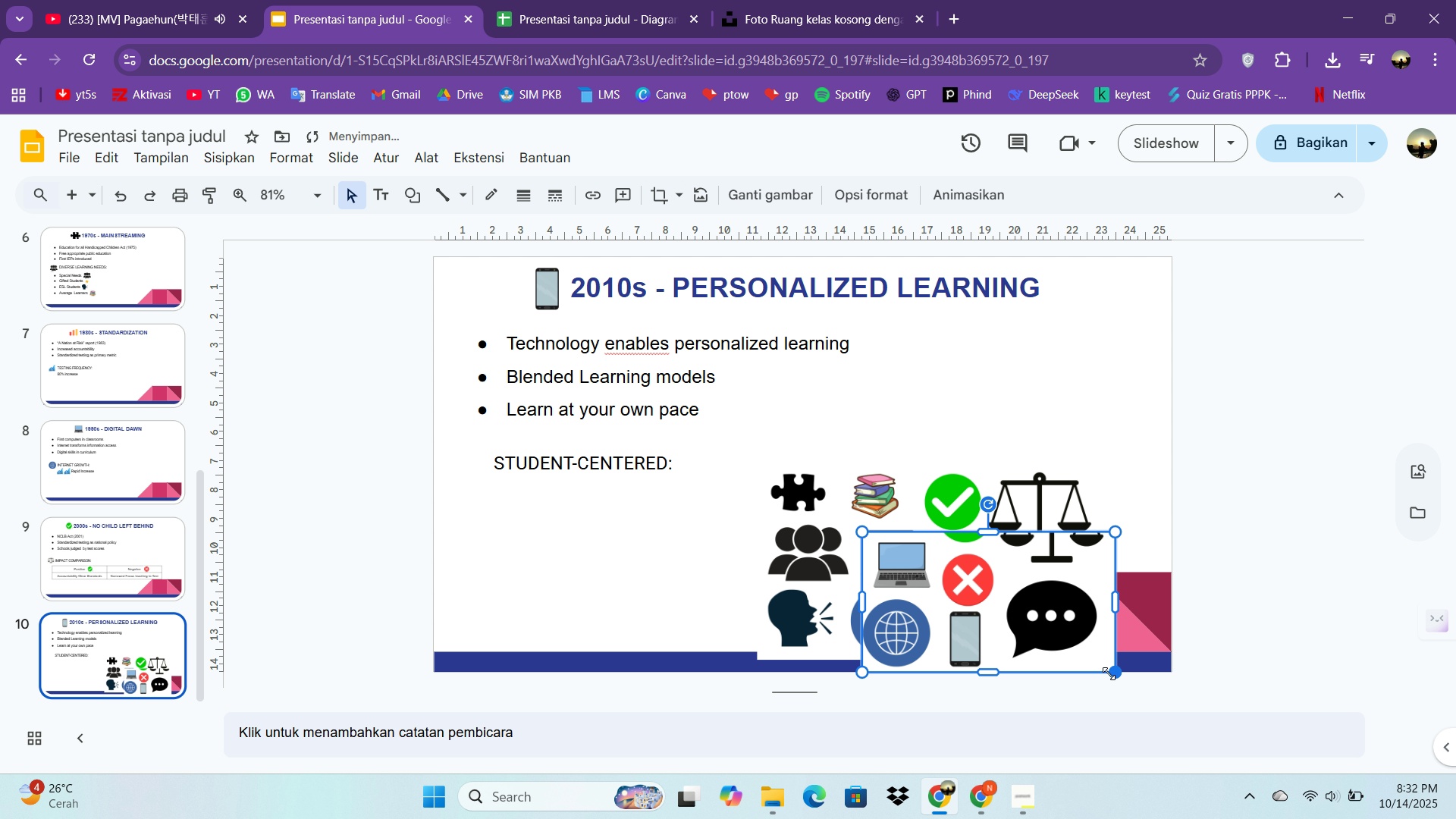 
left_click_drag(start_coordinate=[1111, 671], to_coordinate=[916, 601])
 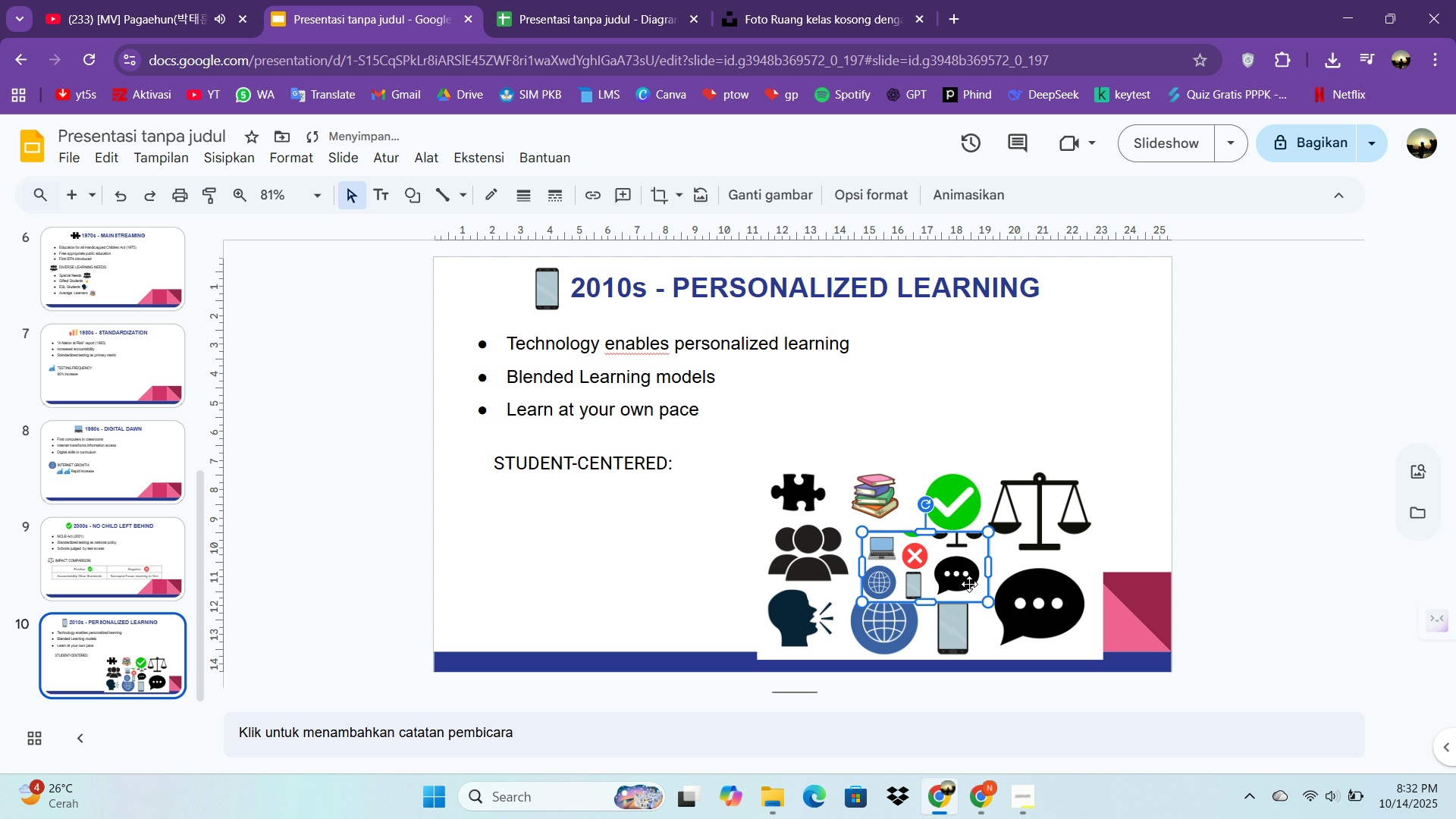 
key(Unknown)
 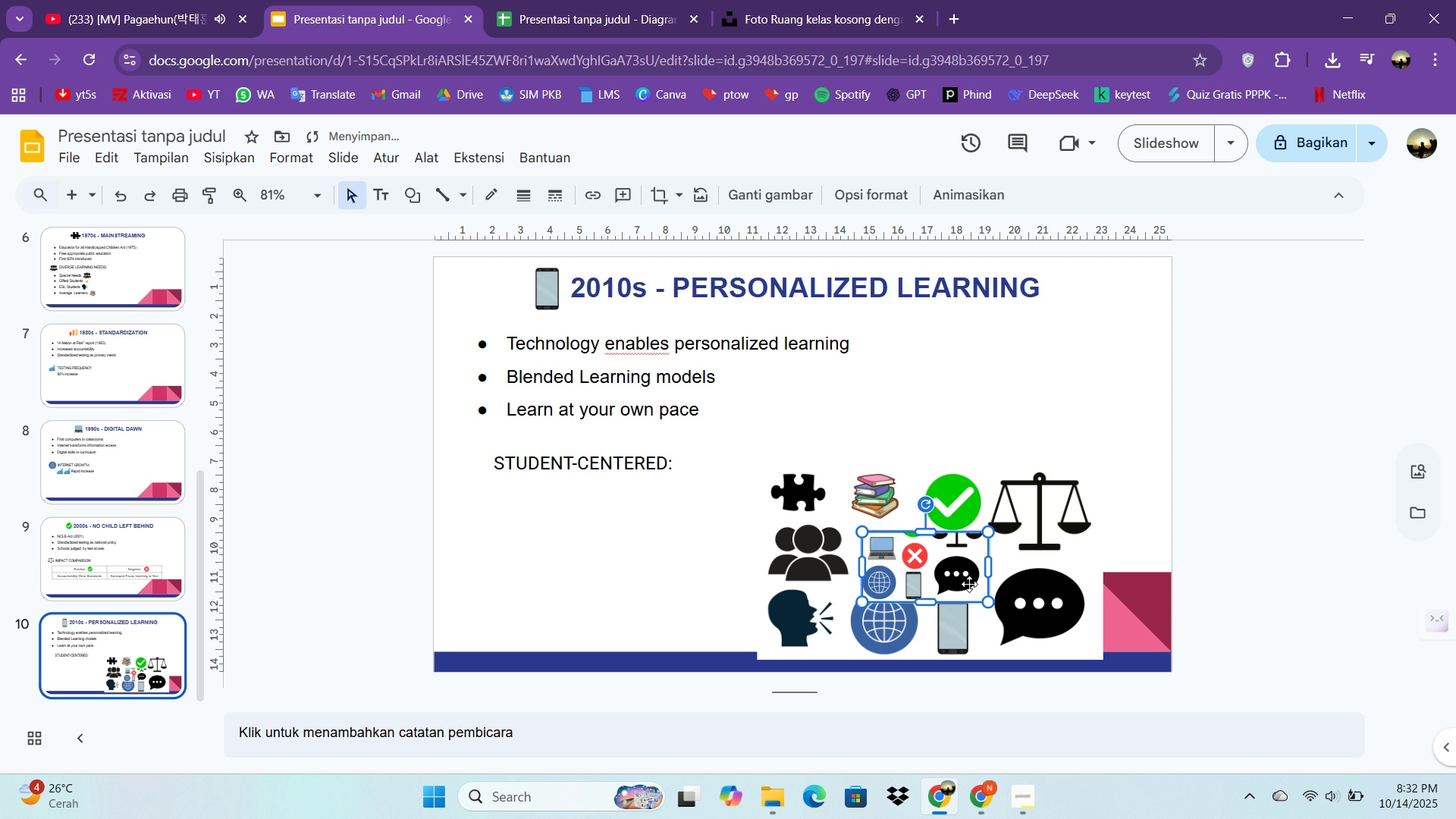 
key(Control+Z)
 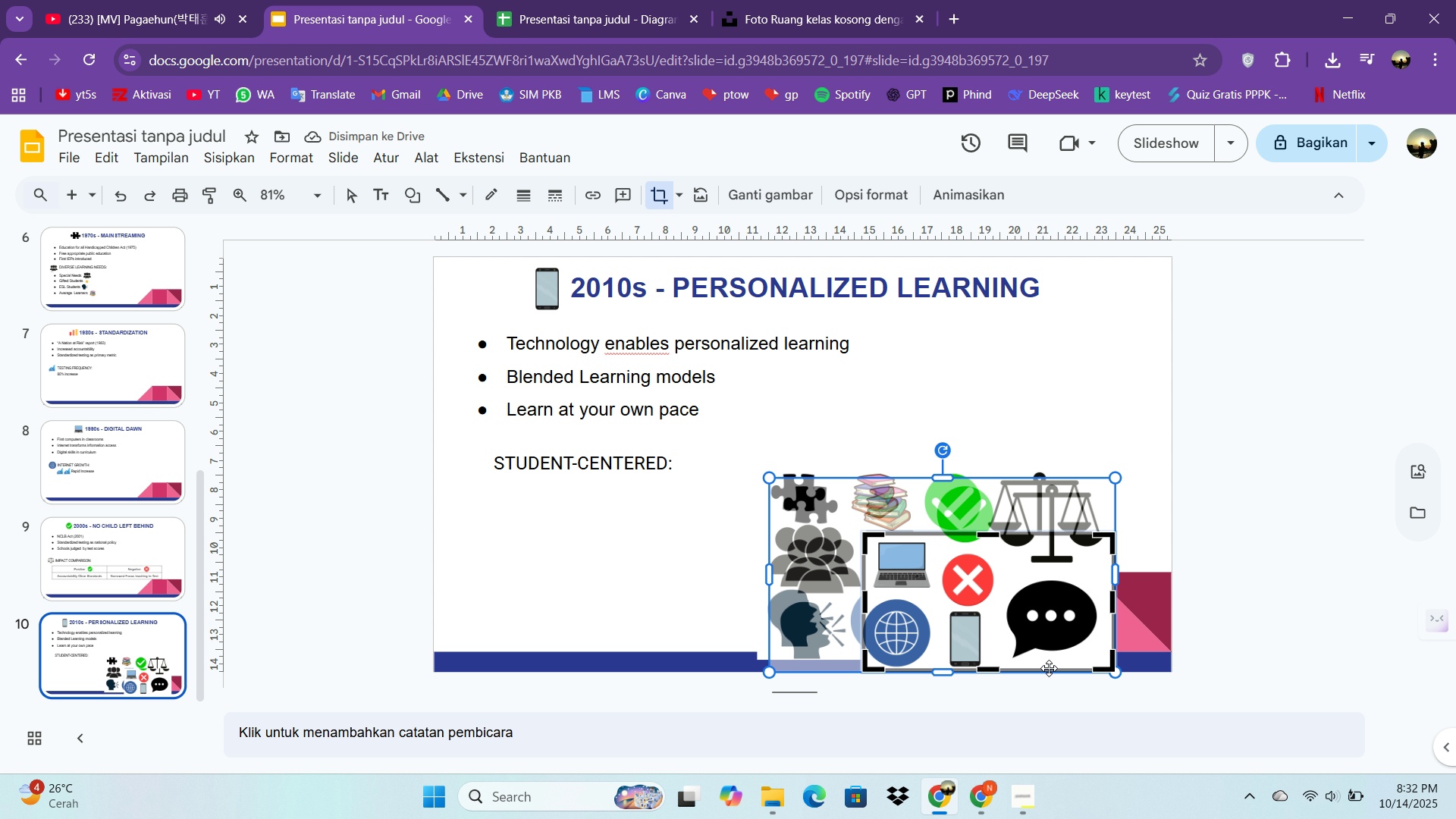 
left_click_drag(start_coordinate=[1107, 670], to_coordinate=[1100, 667])
 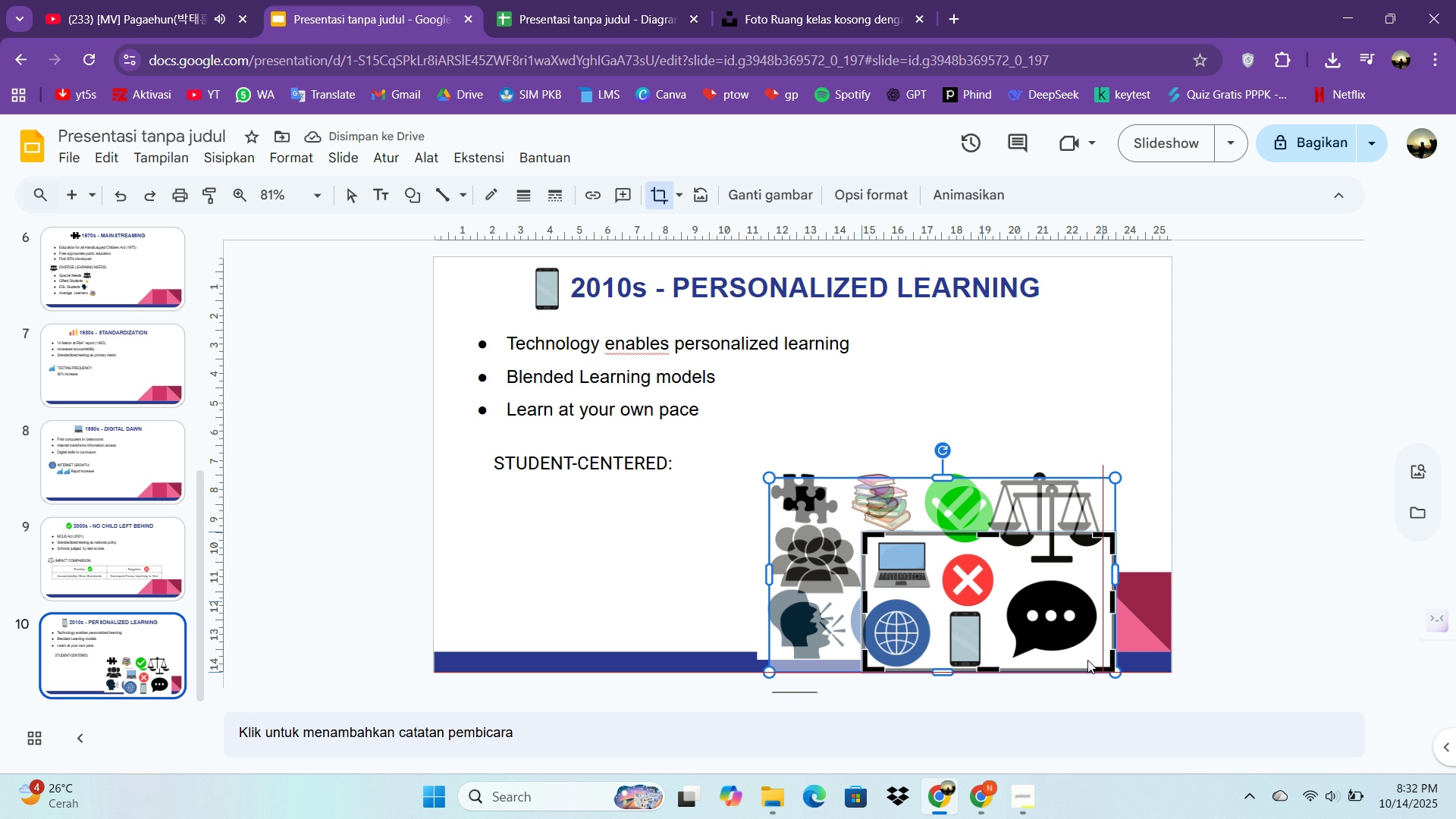 
left_click_drag(start_coordinate=[1087, 660], to_coordinate=[1059, 649])
 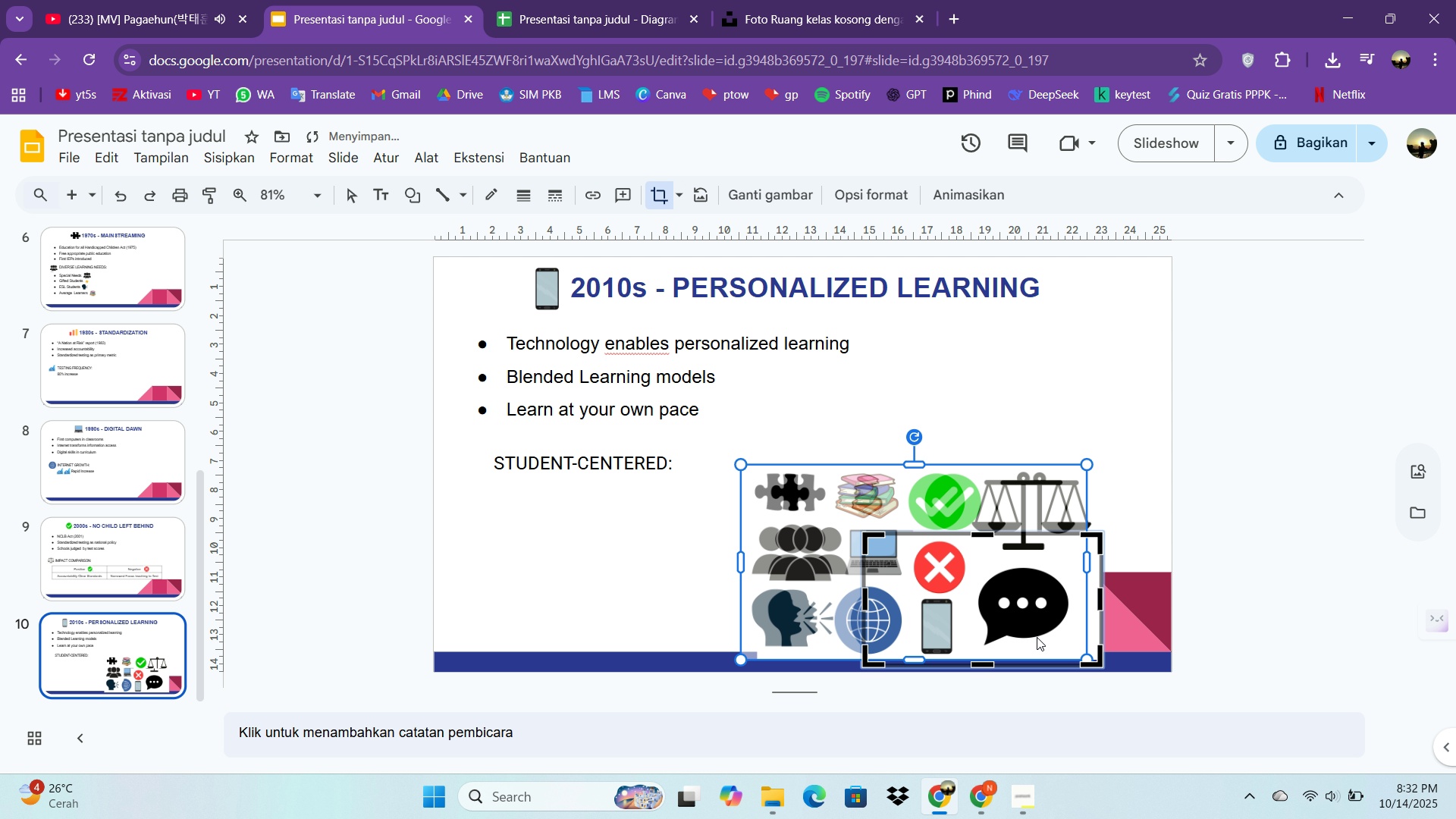 
left_click_drag(start_coordinate=[1040, 639], to_coordinate=[1037, 637])
 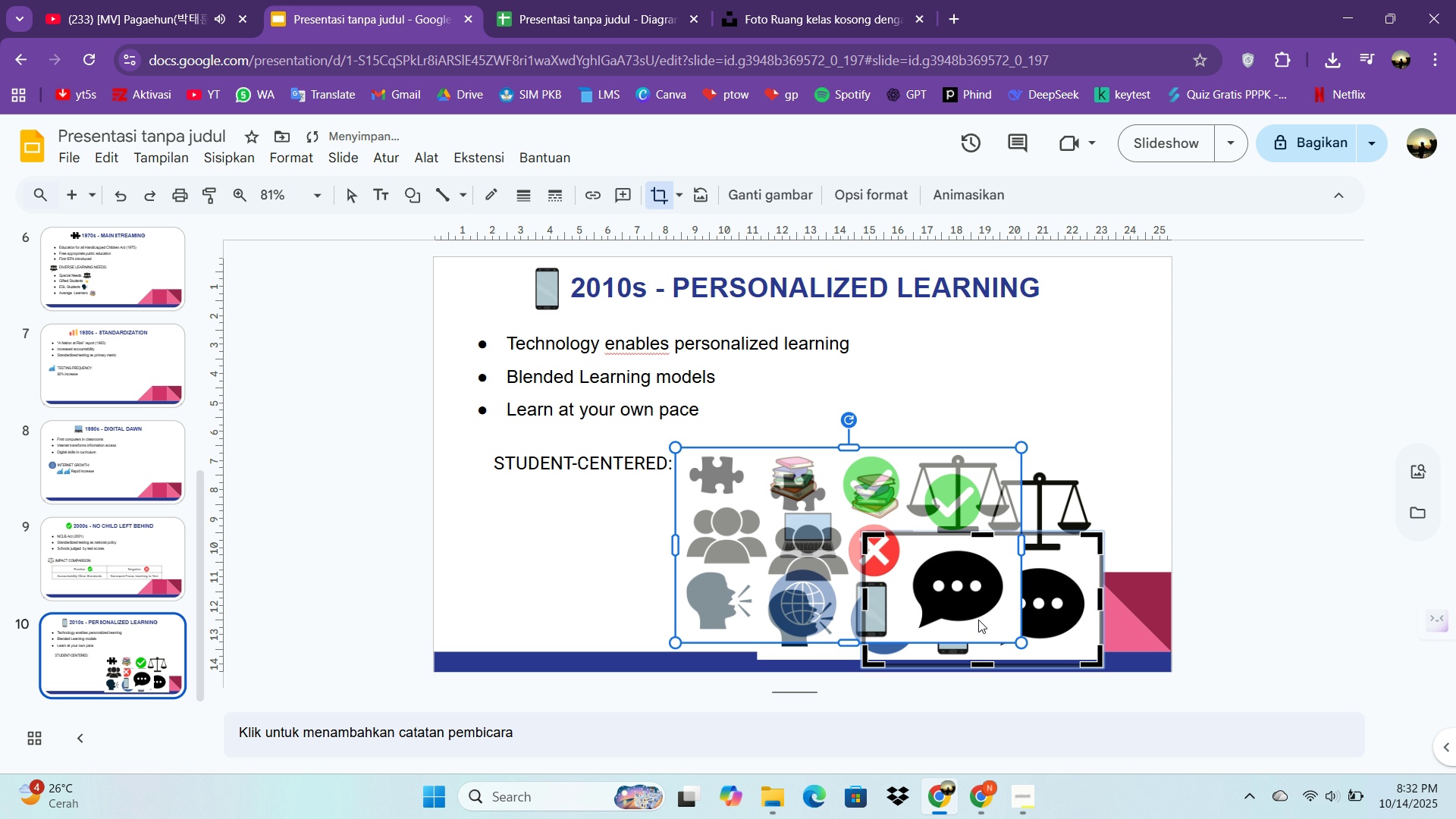 
left_click_drag(start_coordinate=[1036, 635], to_coordinate=[974, 619])
 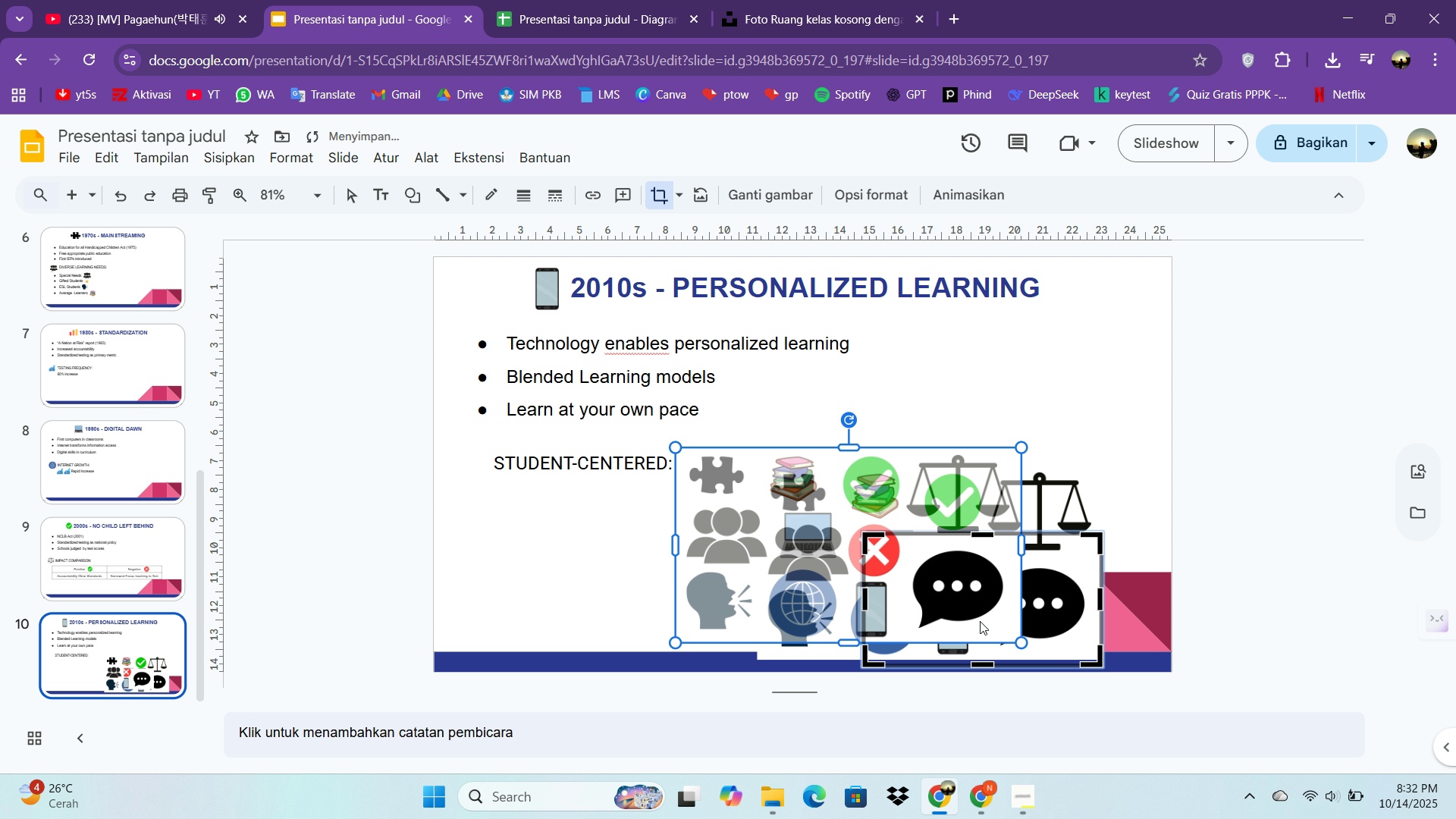 
key(Control+Z)
 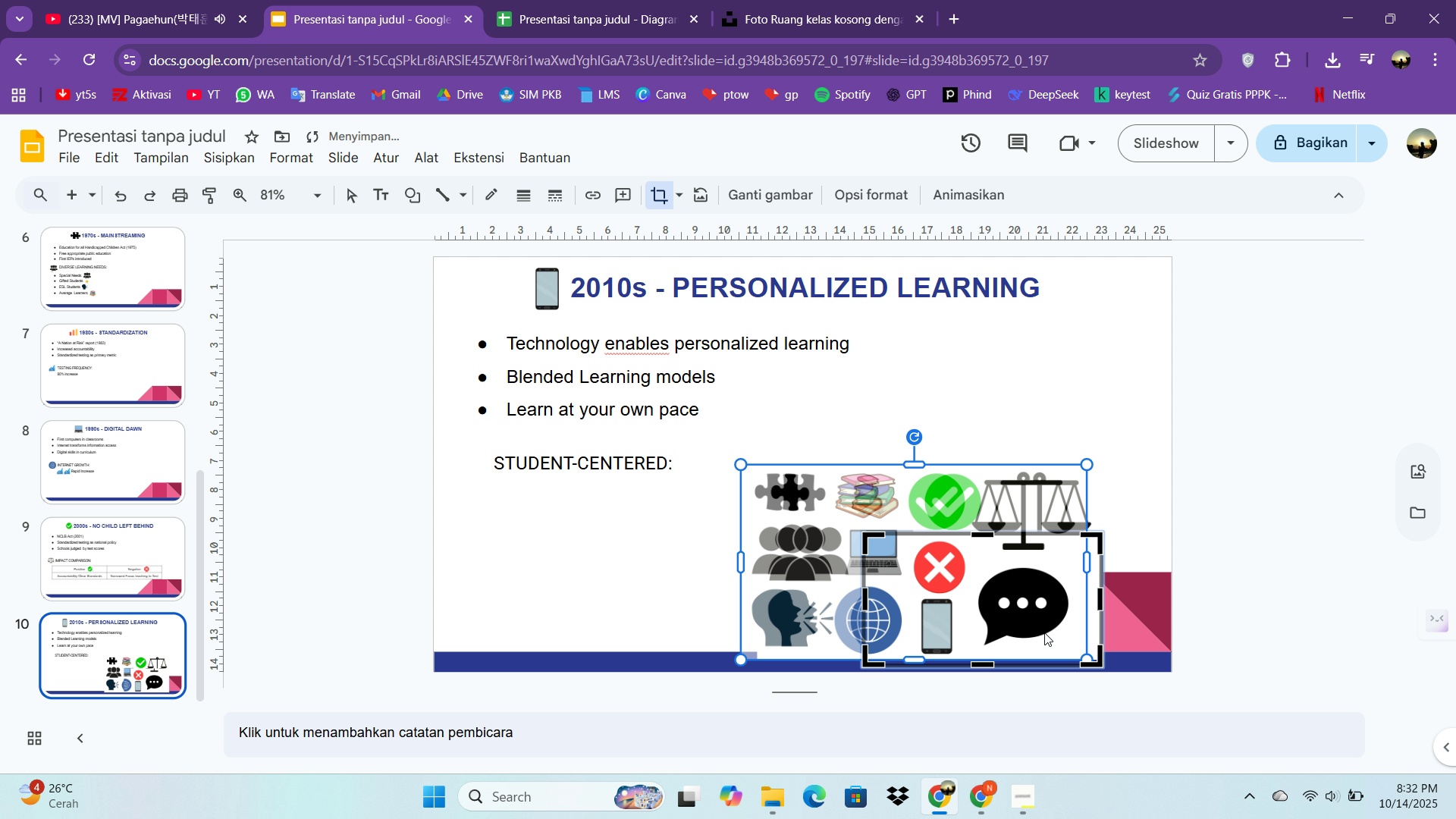 
key(Control+Z)
 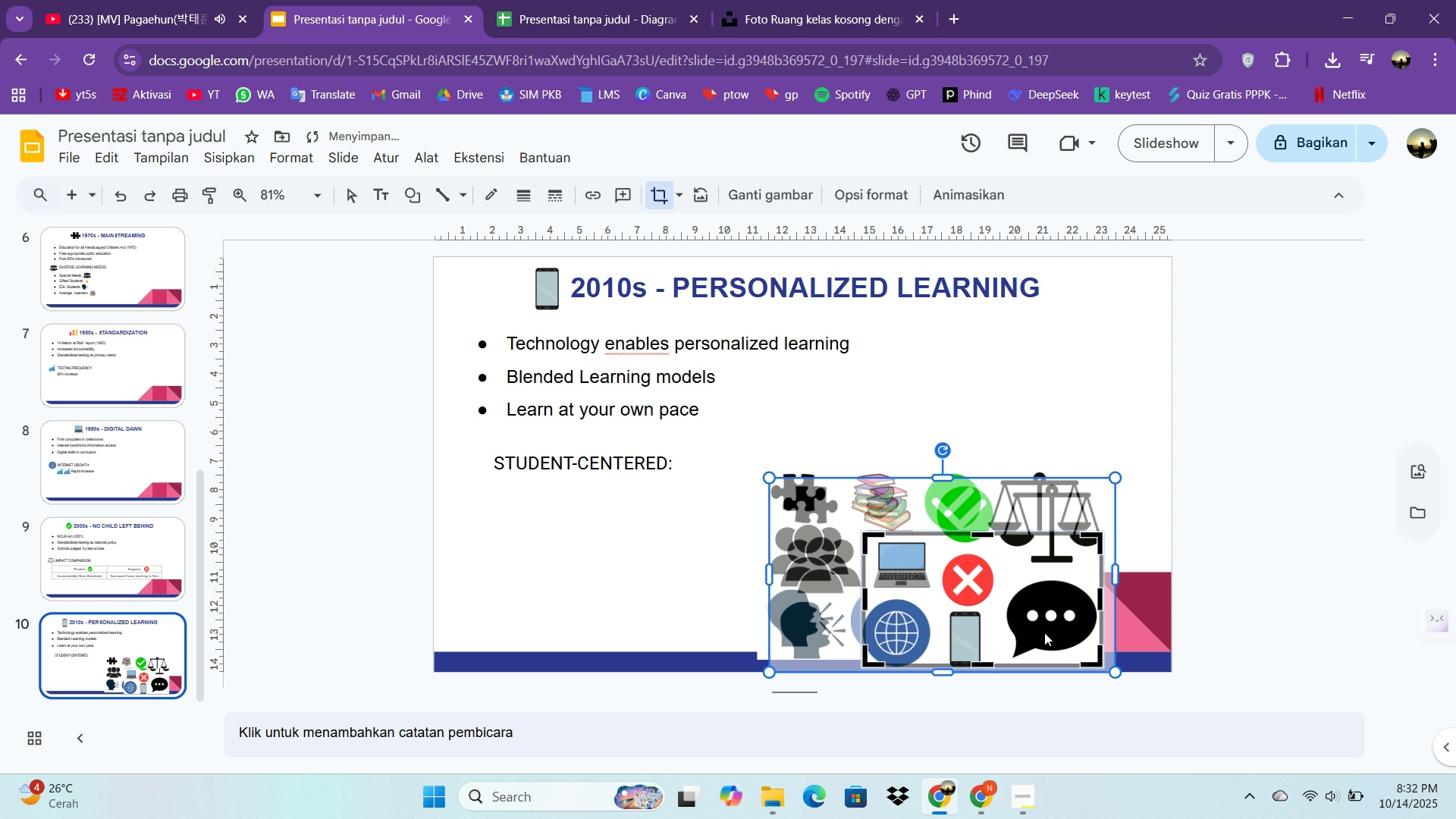 
key(Control+Z)
 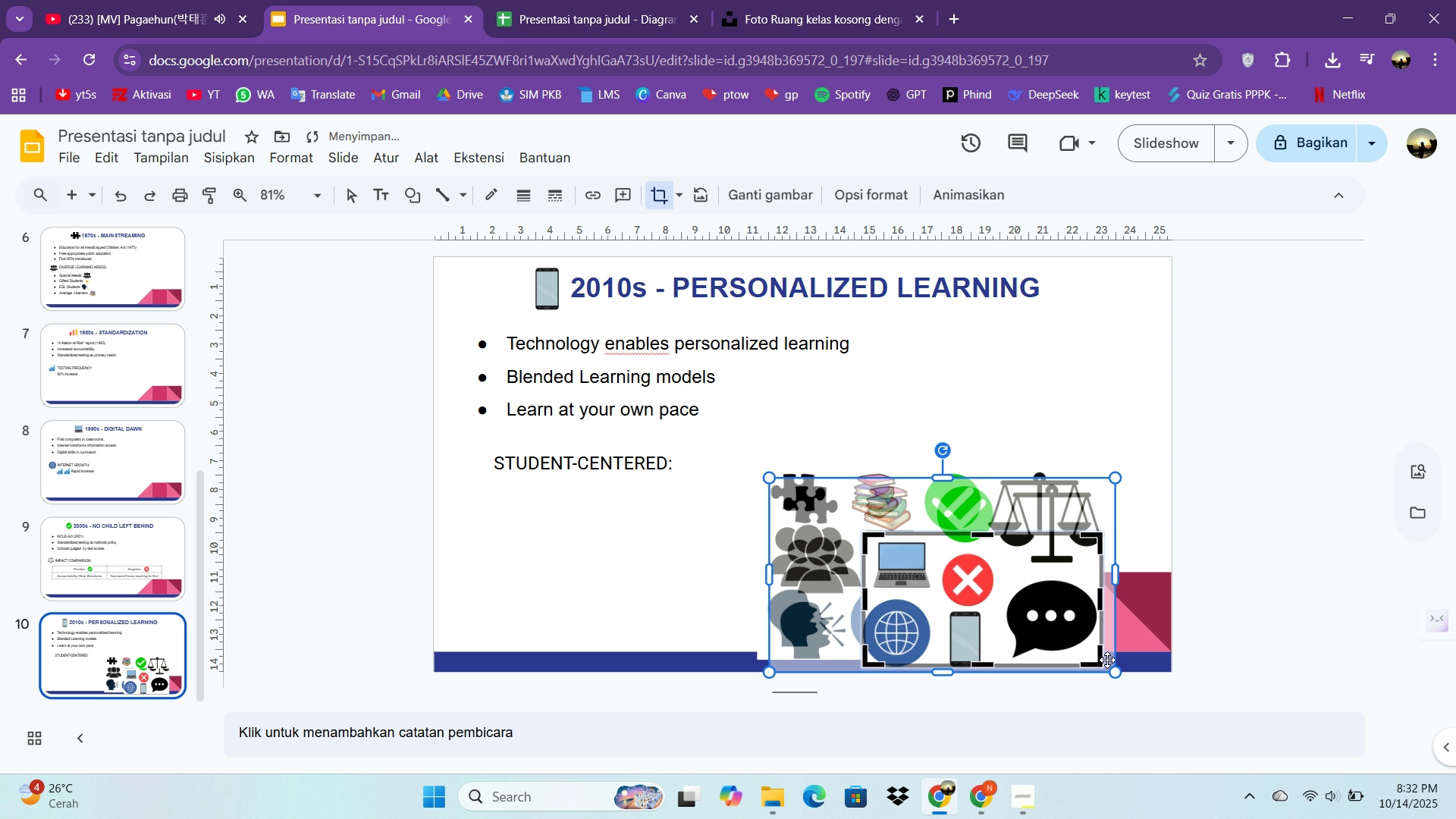 
left_click_drag(start_coordinate=[1100, 662], to_coordinate=[937, 595])
 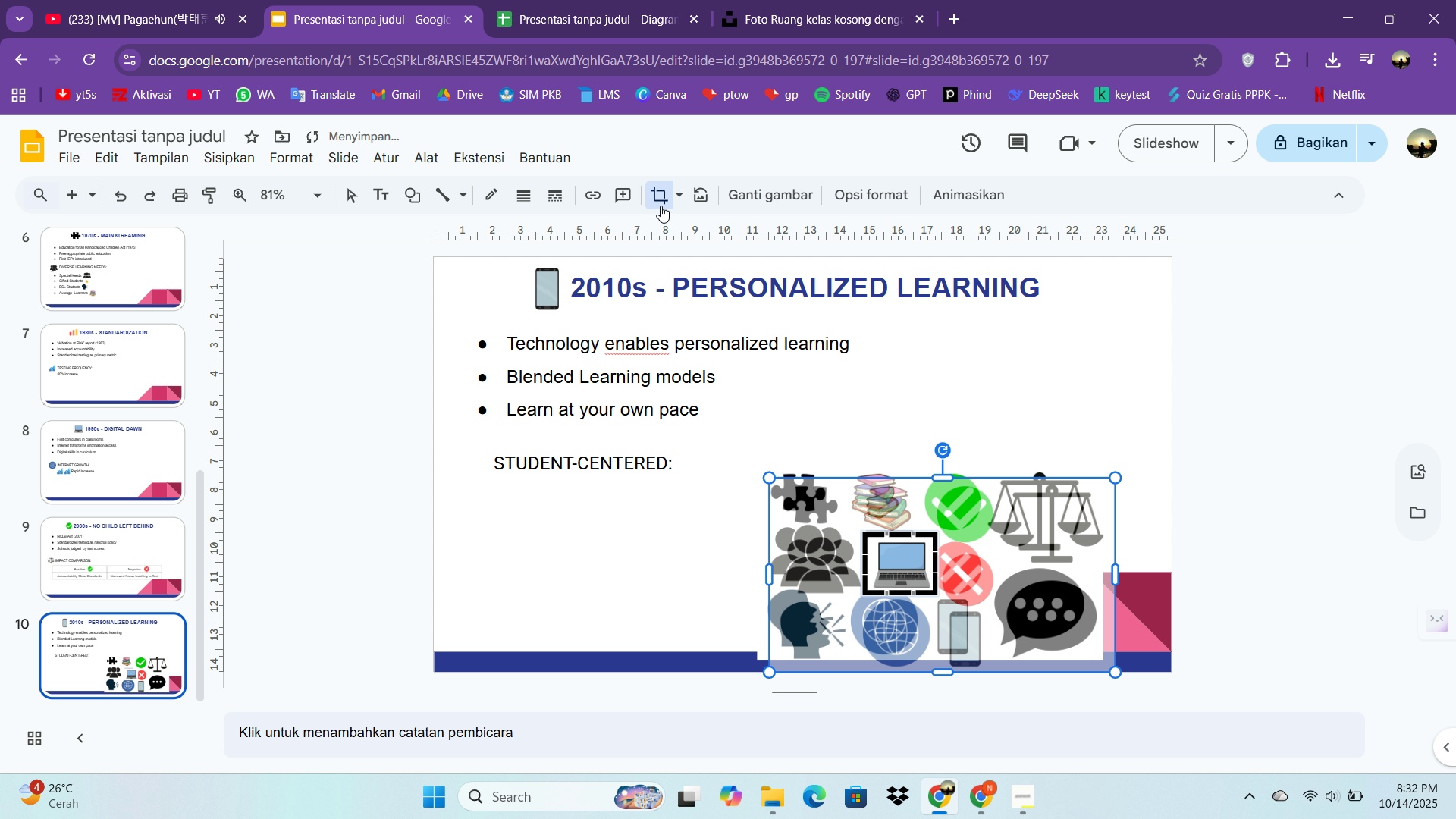 
left_click([660, 203])
 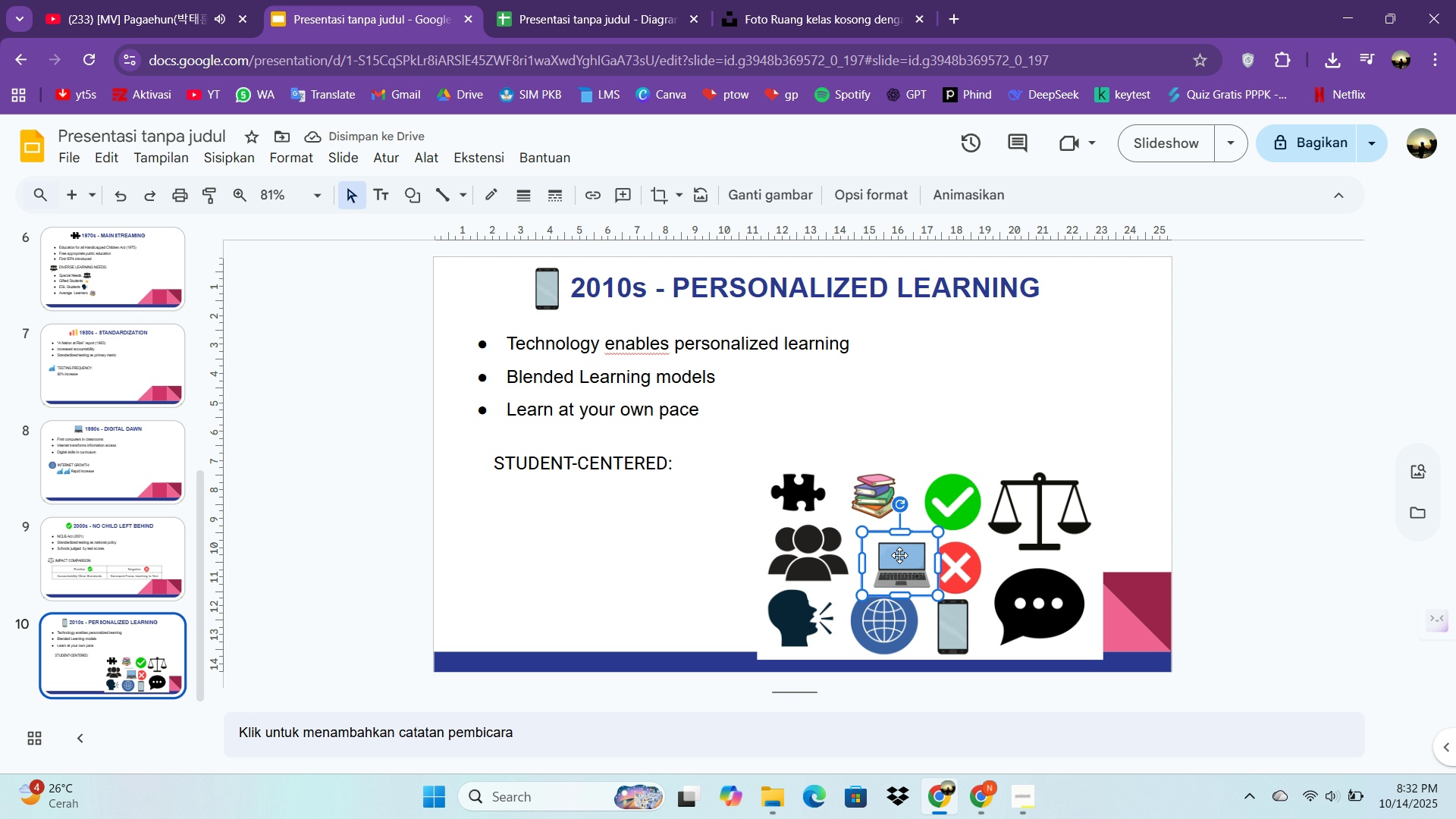 
left_click_drag(start_coordinate=[902, 561], to_coordinate=[956, 397])
 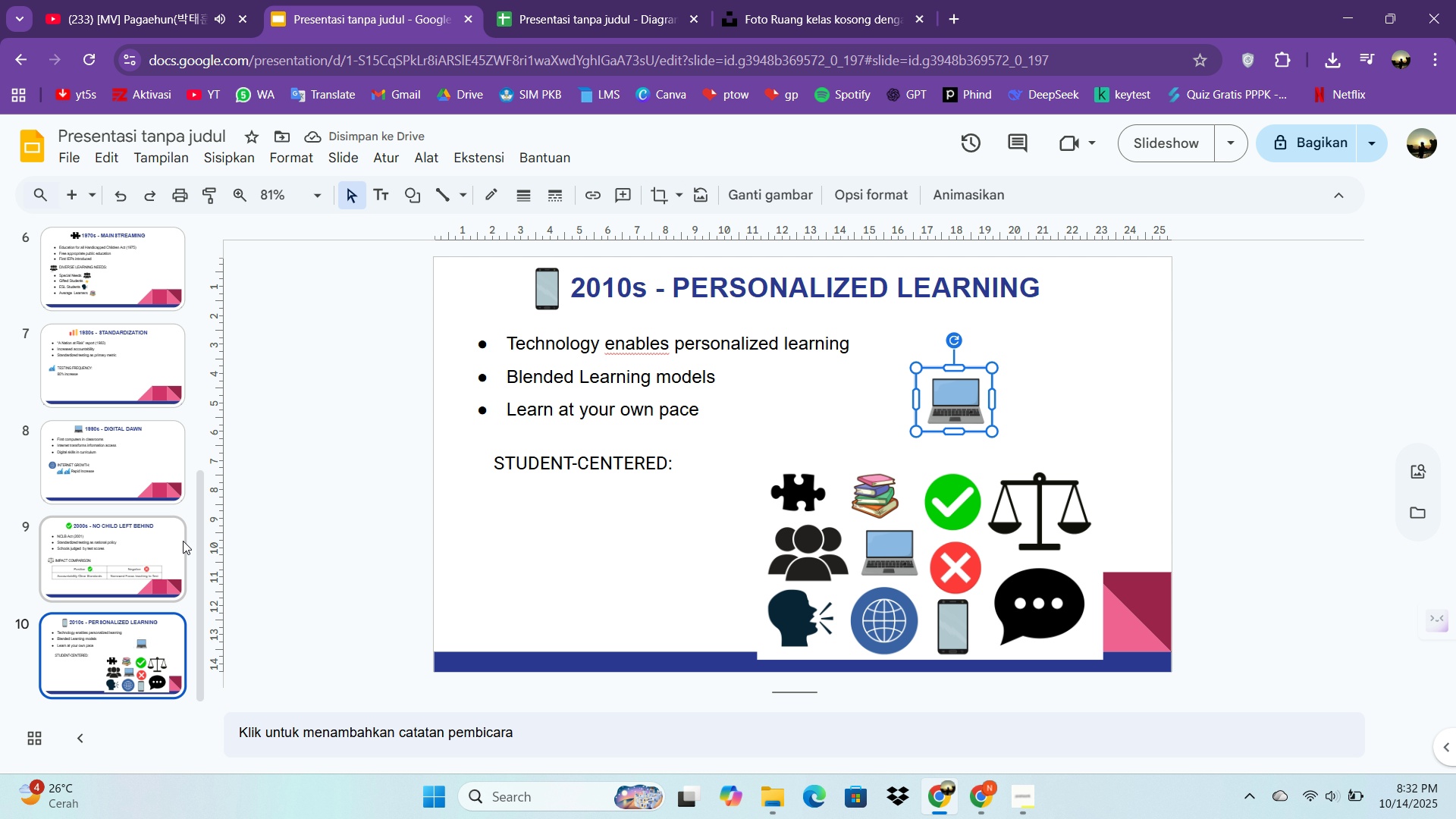 
wait(5.56)
 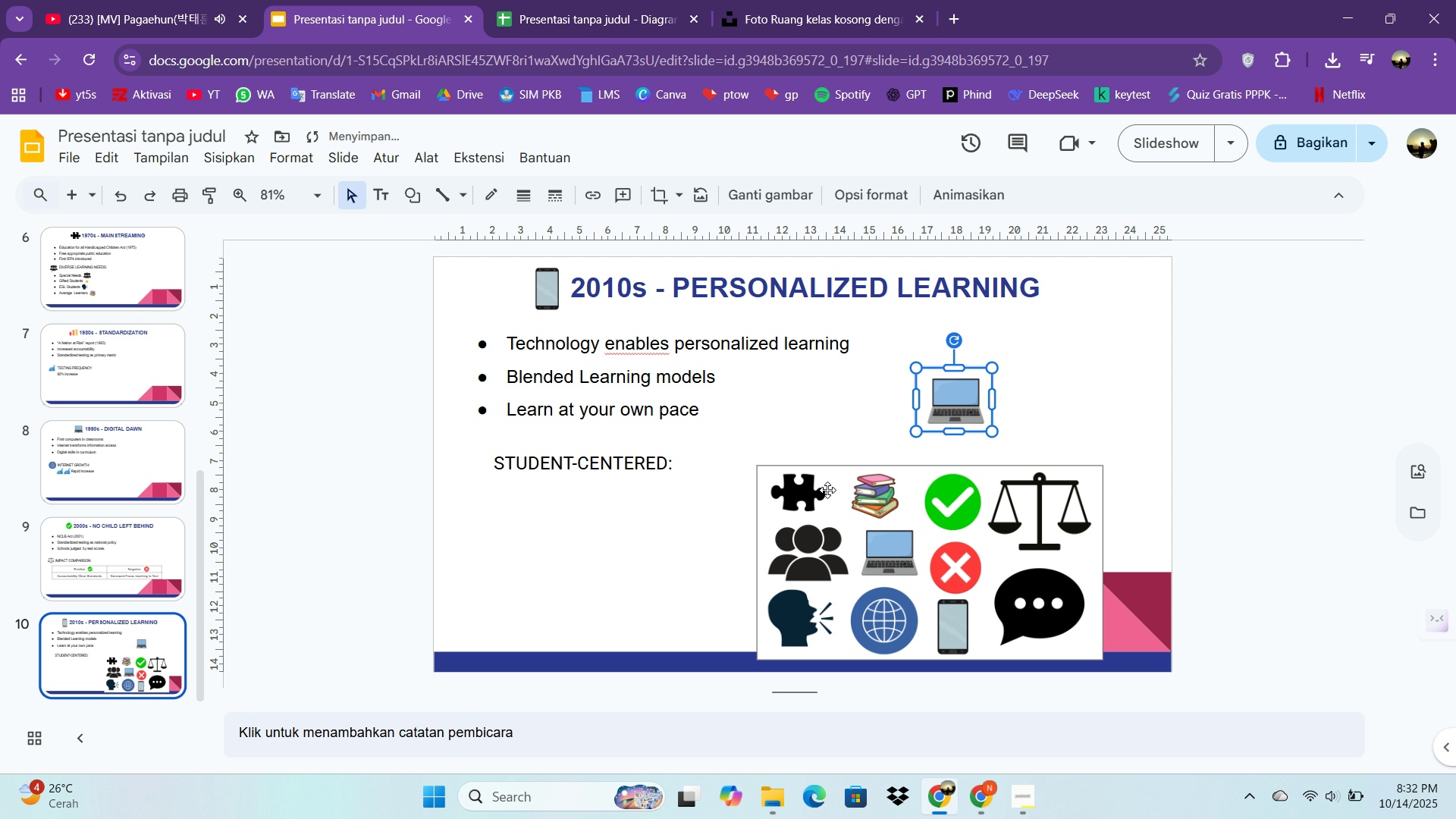 
left_click([841, 548])
 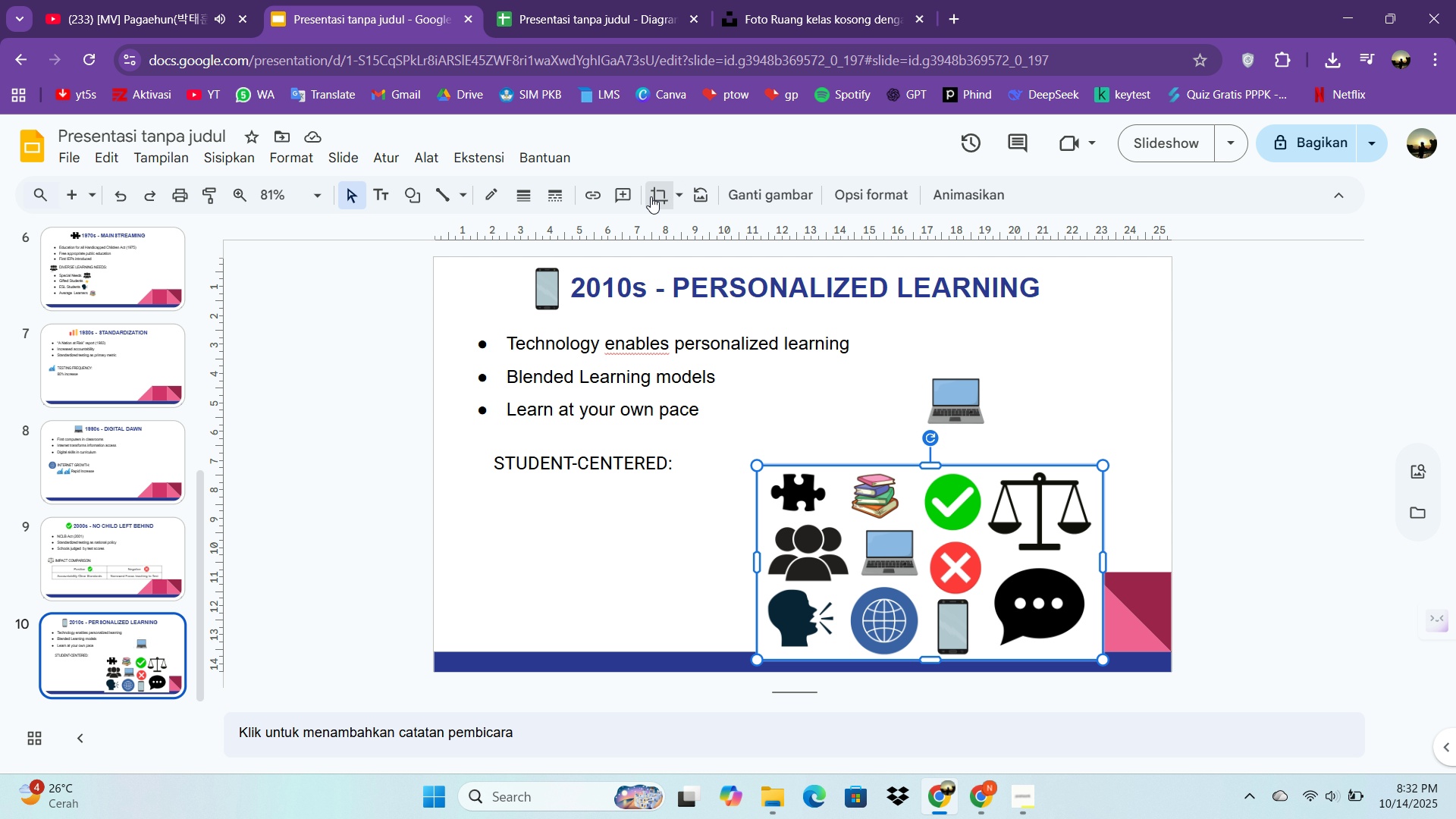 
left_click([651, 196])
 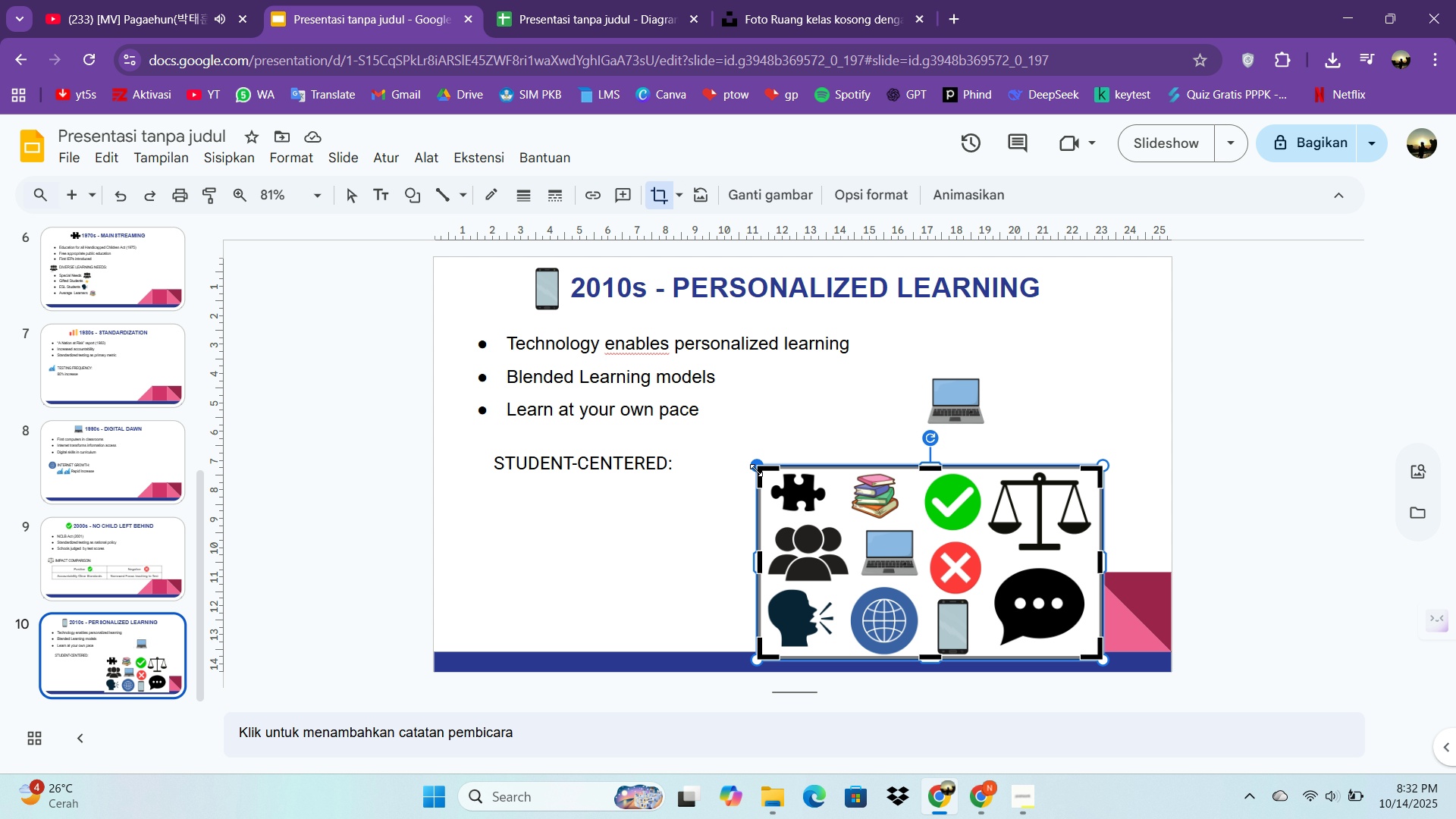 
left_click_drag(start_coordinate=[760, 468], to_coordinate=[989, 567])
 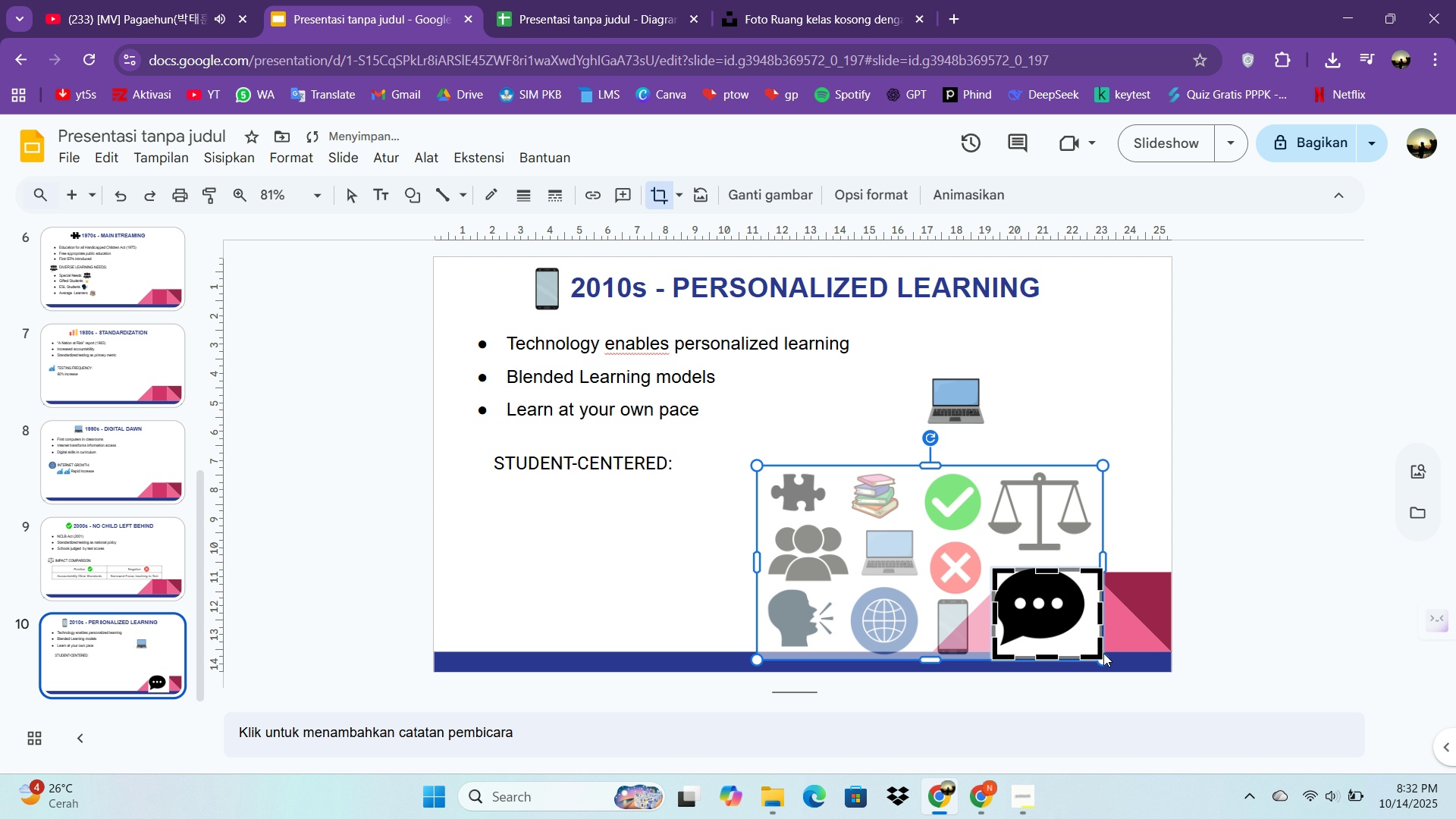 
left_click_drag(start_coordinate=[1100, 653], to_coordinate=[1085, 646])
 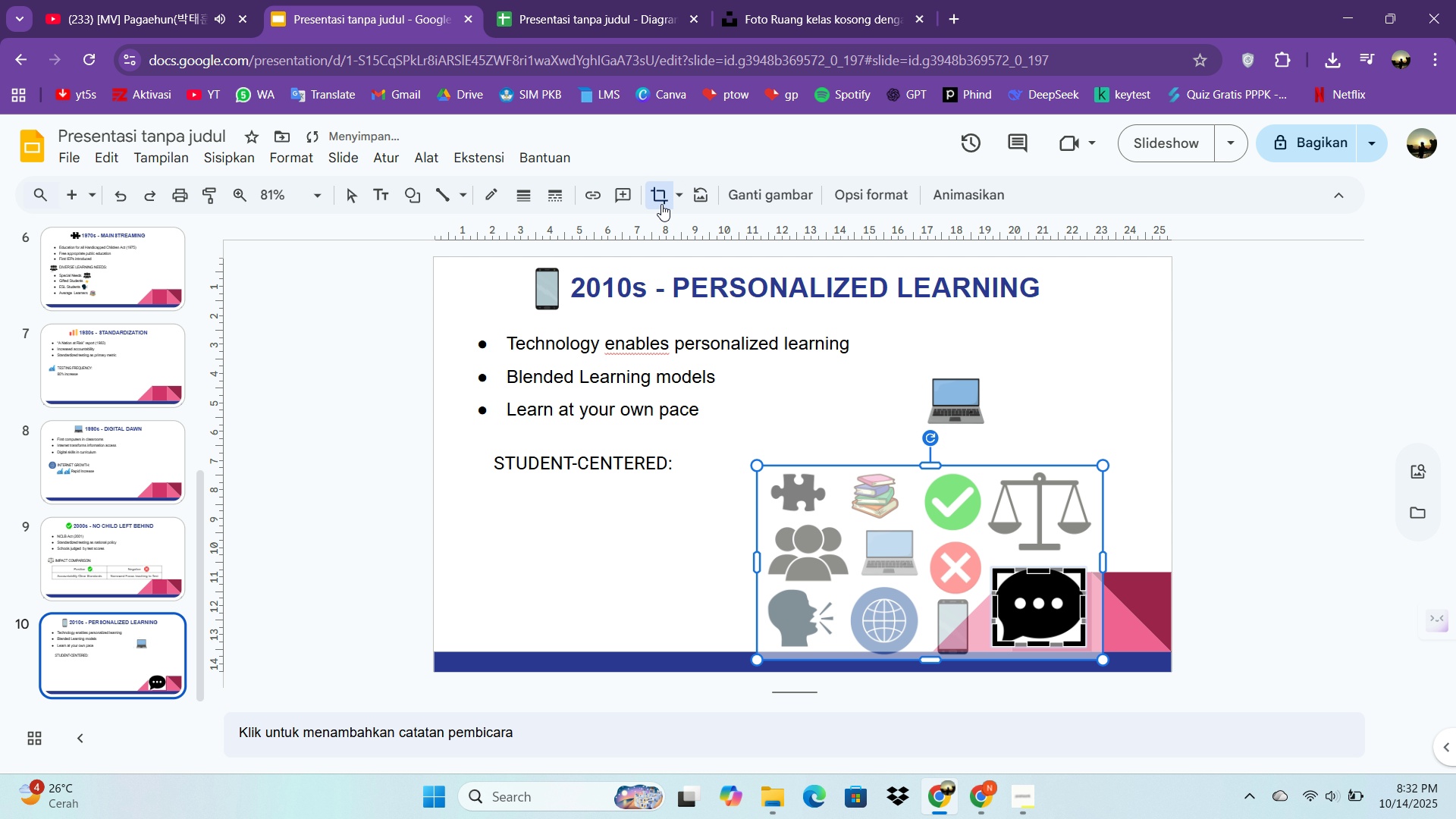 
left_click([661, 203])
 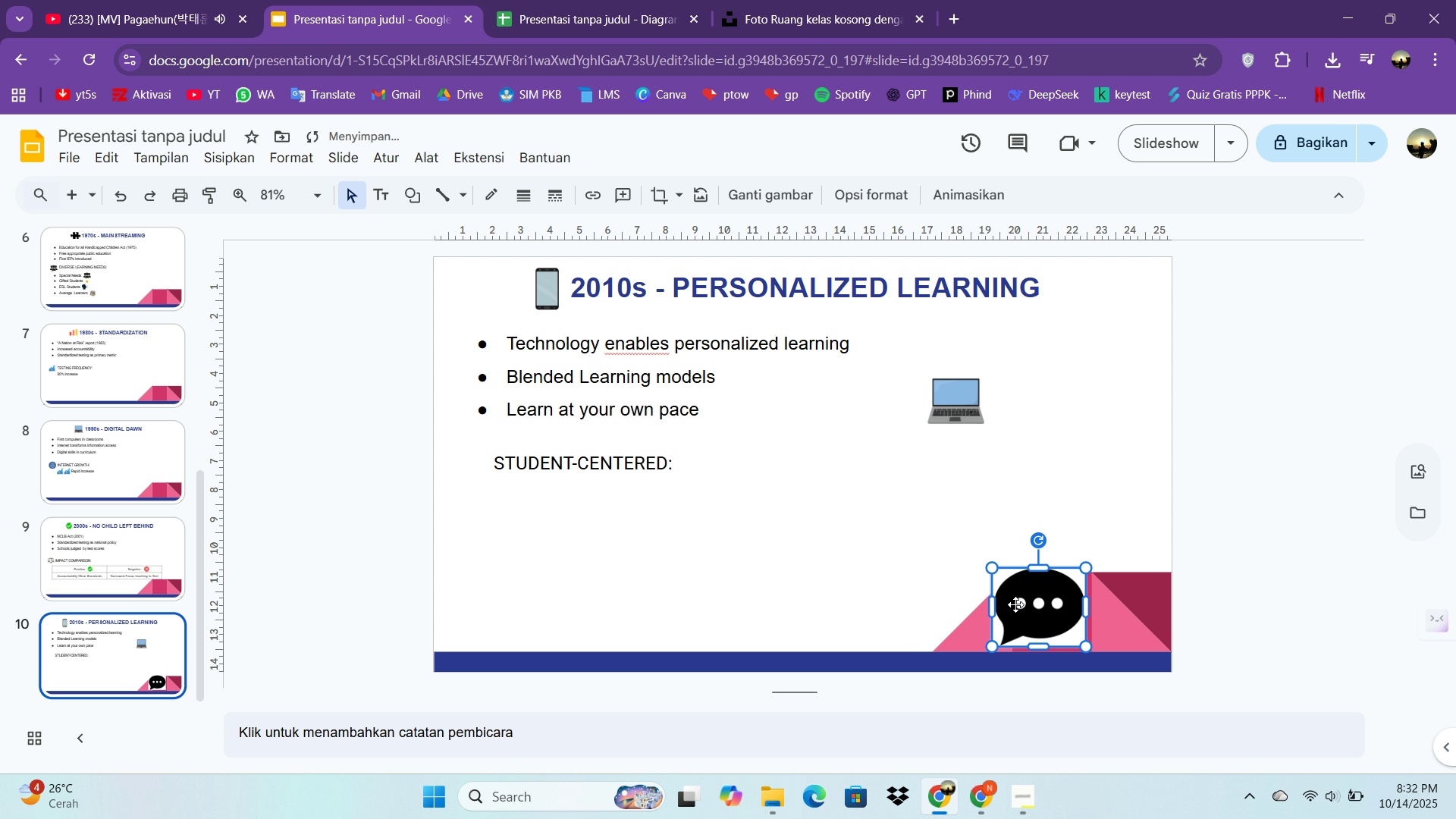 
left_click_drag(start_coordinate=[1015, 604], to_coordinate=[1025, 564])
 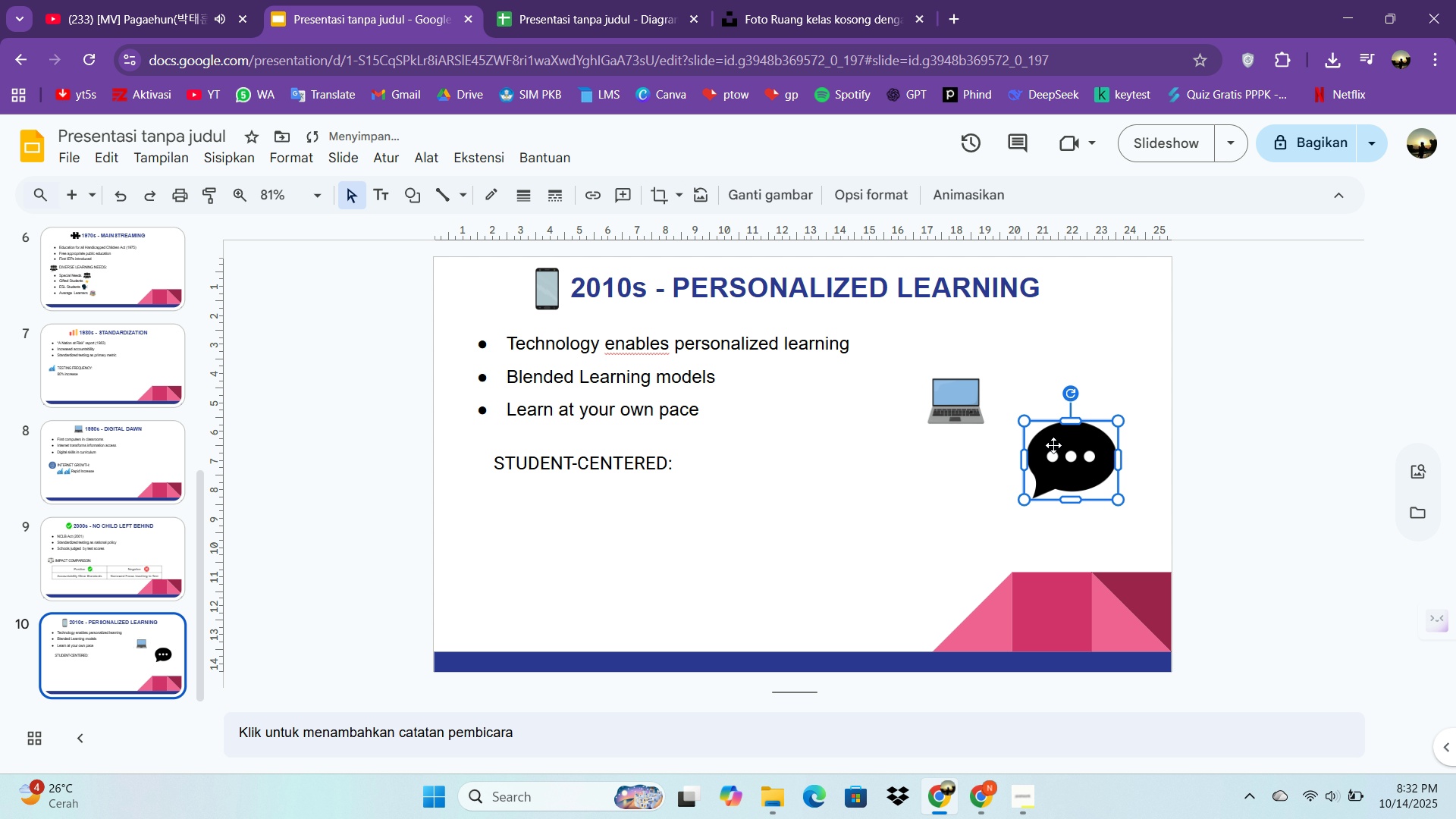 
left_click_drag(start_coordinate=[1032, 558], to_coordinate=[1038, 548])
 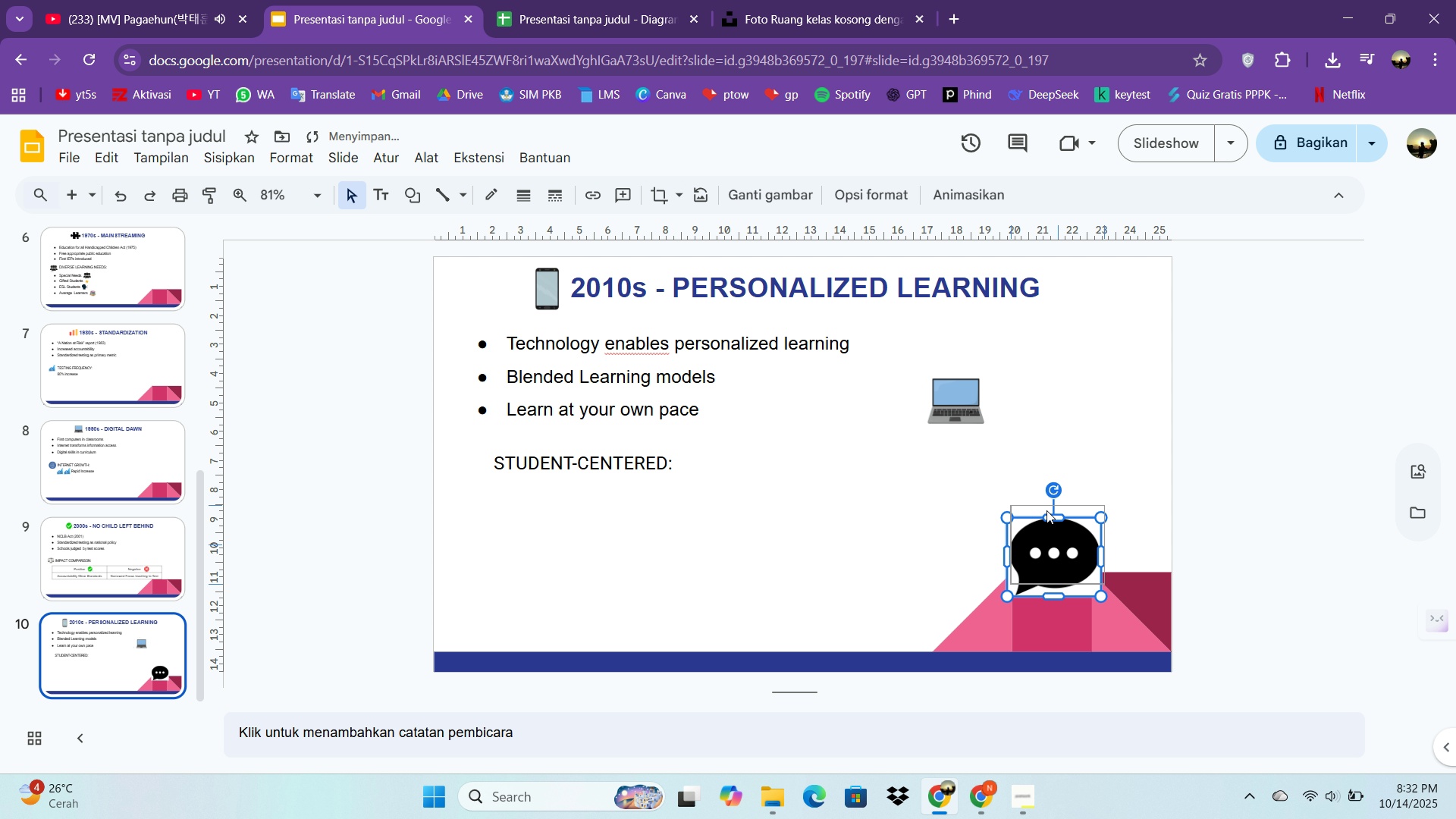 
left_click_drag(start_coordinate=[1040, 541], to_coordinate=[1057, 445])
 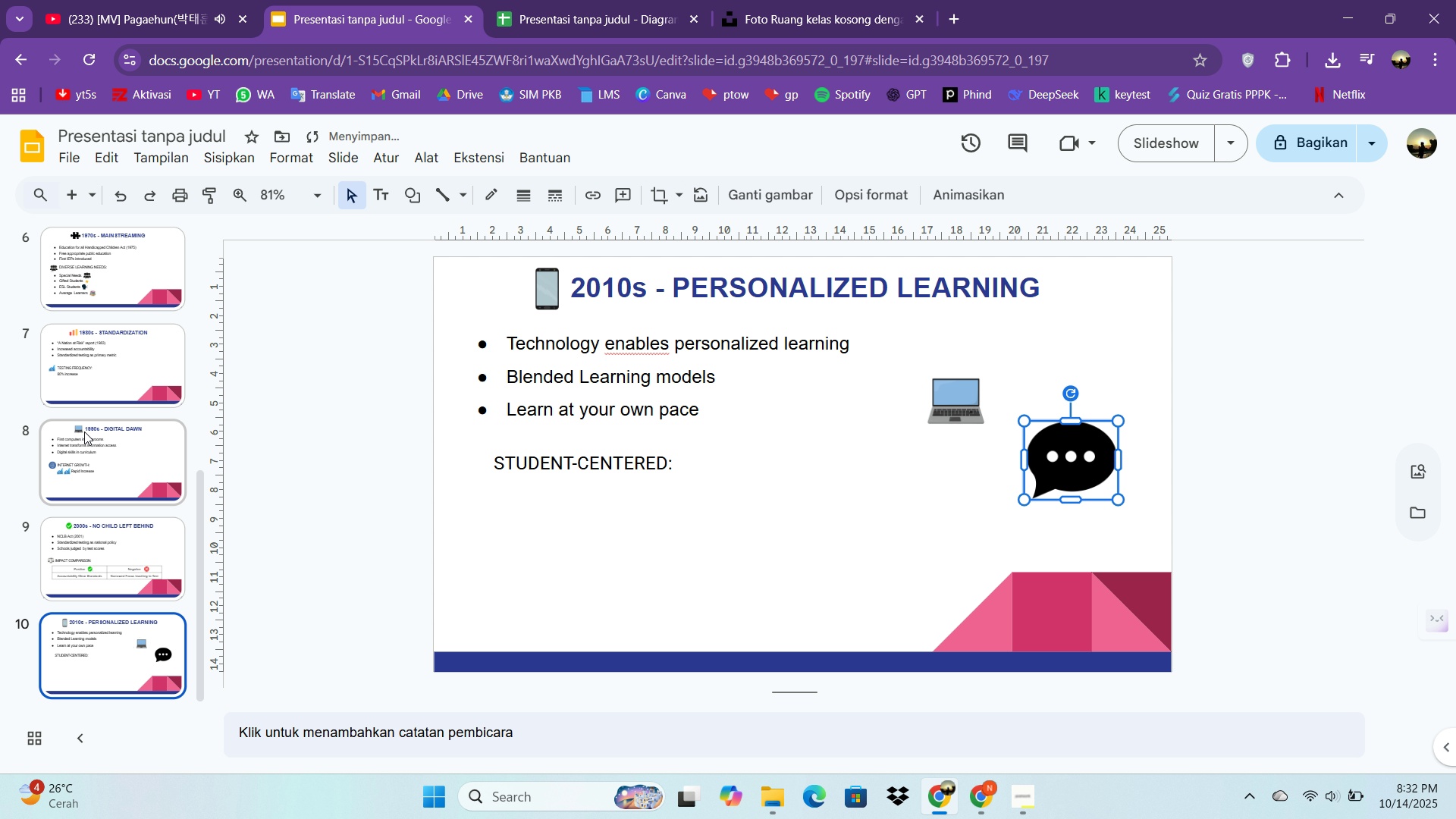 
scroll: coordinate [123, 376], scroll_direction: up, amount: 6.0
 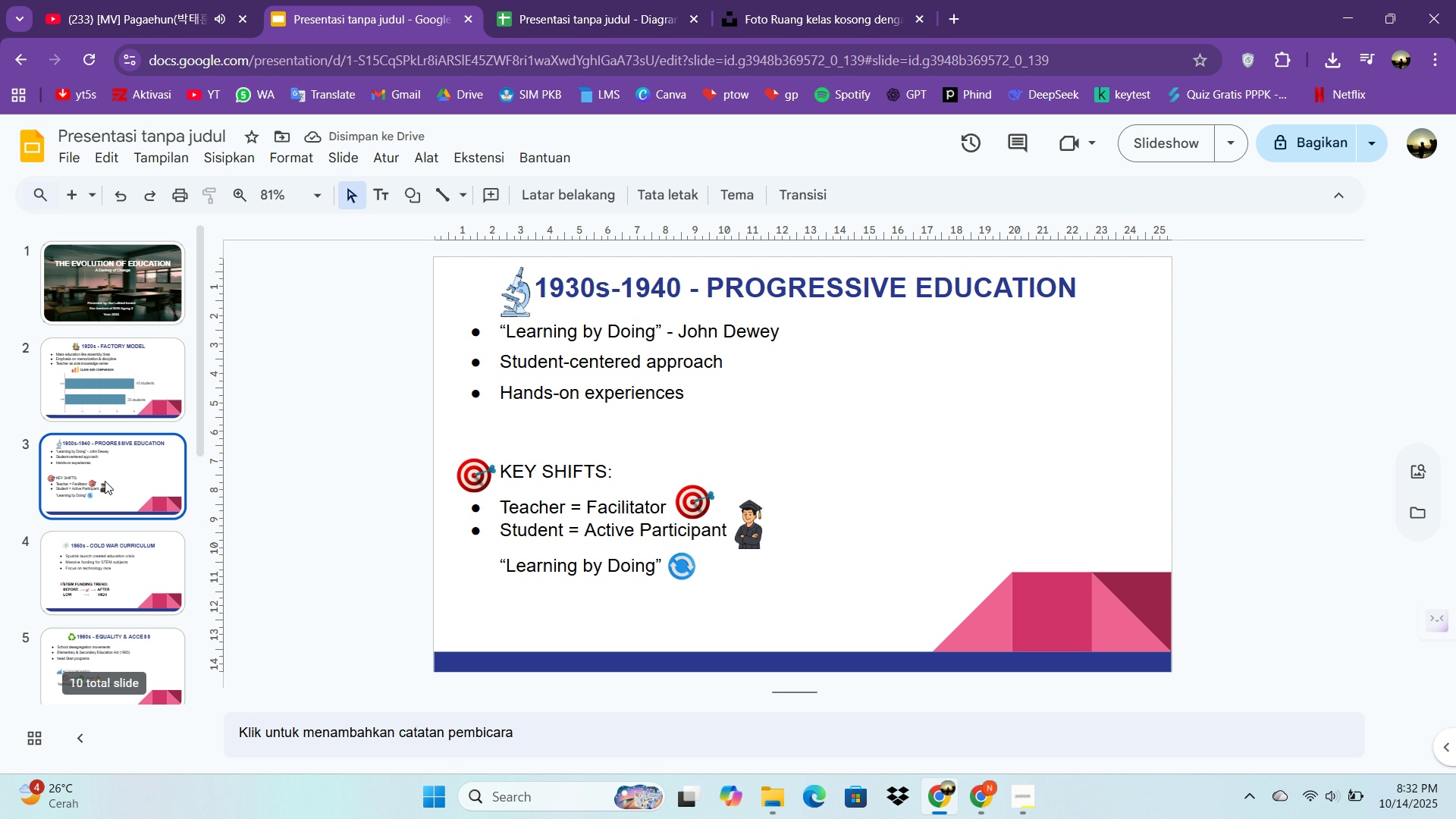 
double_click([105, 481])
 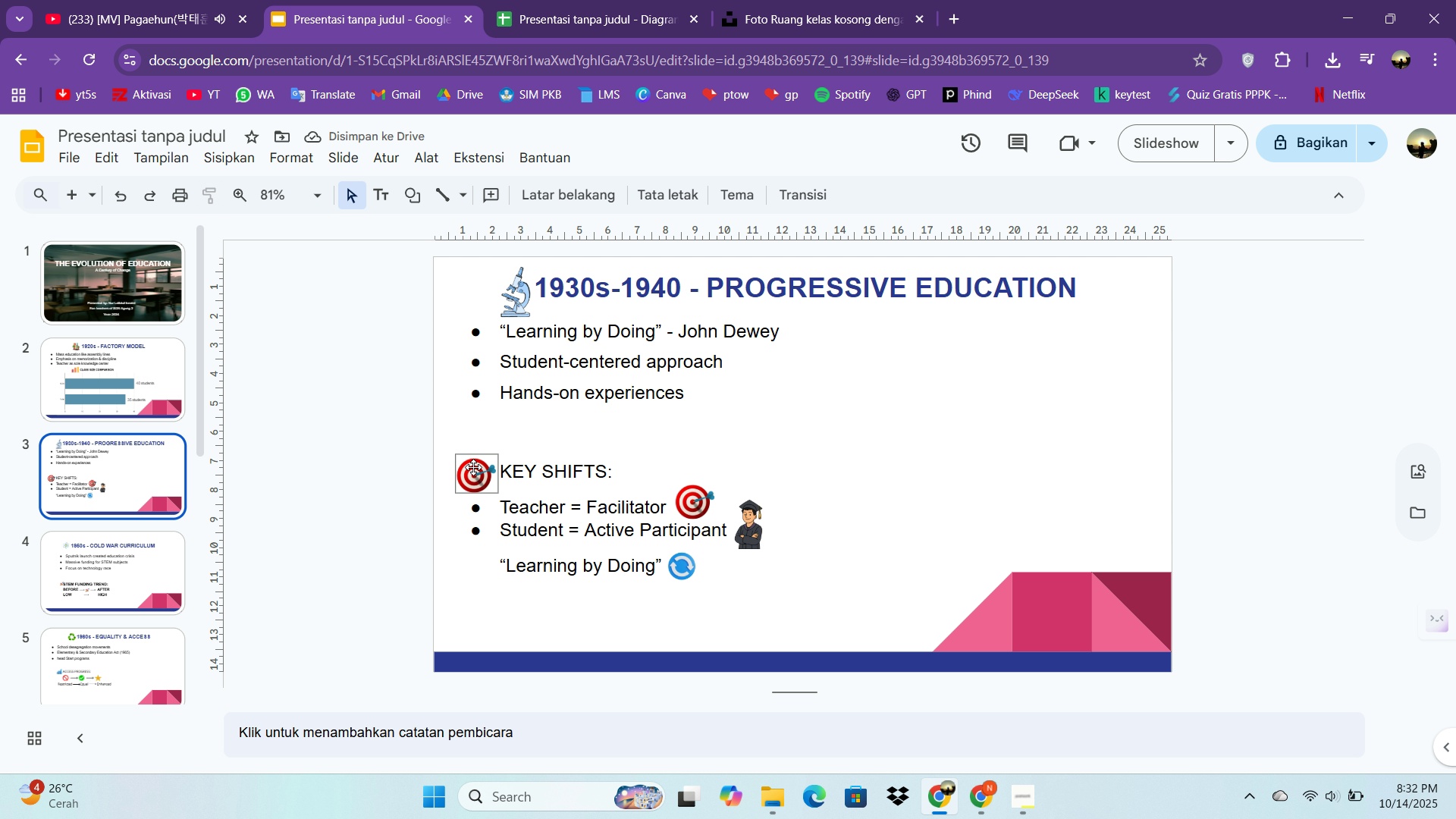 
left_click([473, 467])
 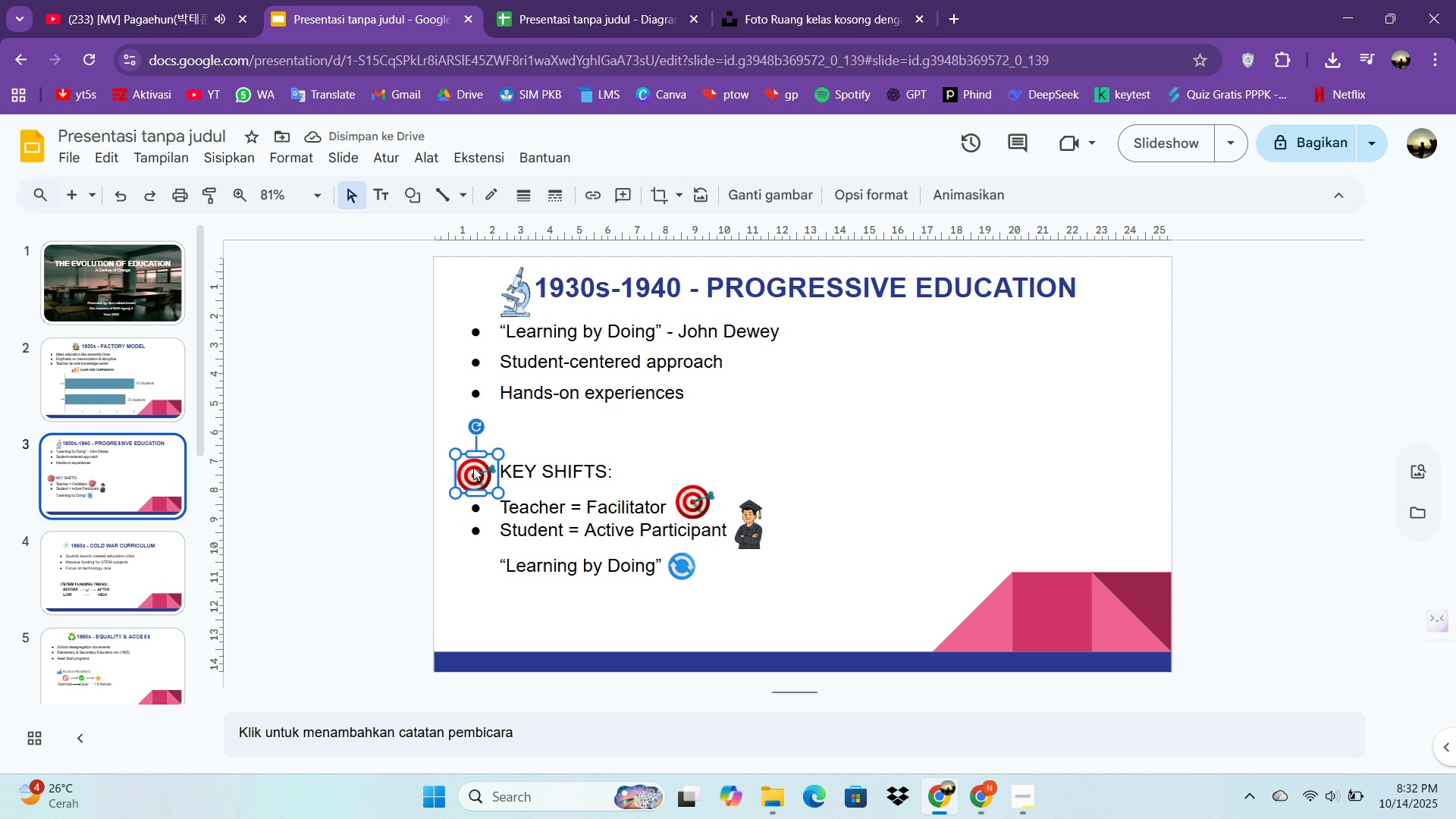 
key(Control+C)
 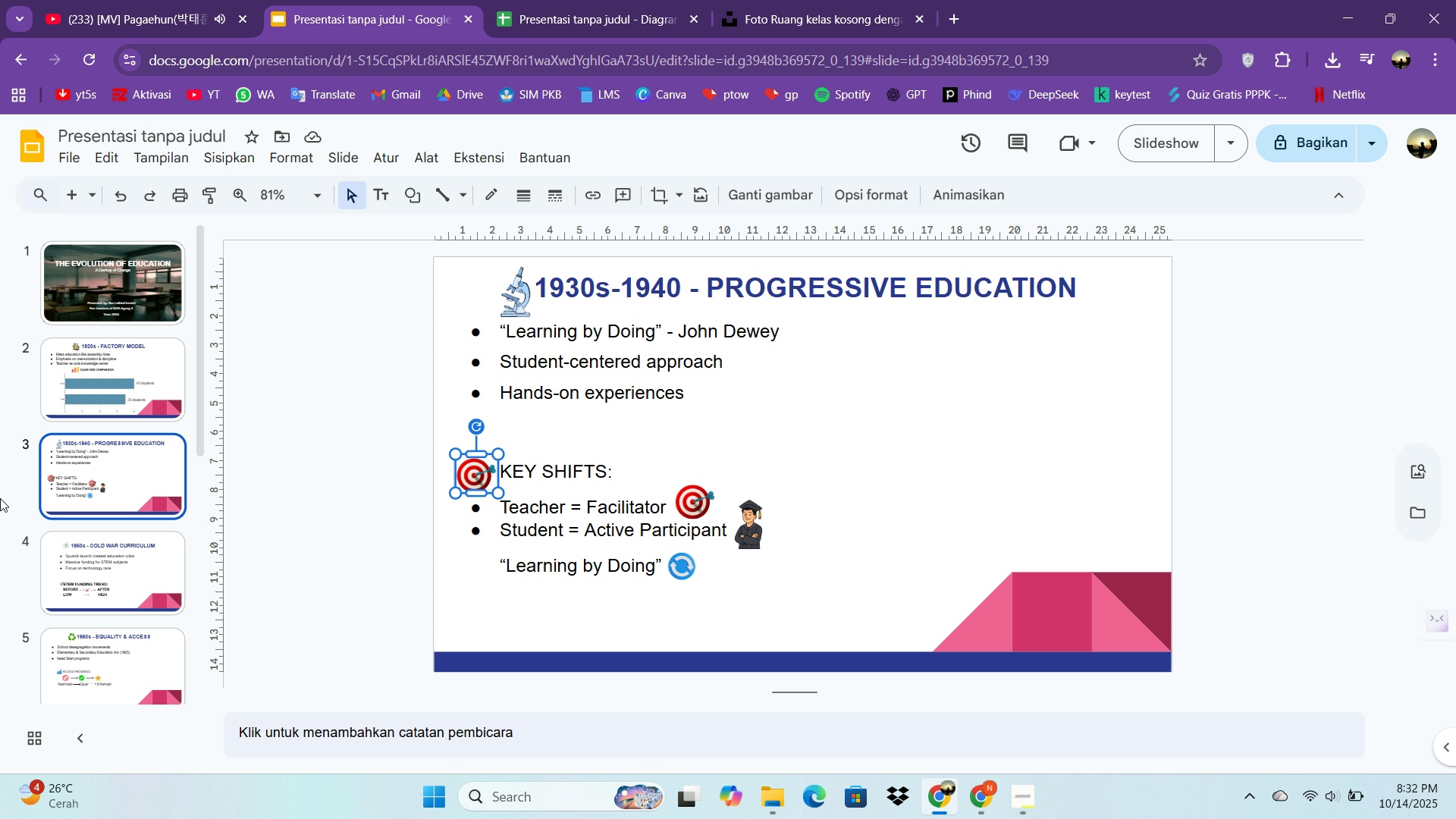 
scroll: coordinate [92, 614], scroll_direction: down, amount: 10.0
 